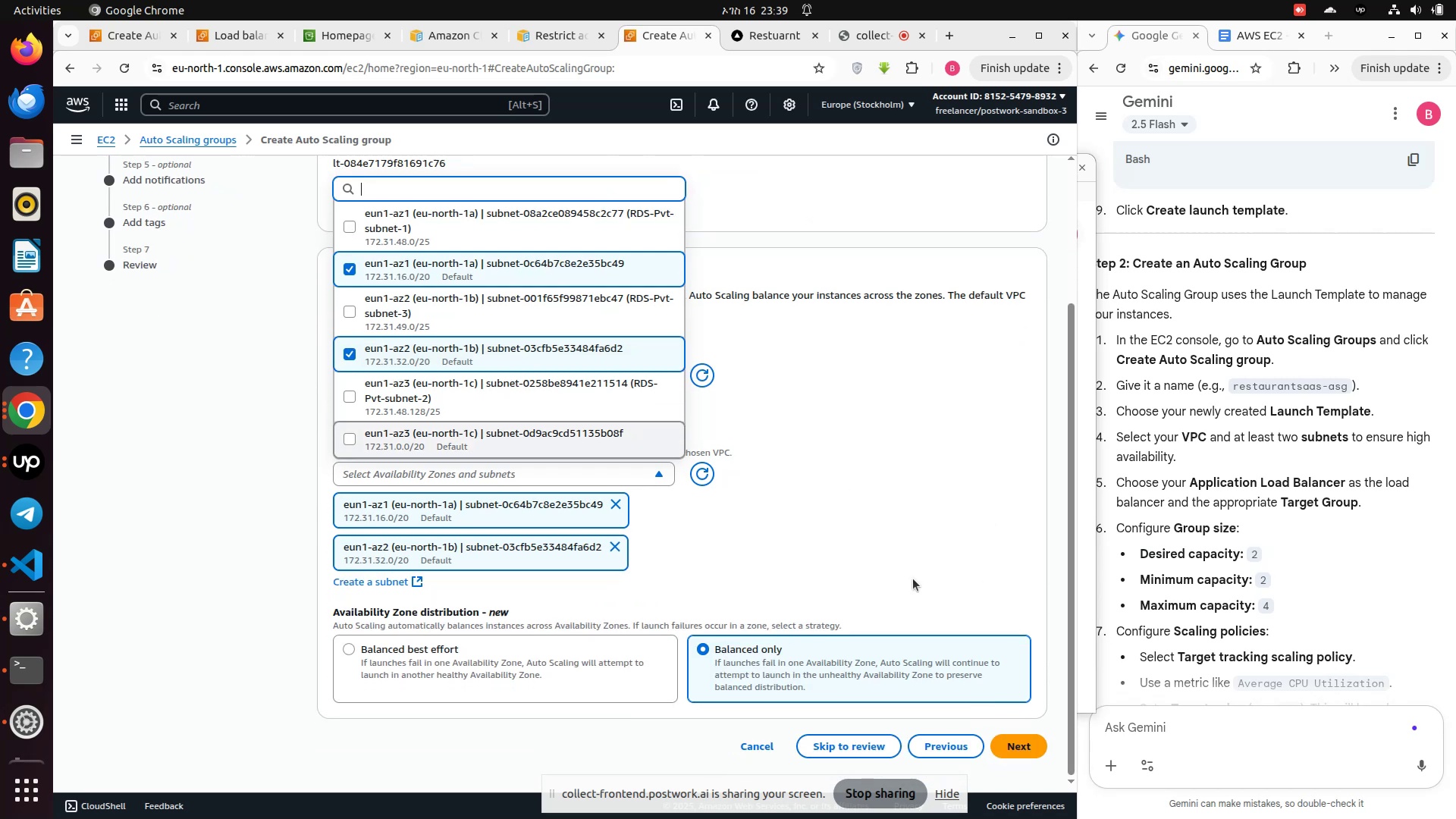 
left_click([912, 577])
 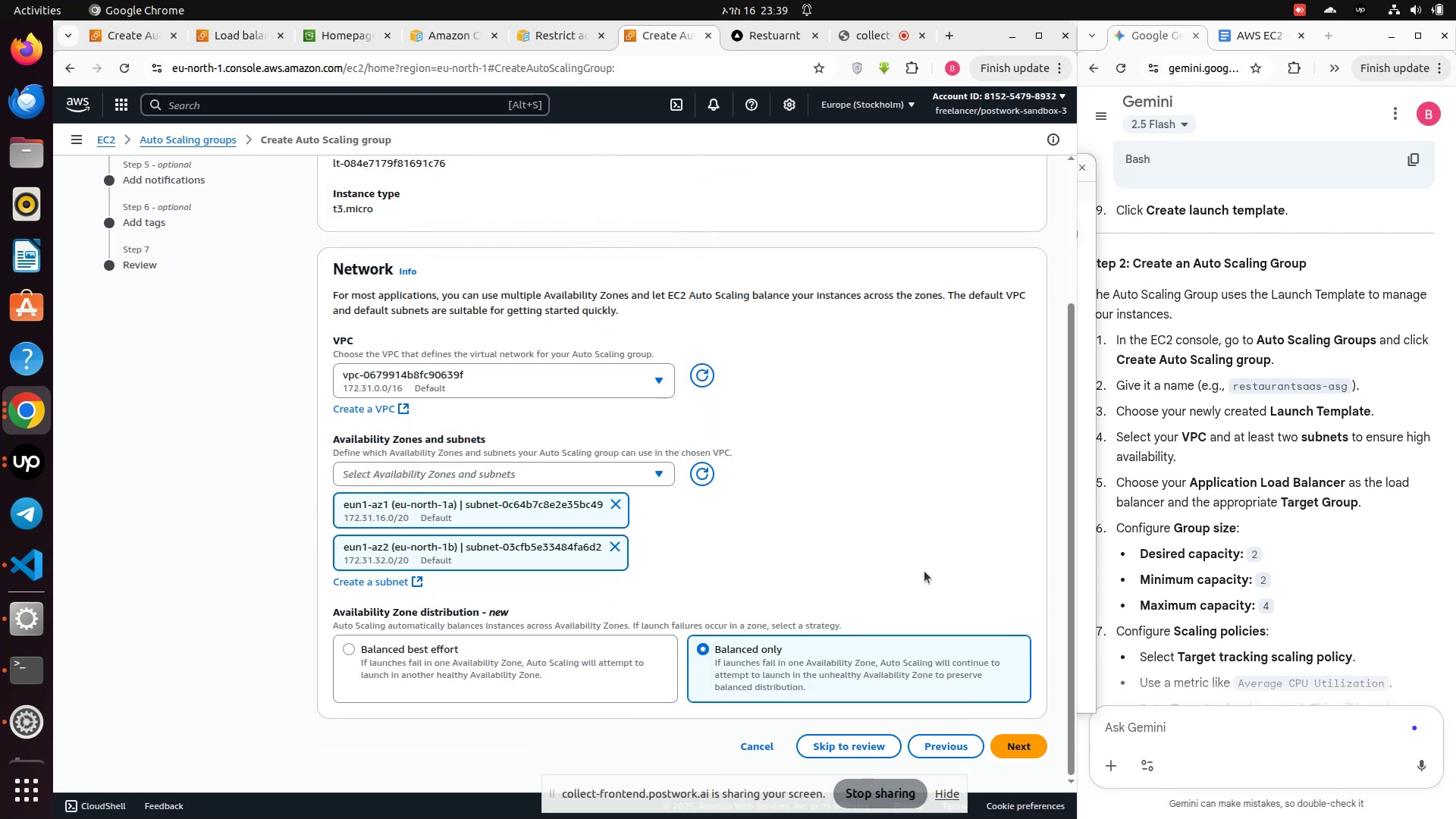 
scroll: coordinate [924, 571], scroll_direction: up, amount: 6.0
 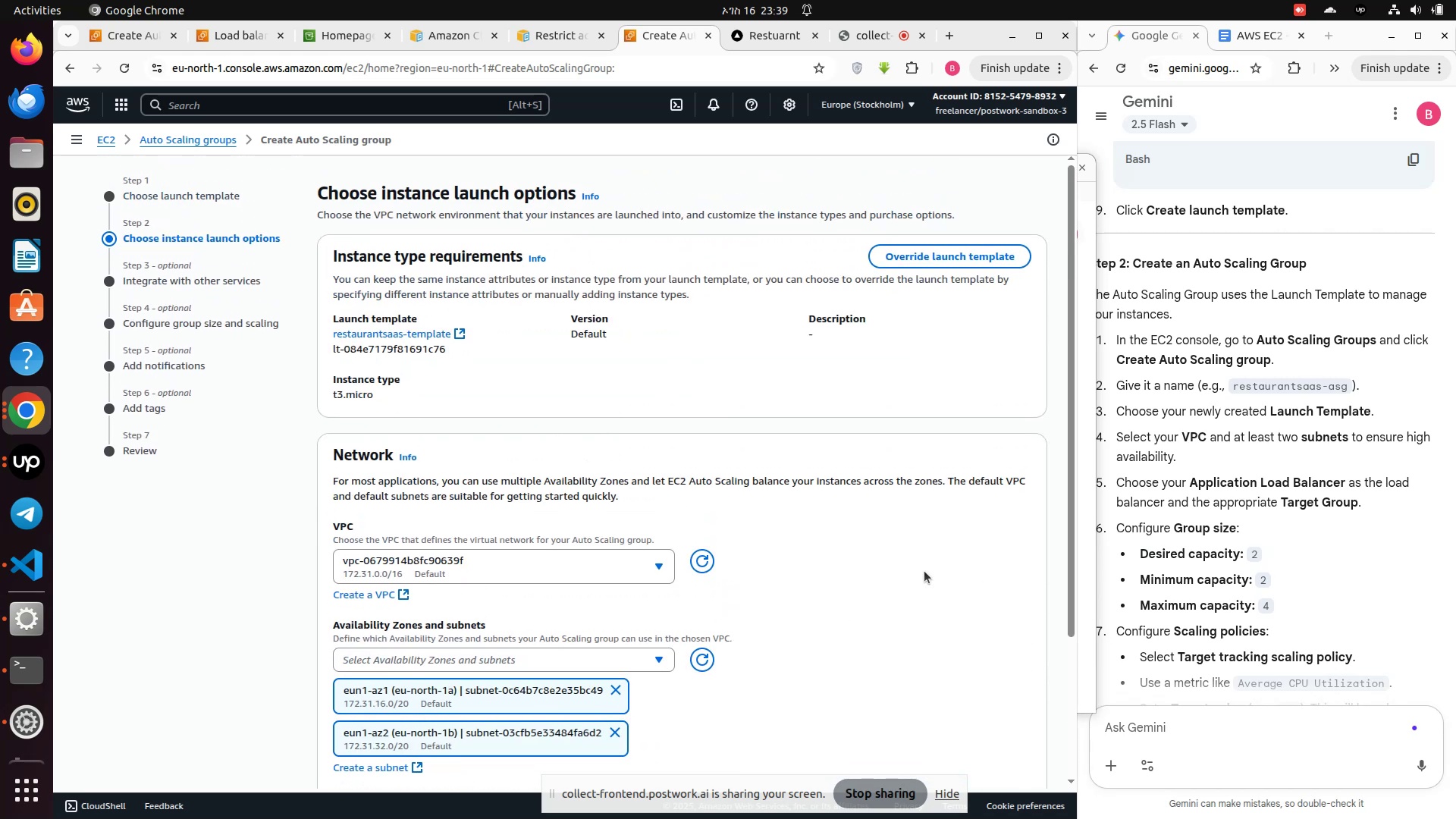 
scroll: coordinate [925, 576], scroll_direction: down, amount: 8.0
 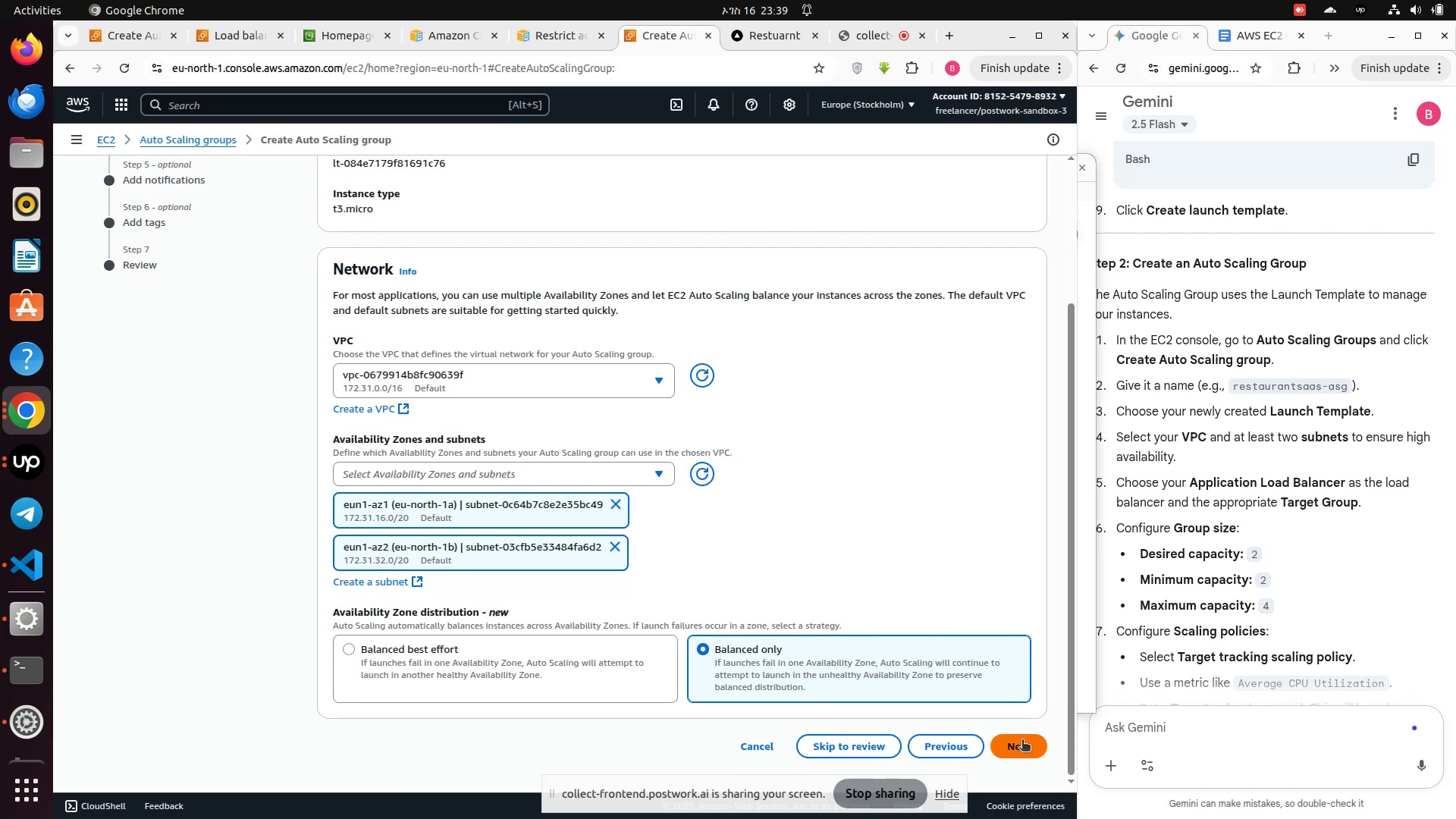 
left_click([1016, 750])
 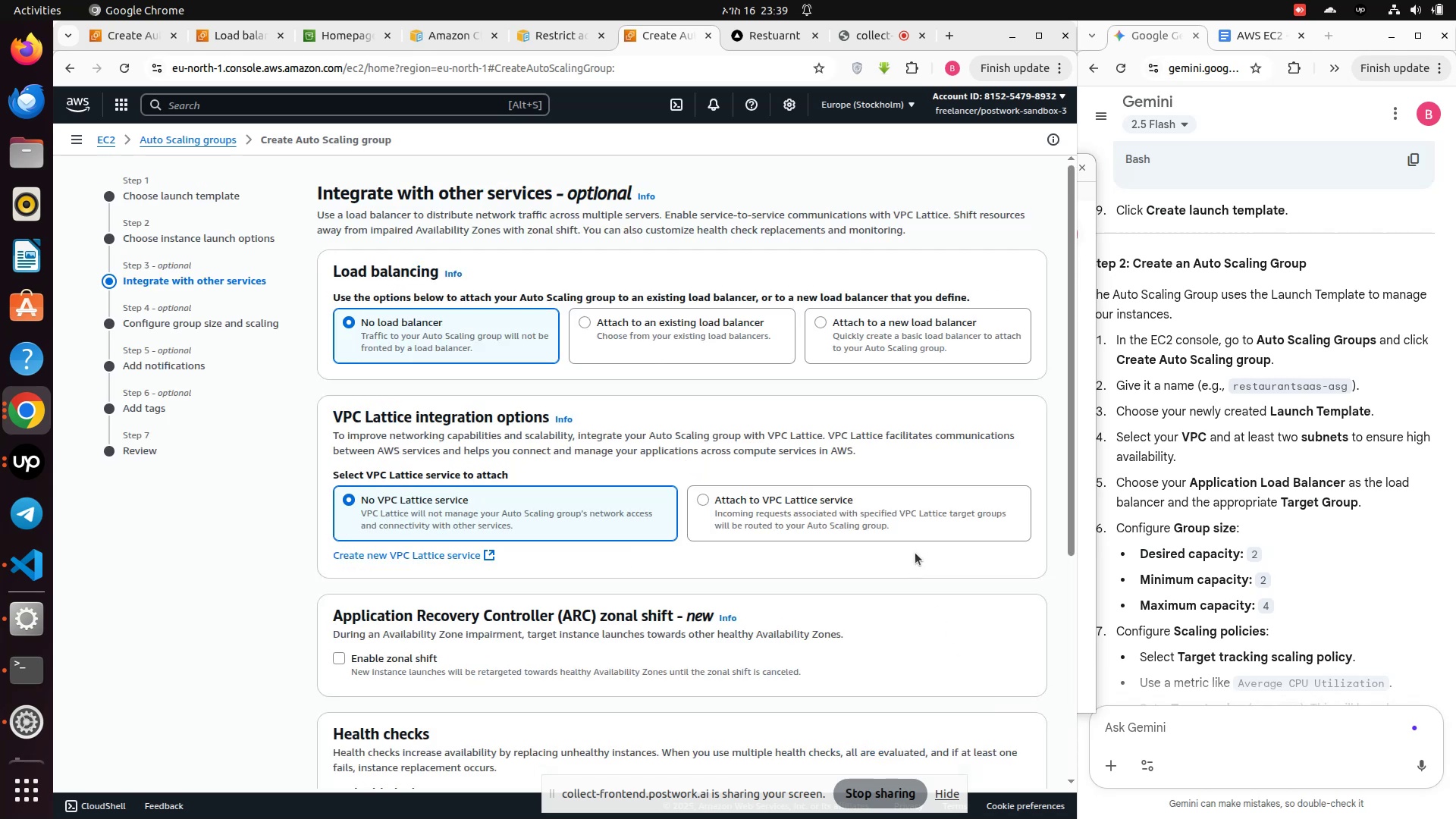 
wait(8.62)
 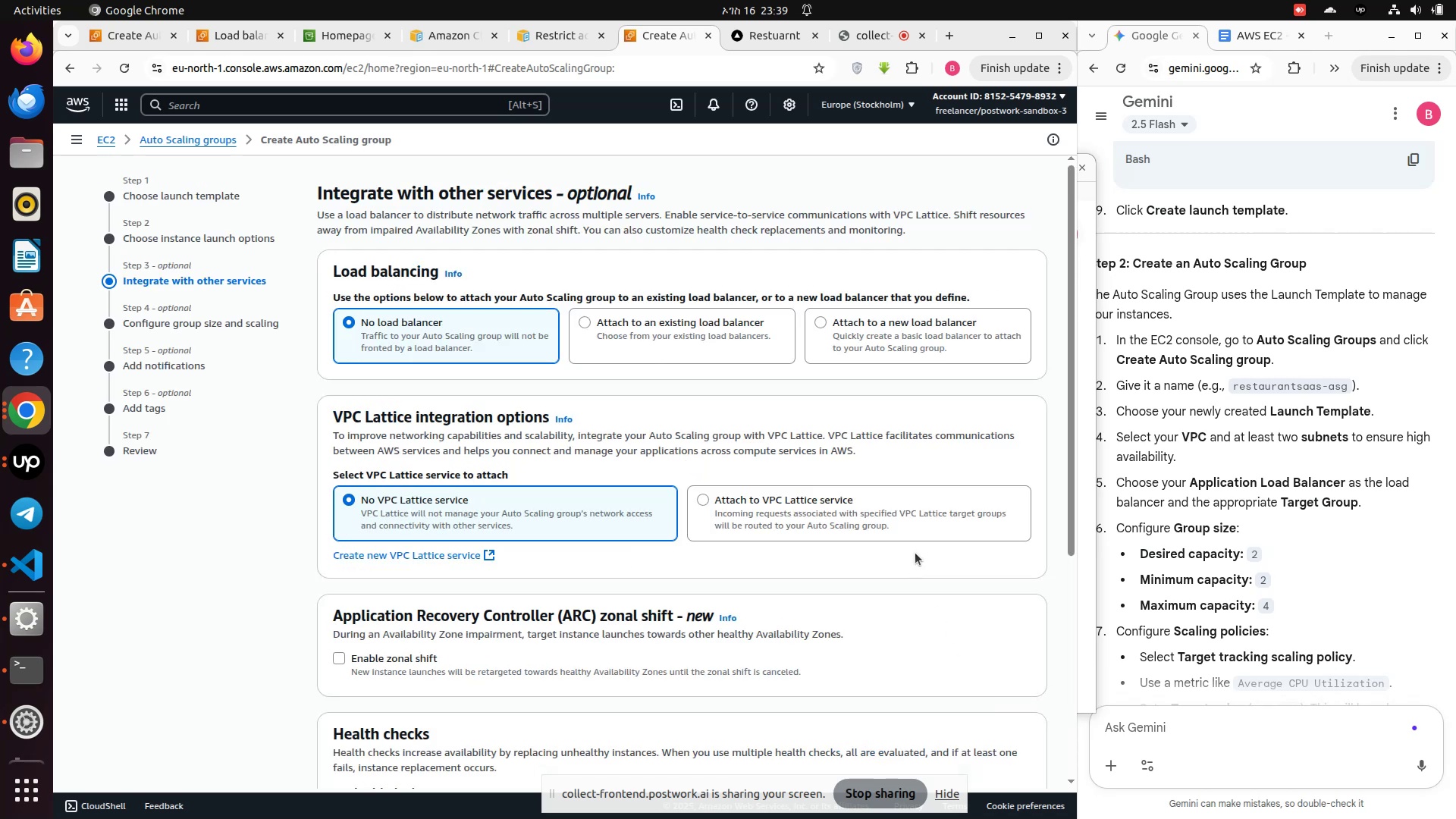 
left_click([617, 335])
 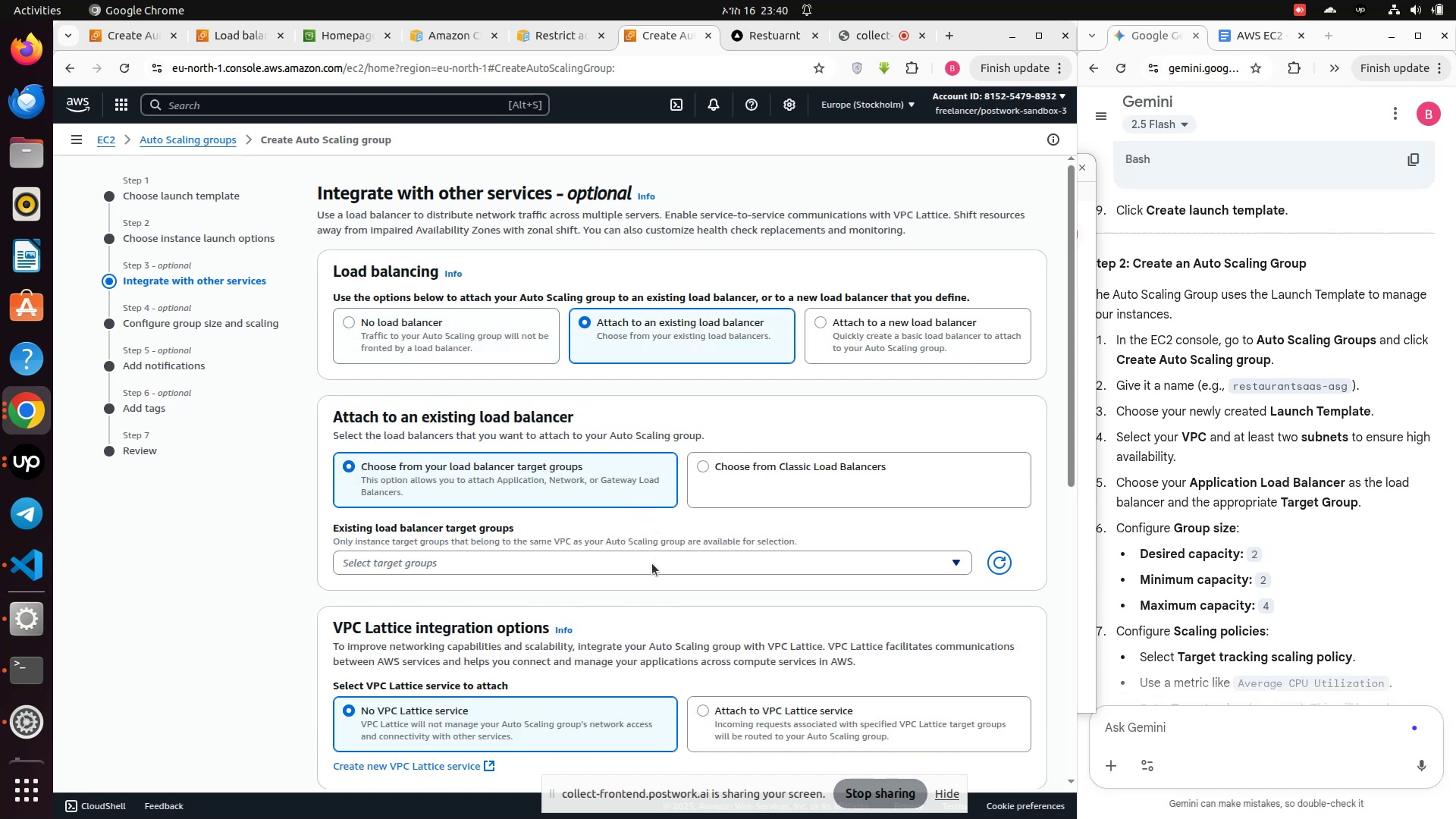 
left_click([638, 562])
 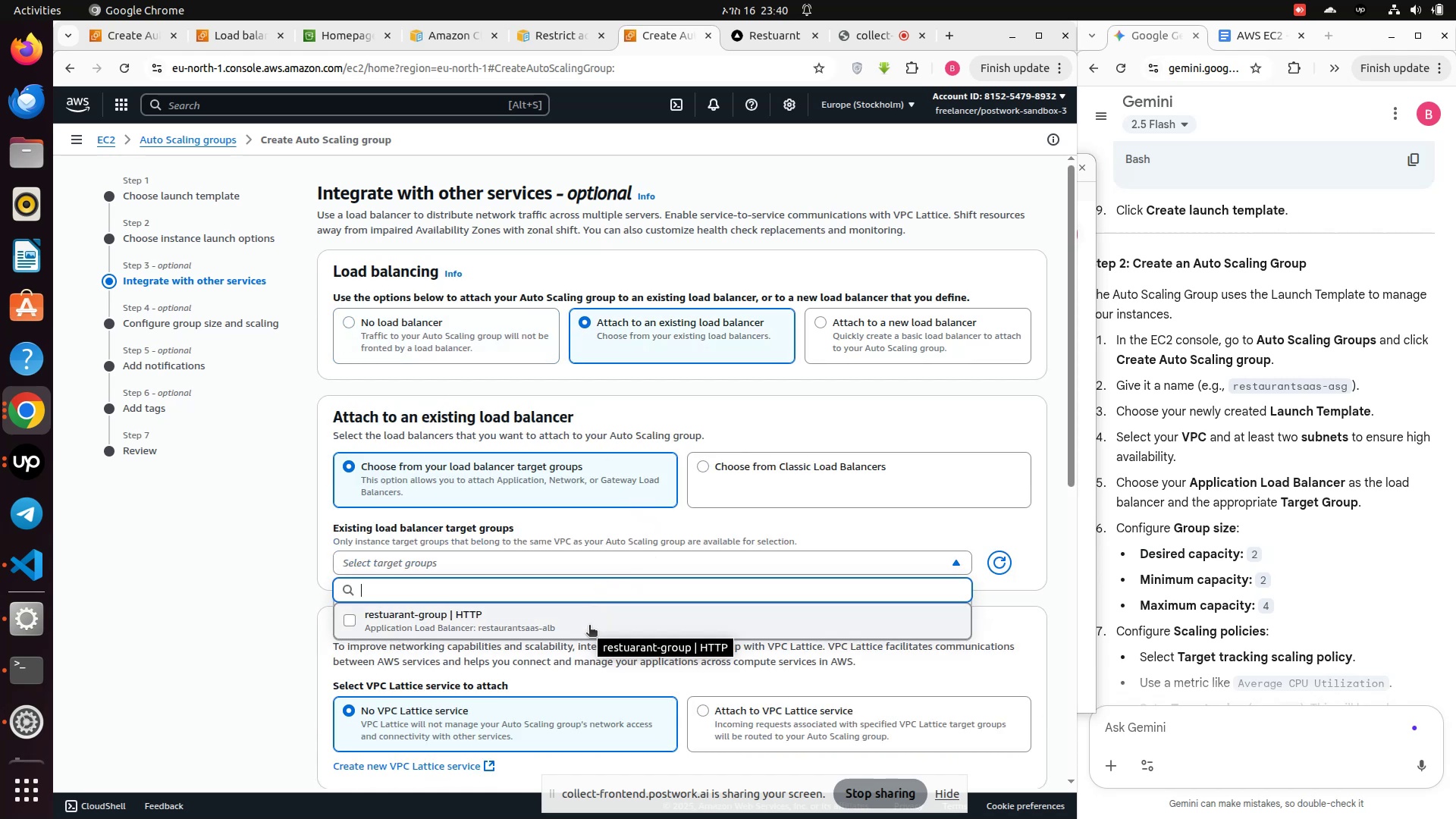 
wait(5.26)
 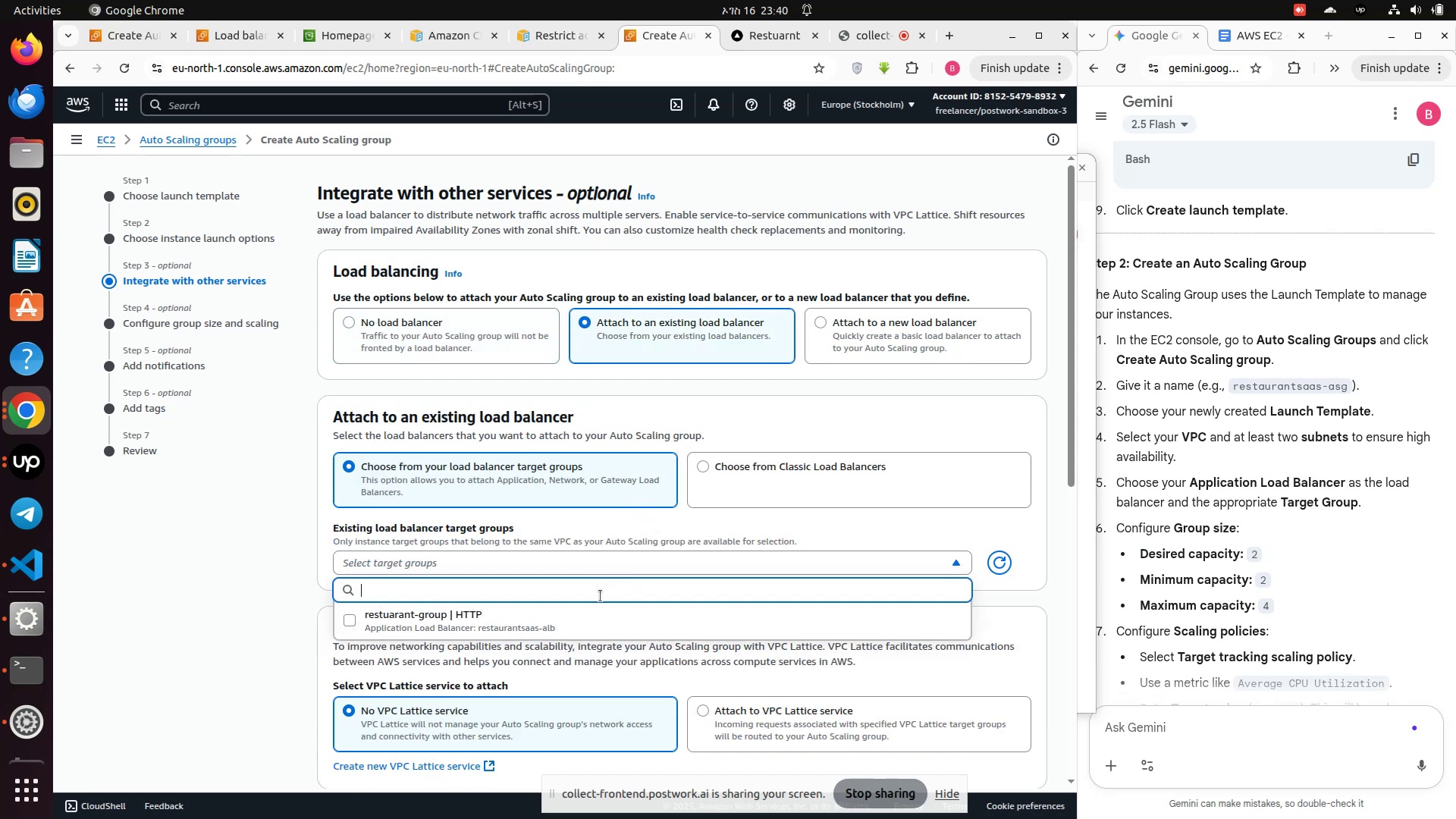 
left_click([589, 626])
 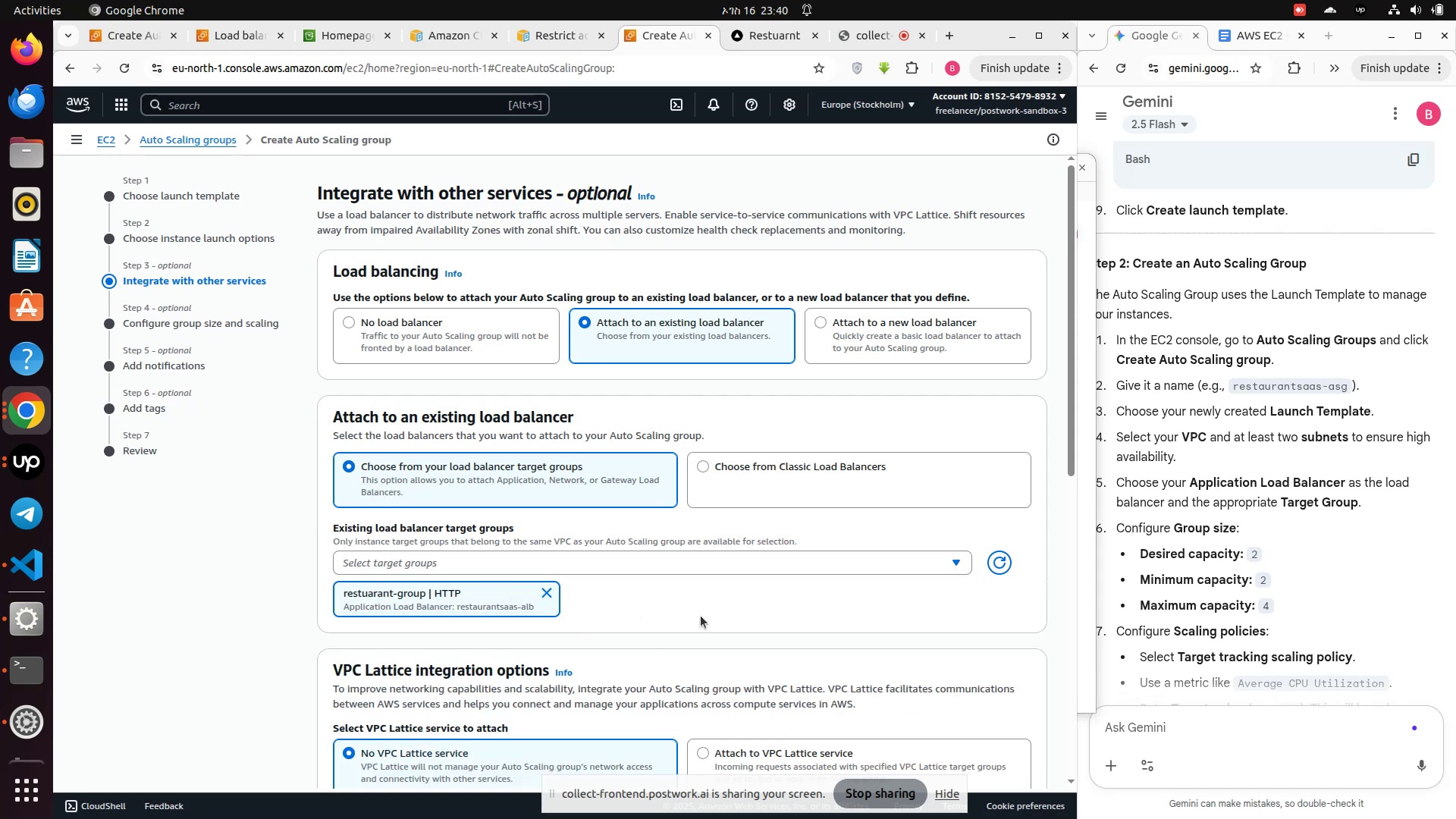 
scroll: coordinate [697, 618], scroll_direction: down, amount: 6.0
 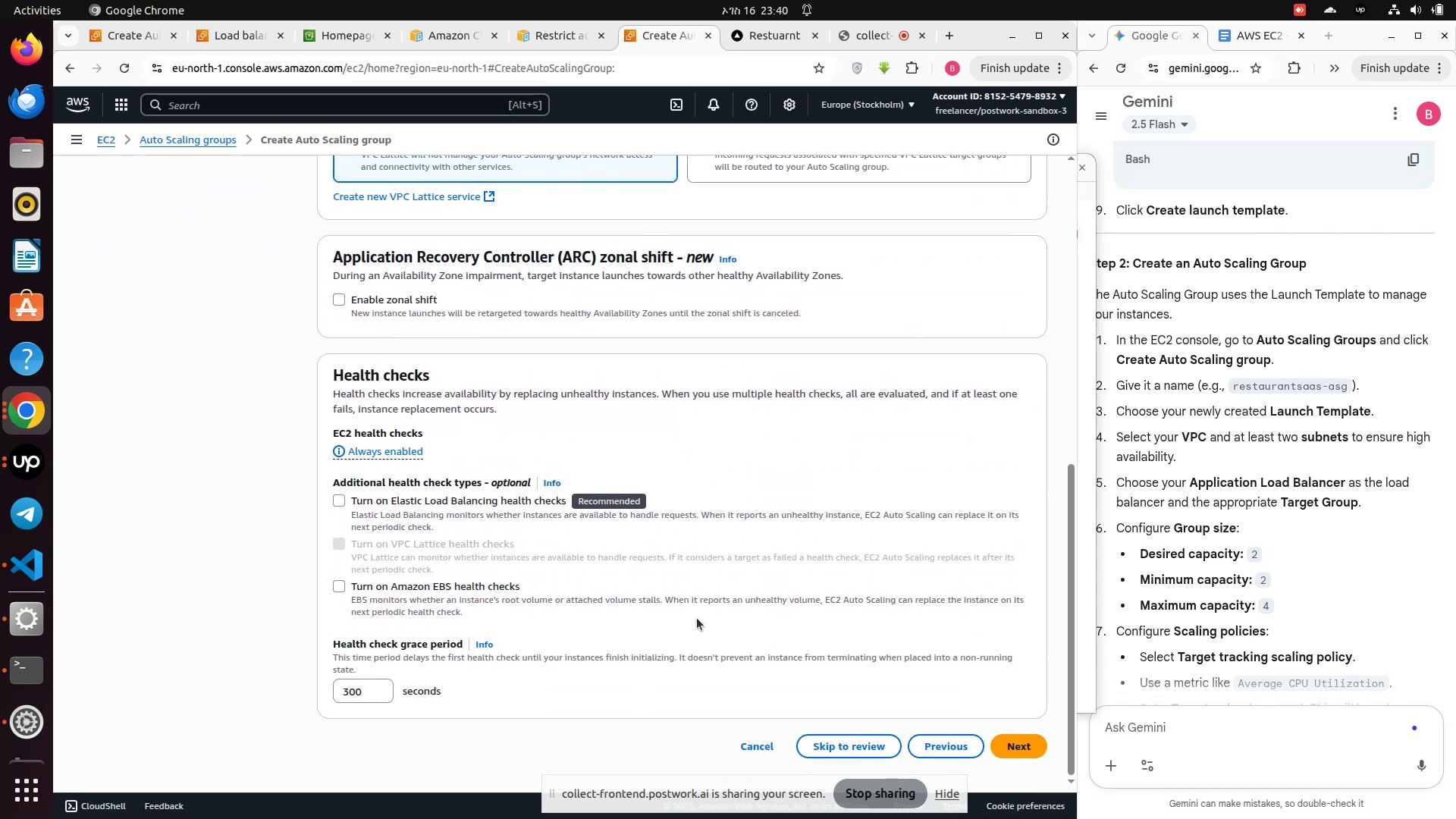 
scroll: coordinate [697, 618], scroll_direction: up, amount: 3.0
 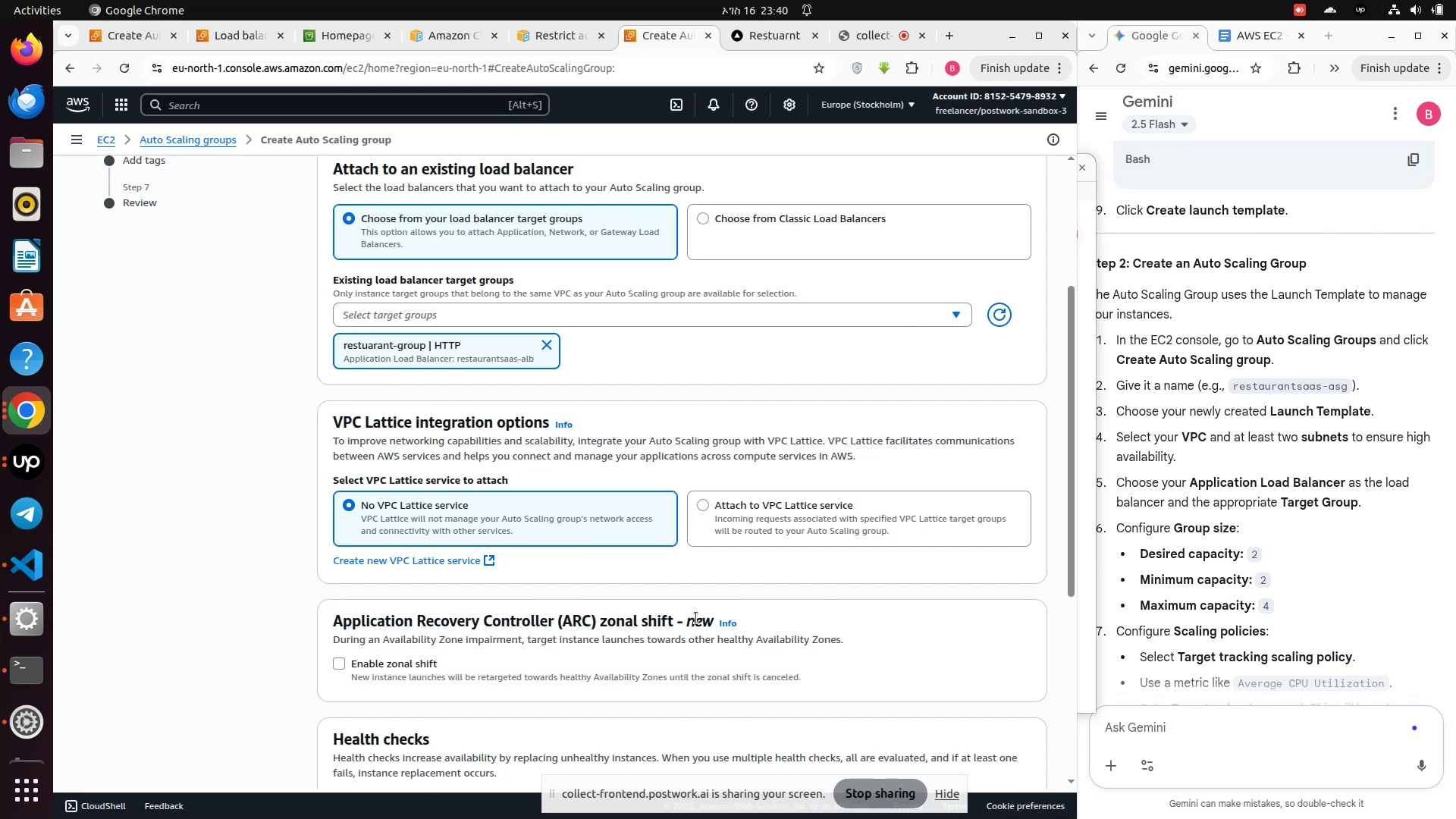 
wait(9.67)
 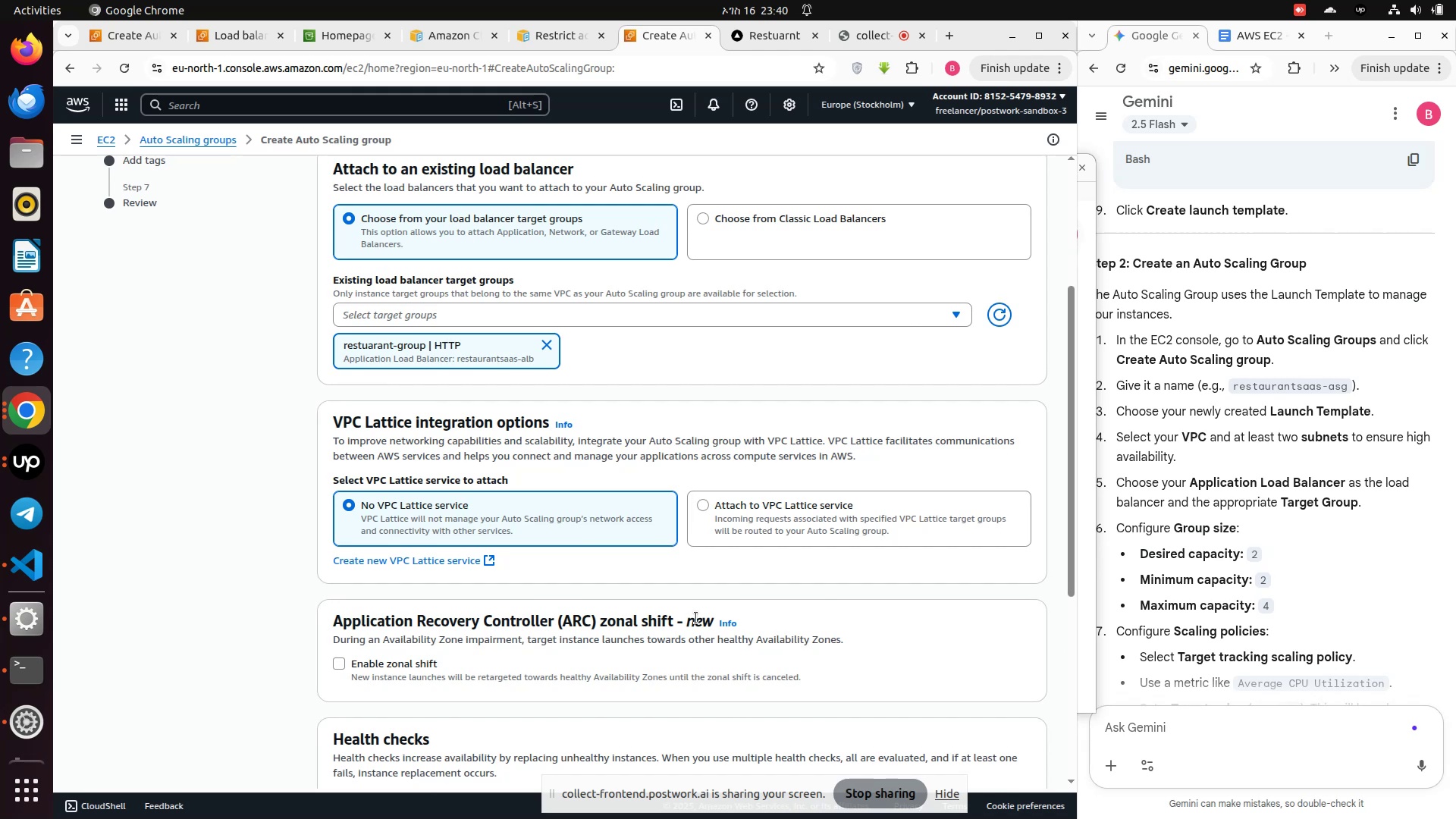 
scroll: coordinate [888, 678], scroll_direction: down, amount: 10.0
 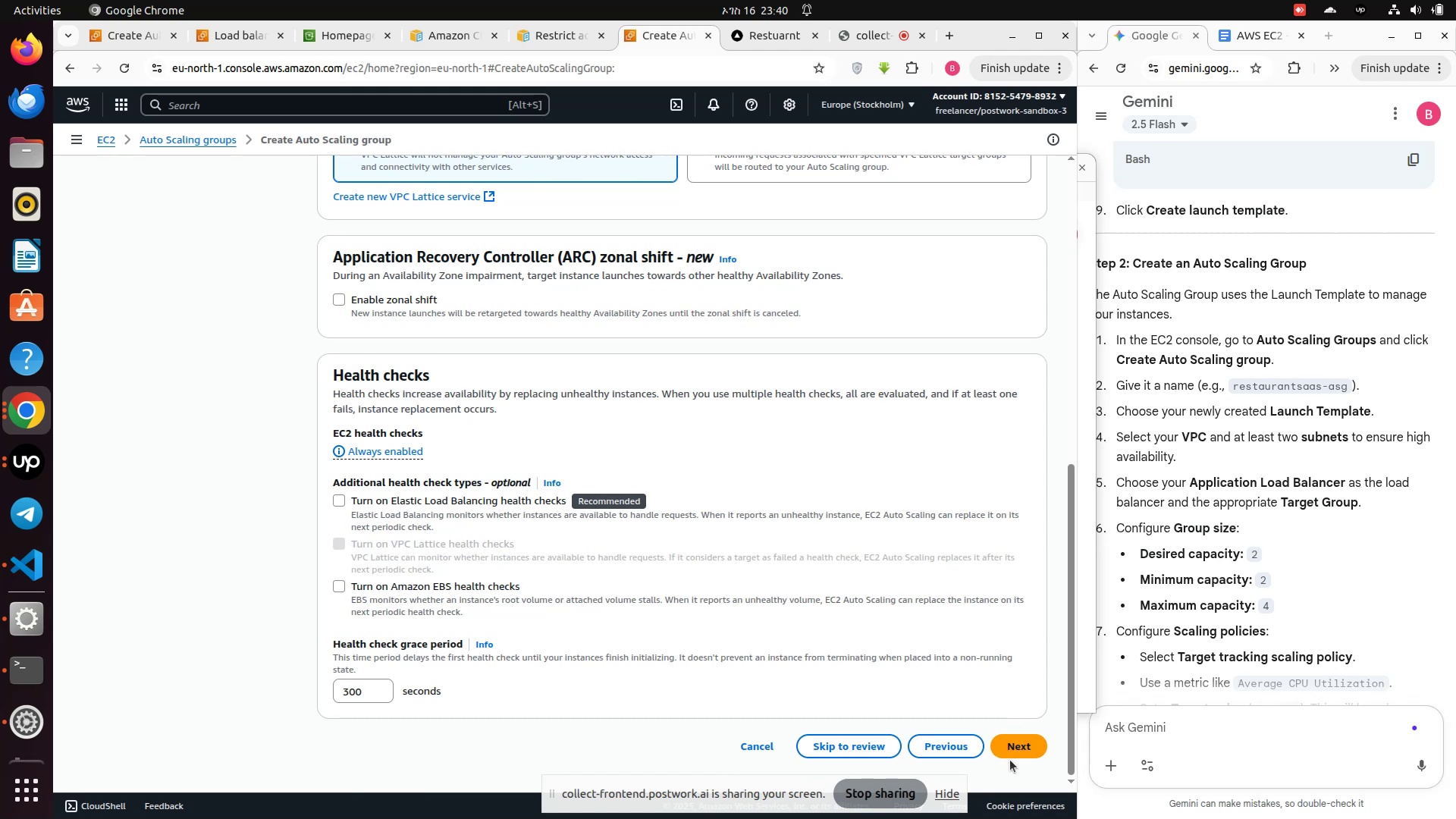 
left_click([1011, 756])
 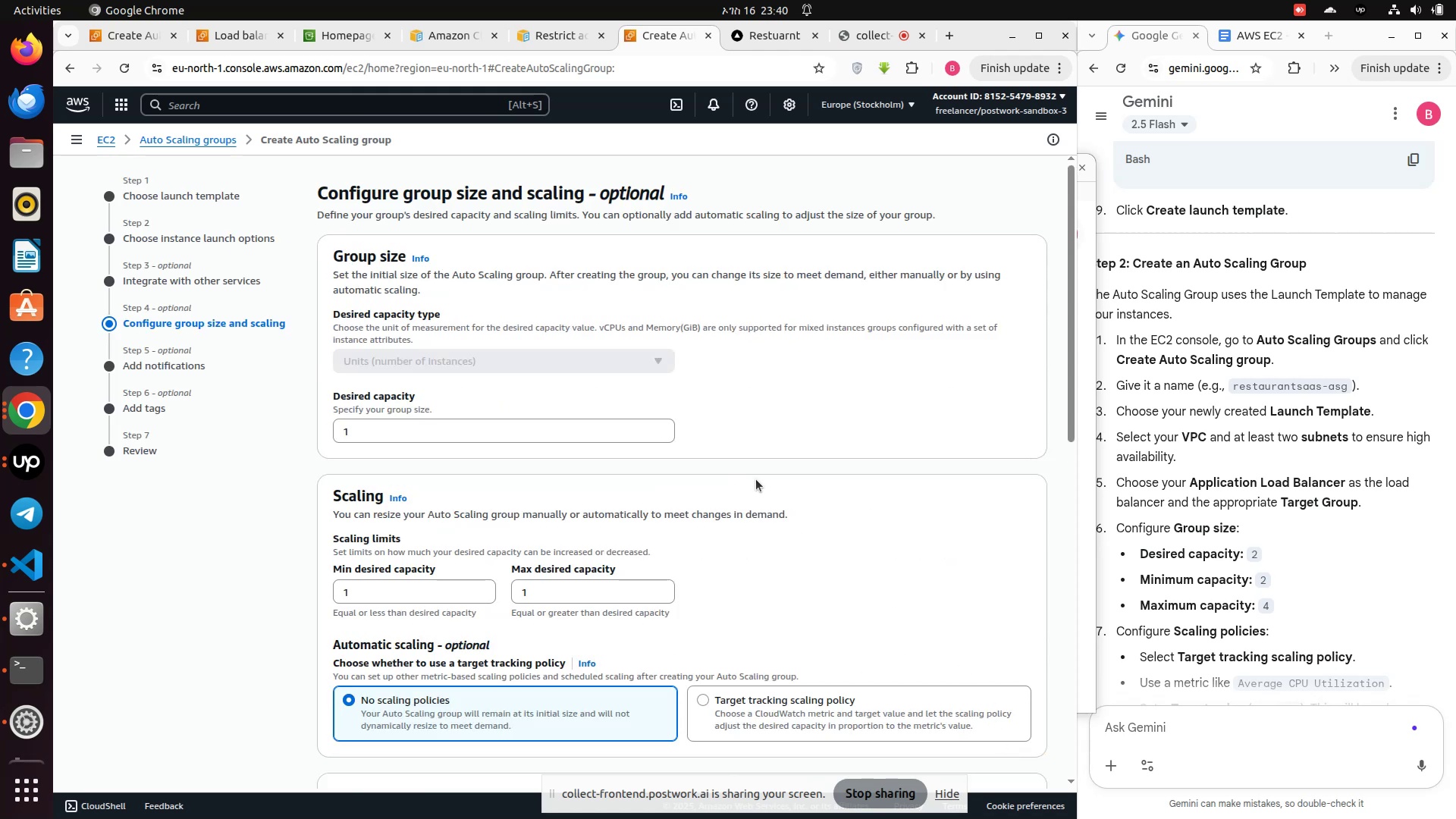 
scroll: coordinate [755, 479], scroll_direction: down, amount: 1.0
 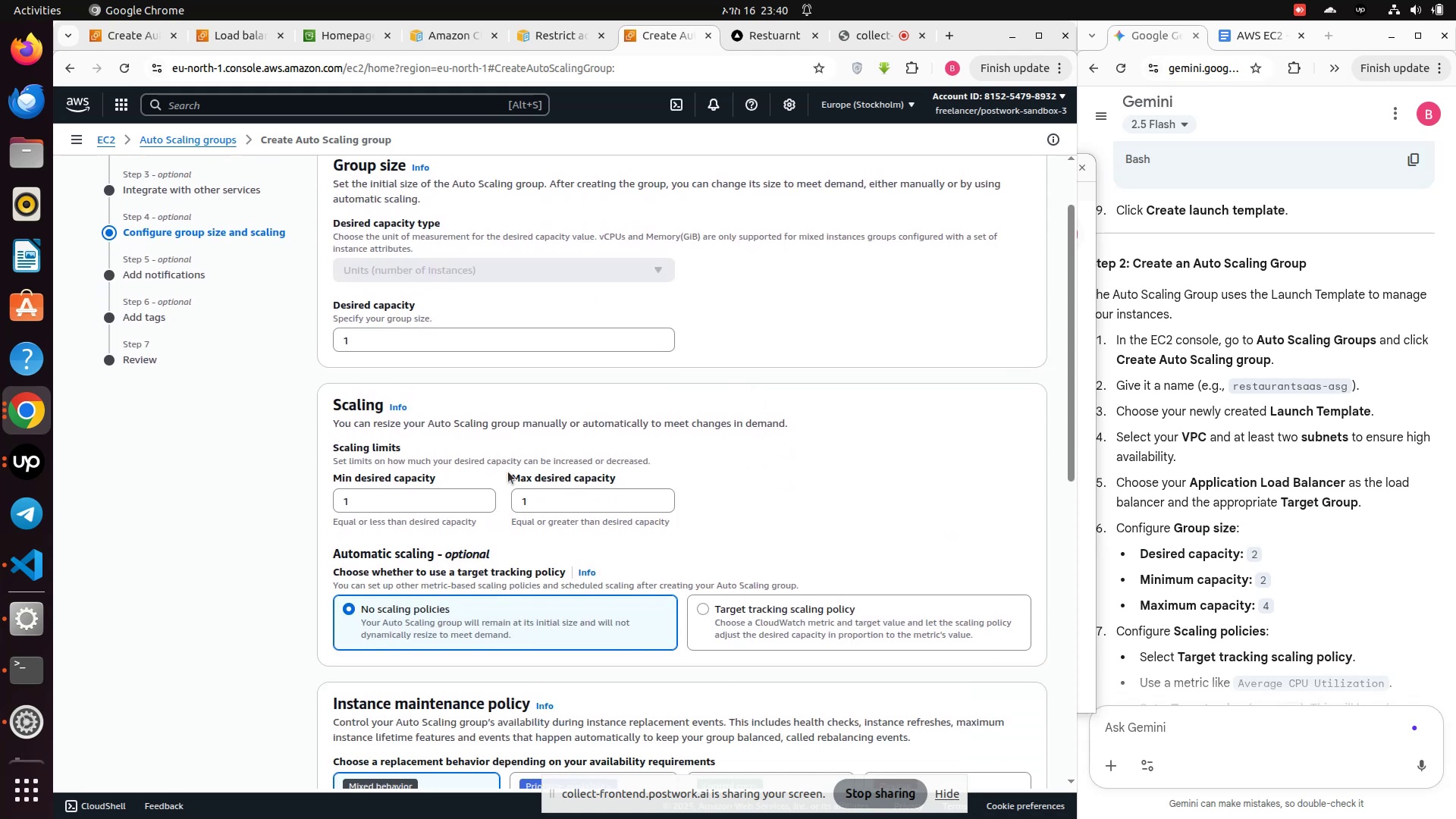 
scroll: coordinate [486, 469], scroll_direction: up, amount: 1.0
 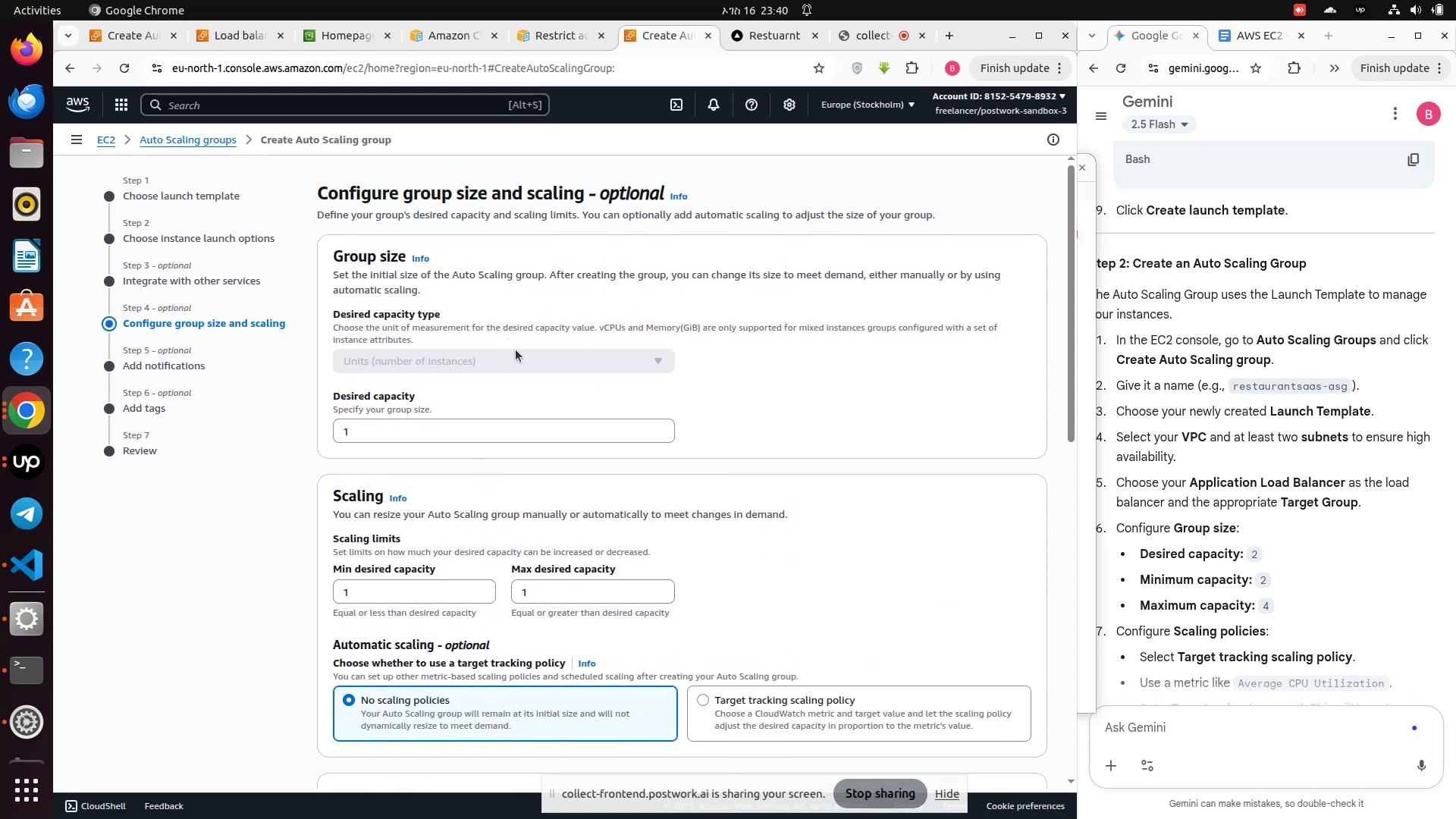 
left_click([517, 359])
 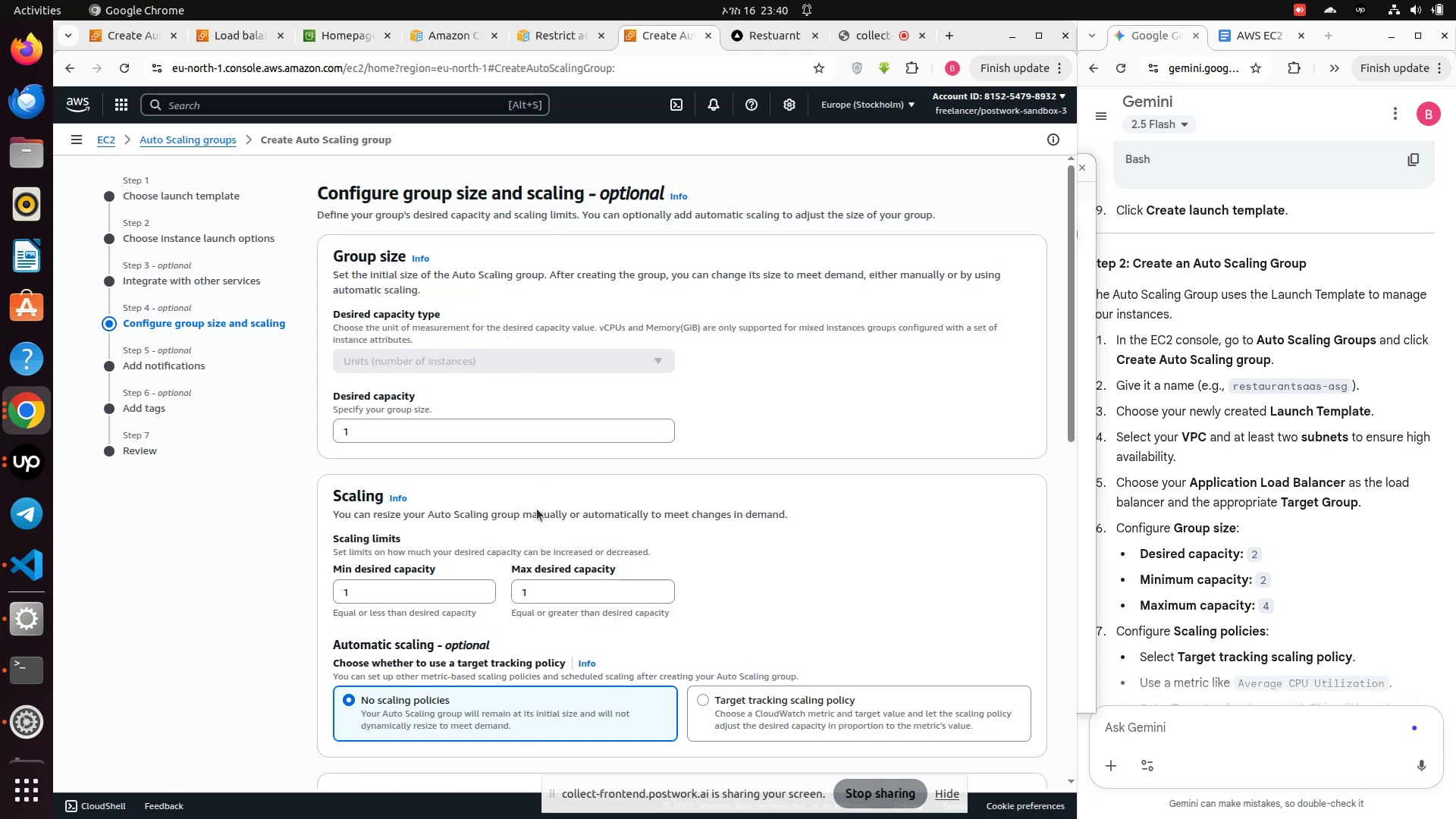 
scroll: coordinate [629, 563], scroll_direction: down, amount: 2.0
 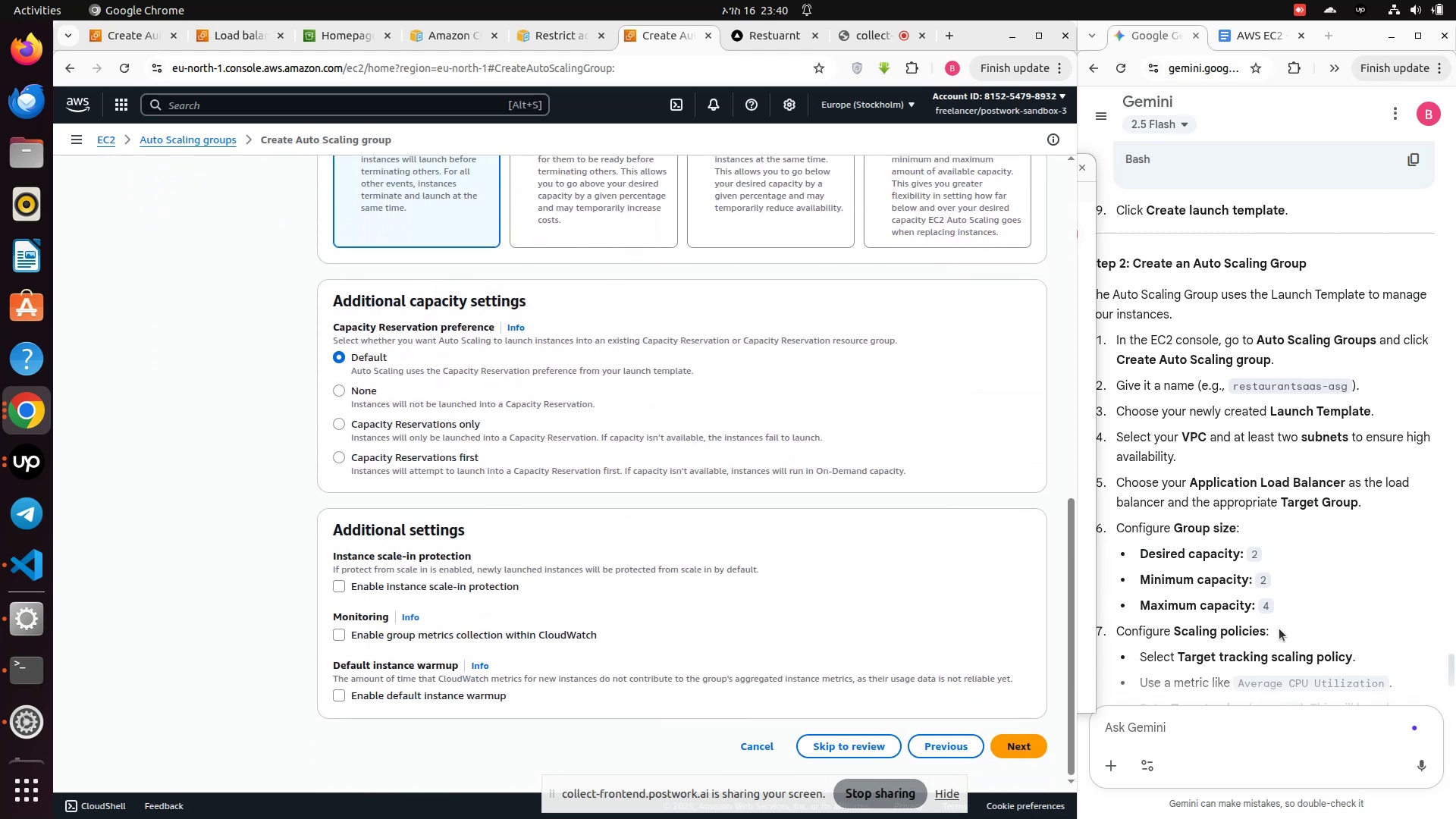 
scroll: coordinate [622, 494], scroll_direction: up, amount: 9.0
 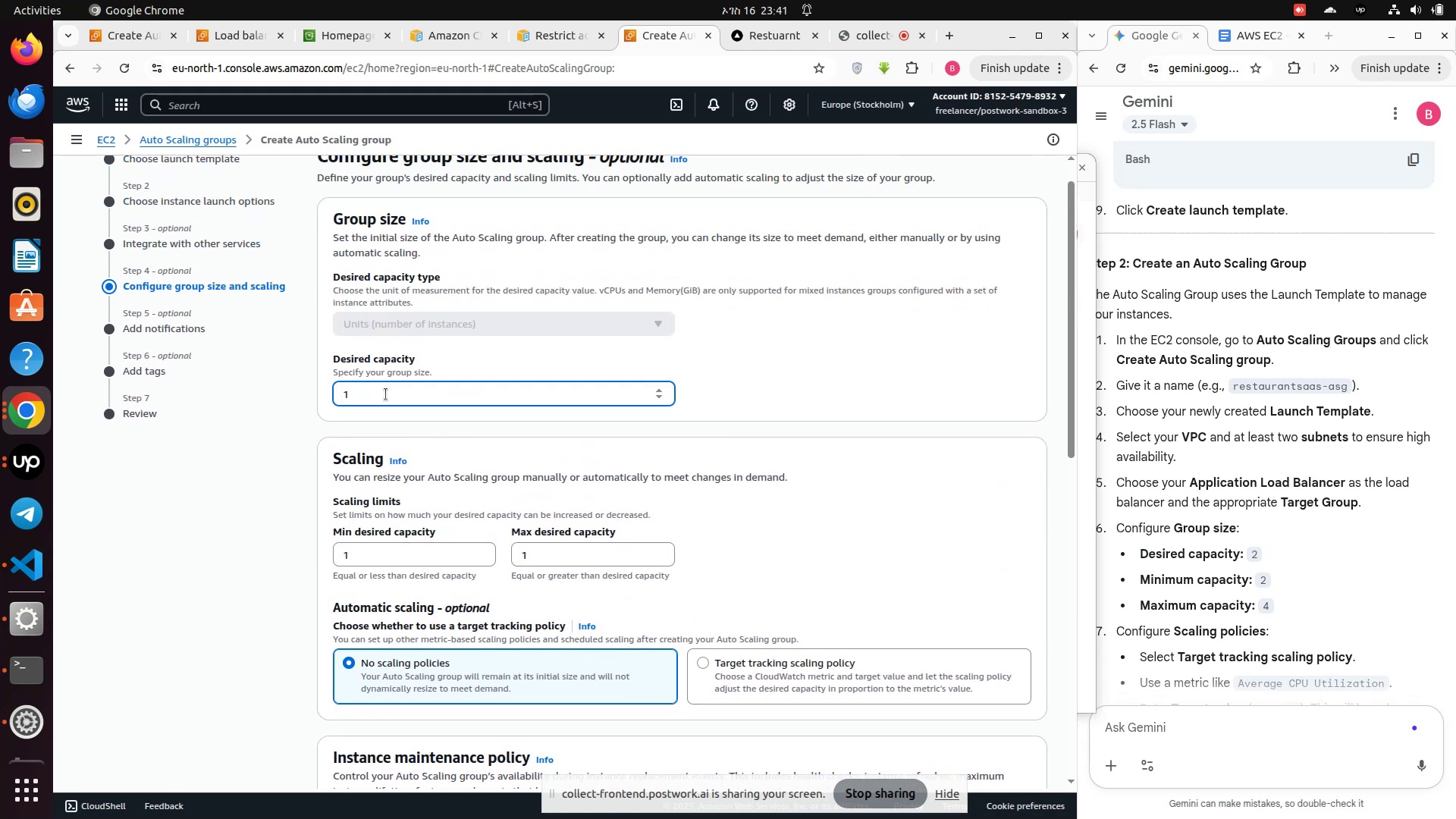 
key(Backspace)
 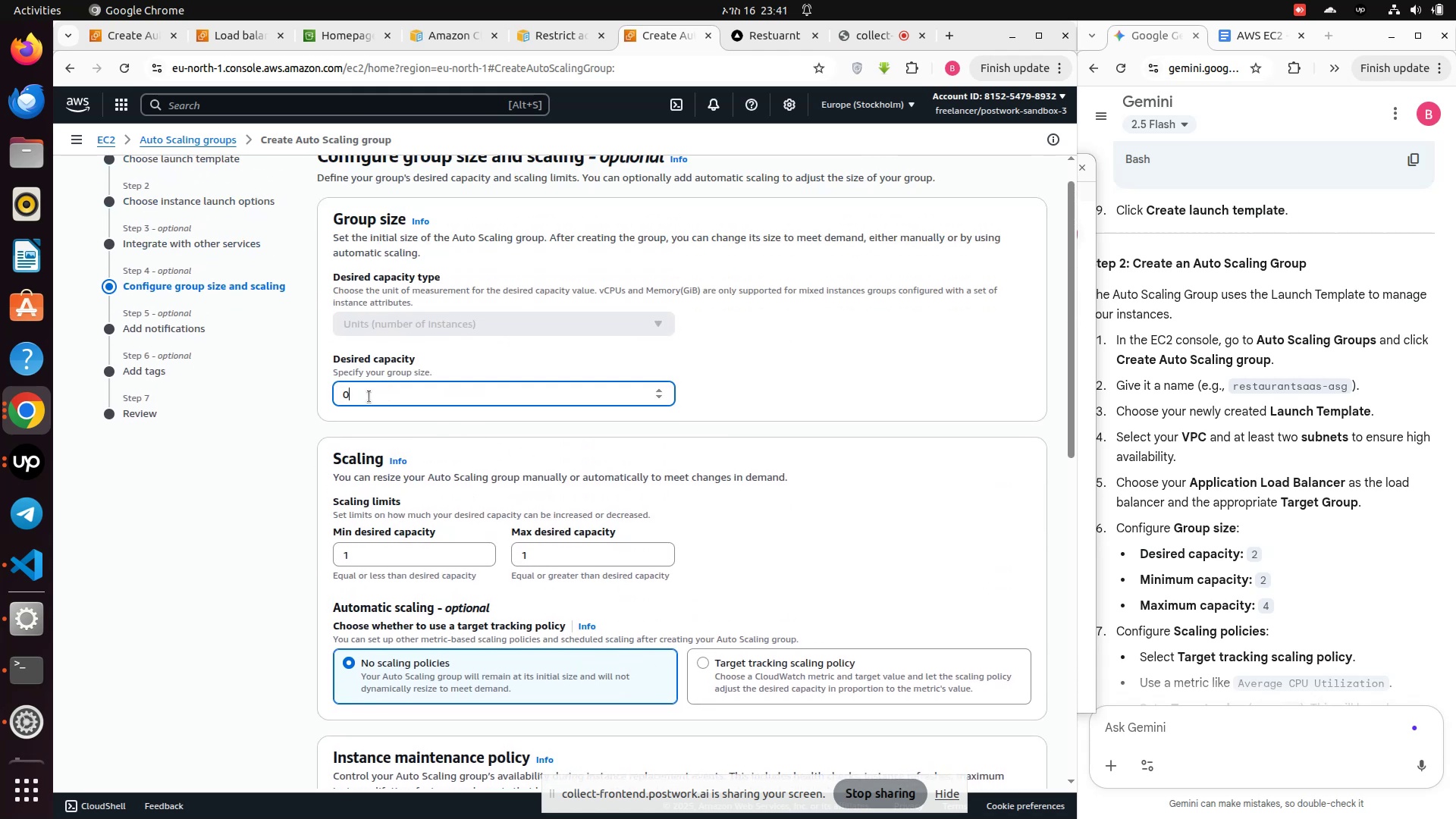 
key(2)
 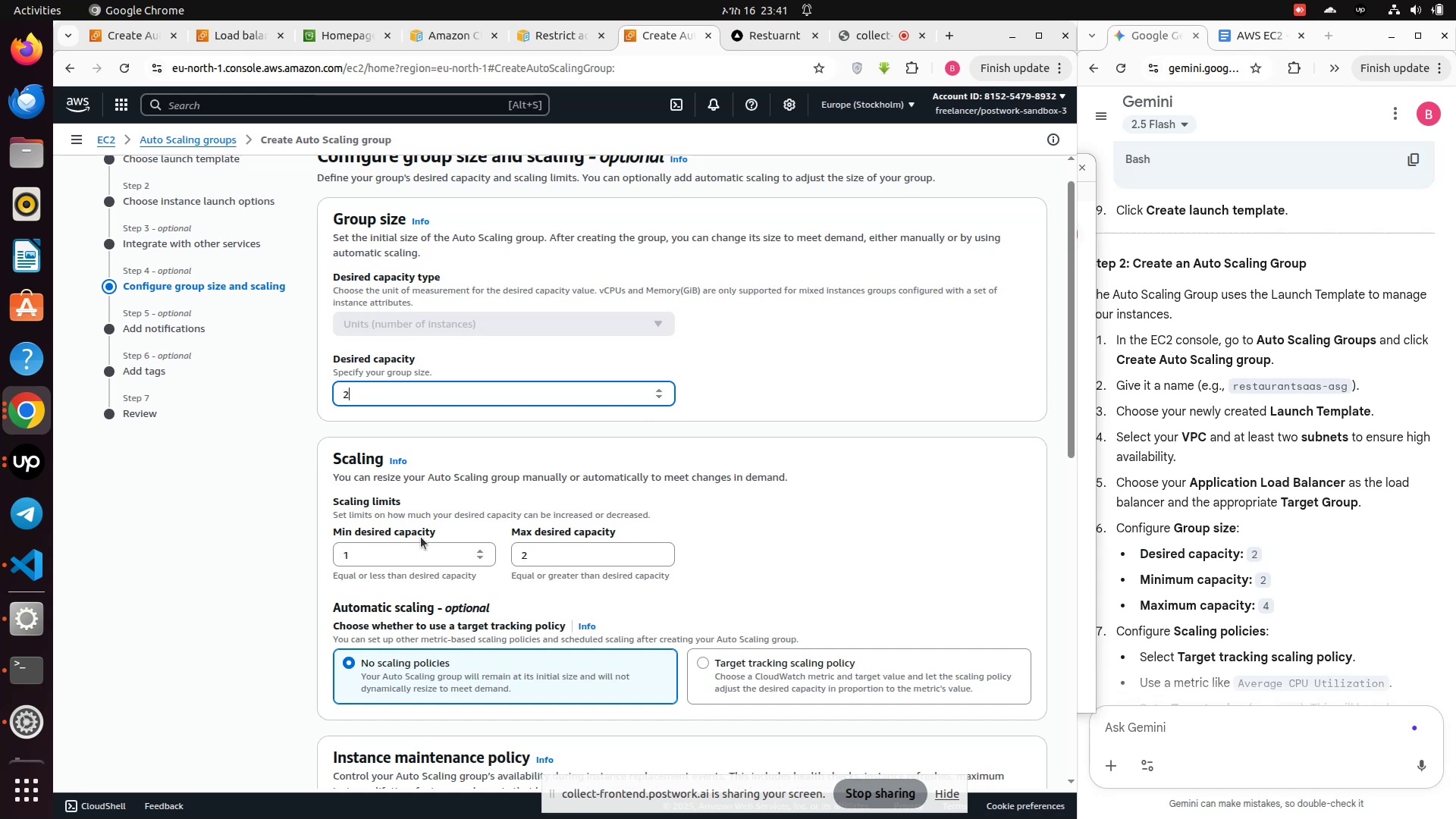 
left_click([419, 549])
 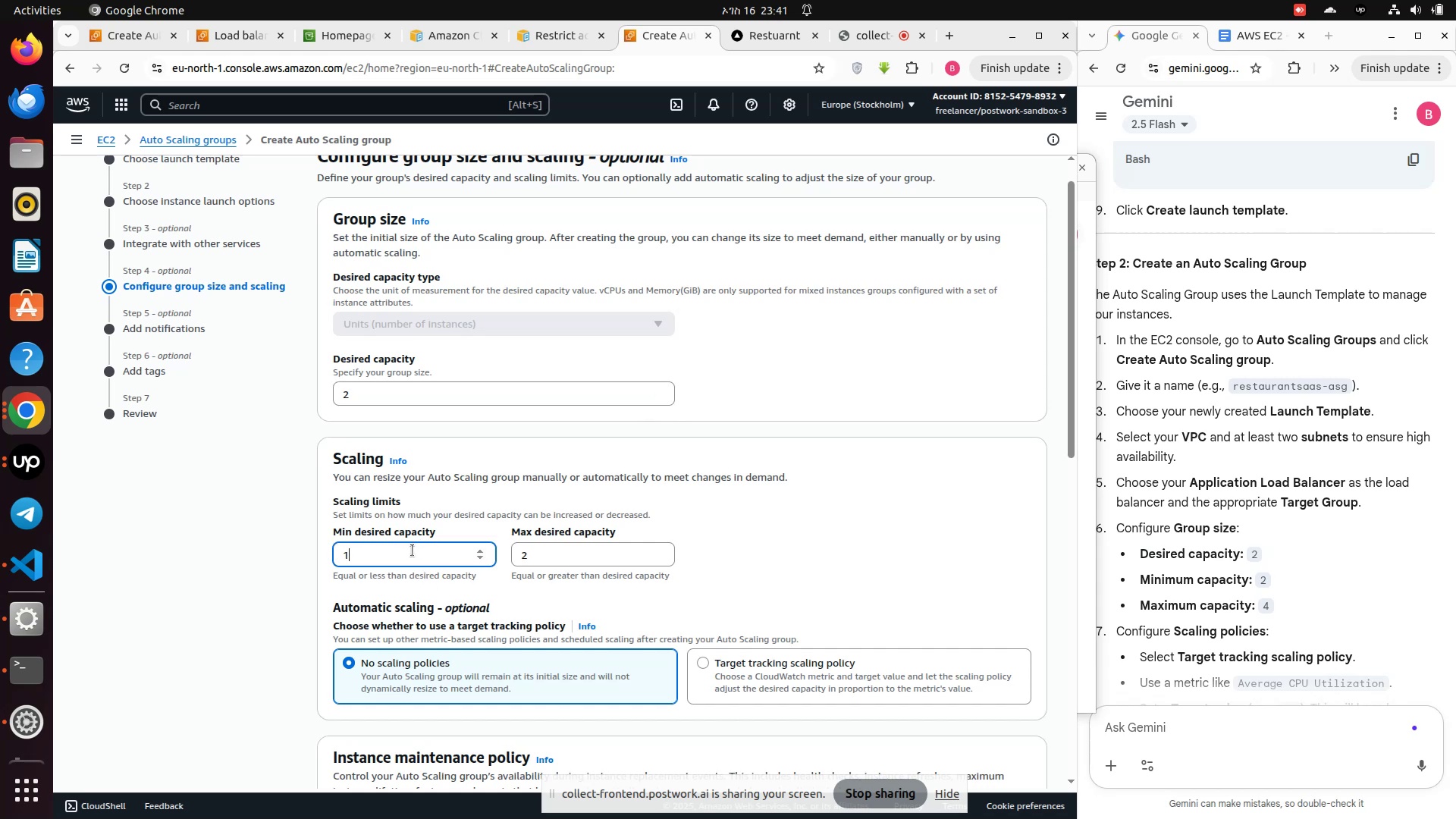 
key(Backspace)
 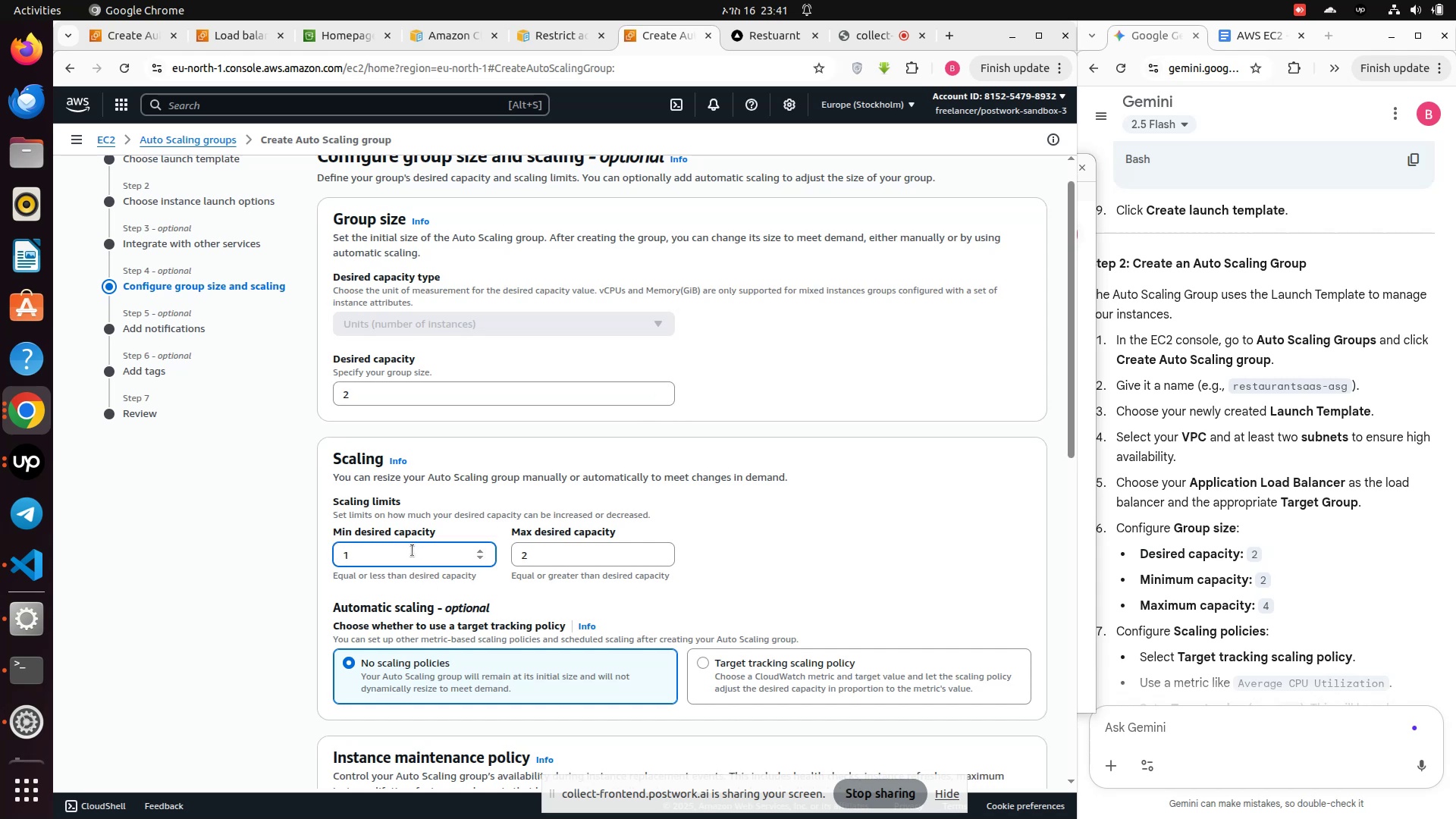 
key(2)
 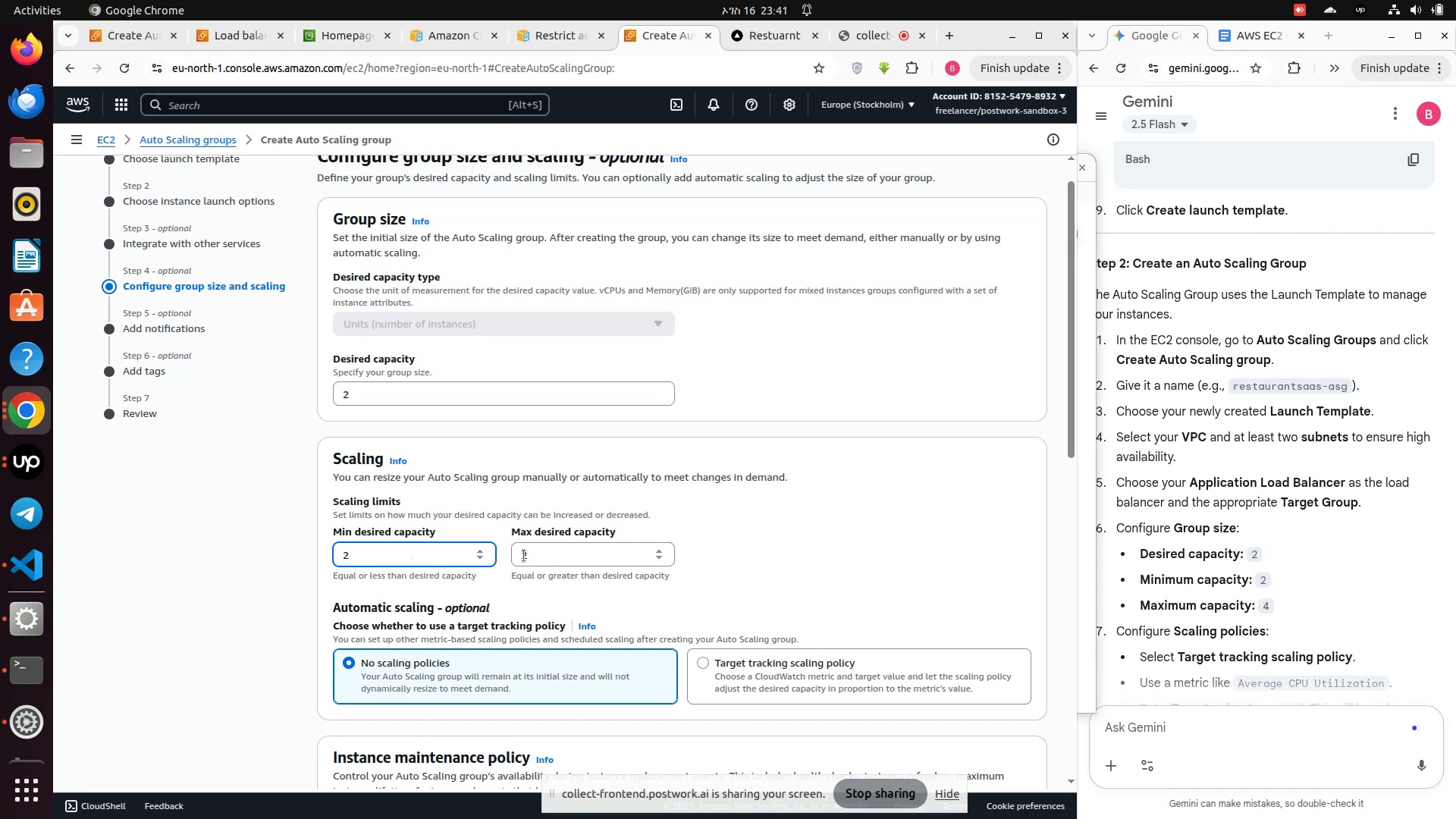 
left_click([548, 543])
 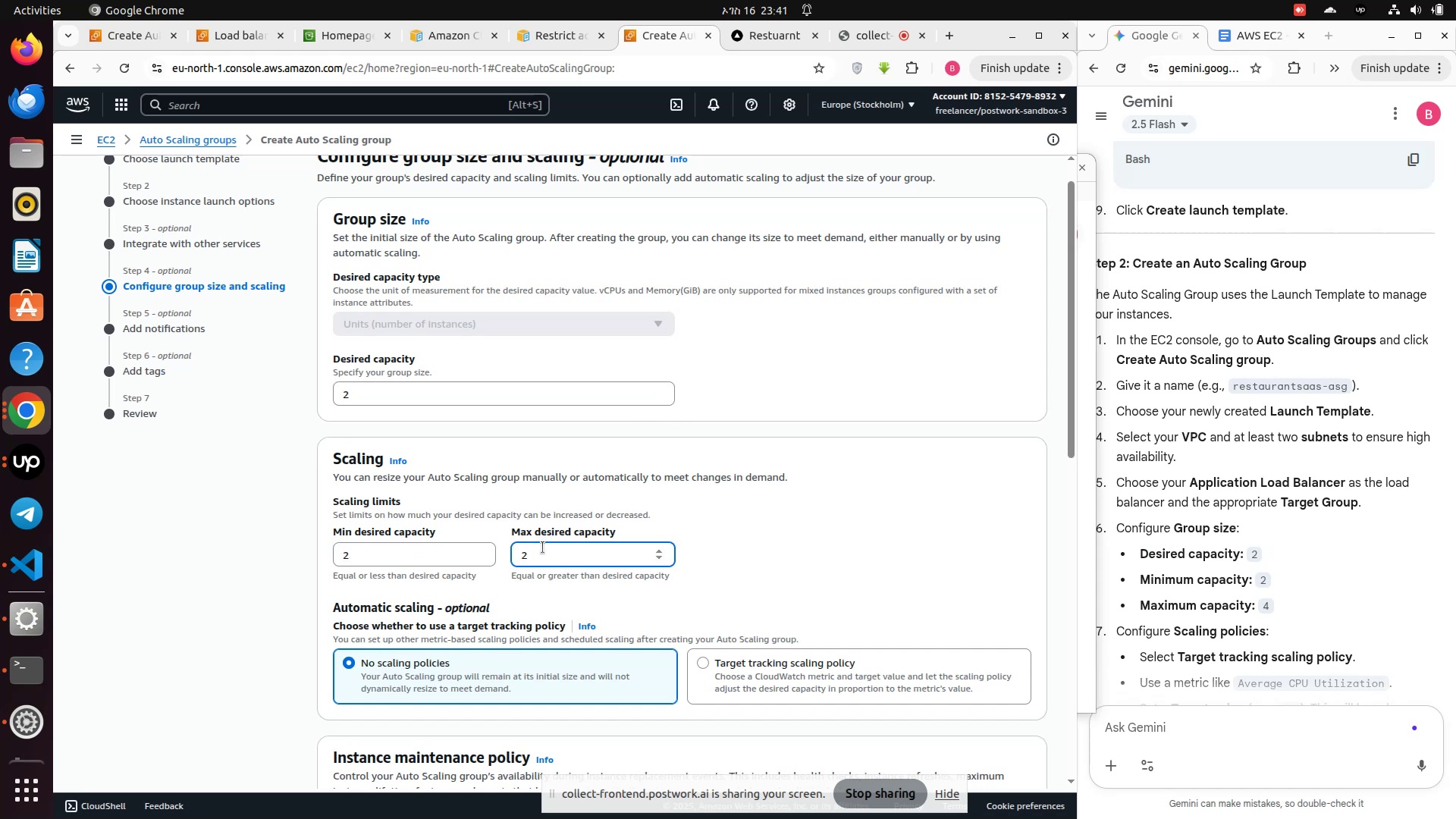 
key(ArrowRight)
 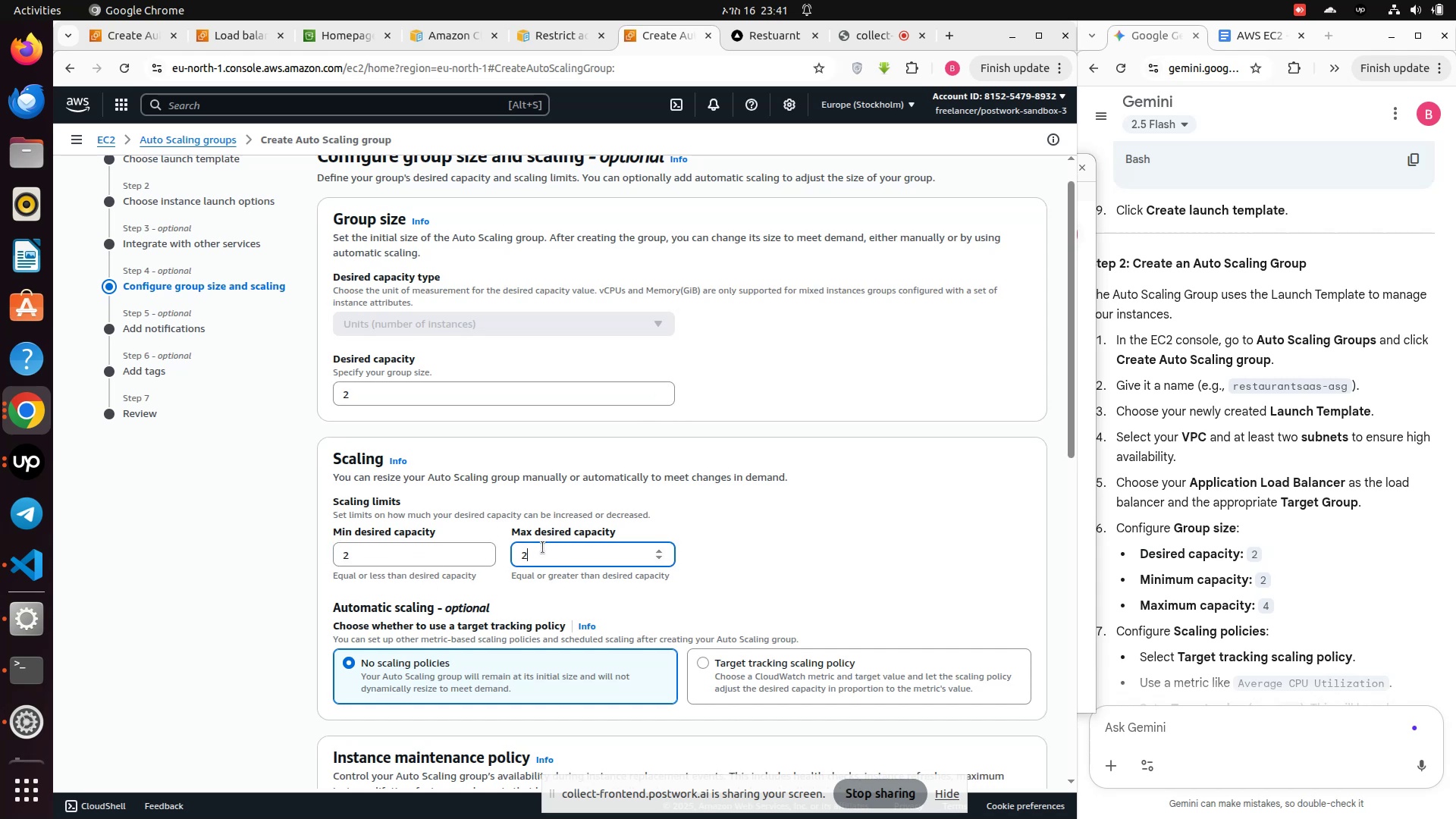 
key(Backspace)
 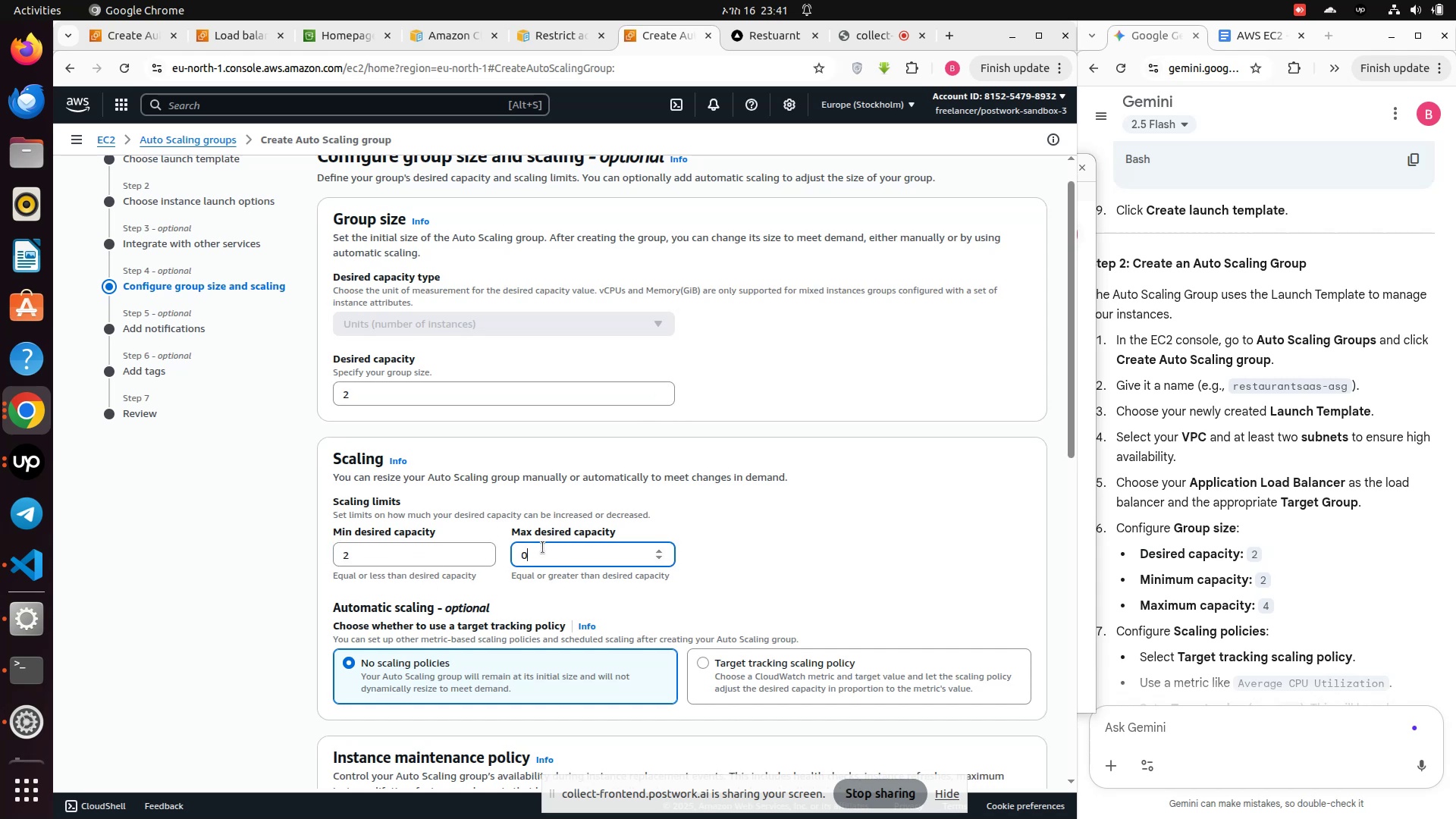 
key(4)
 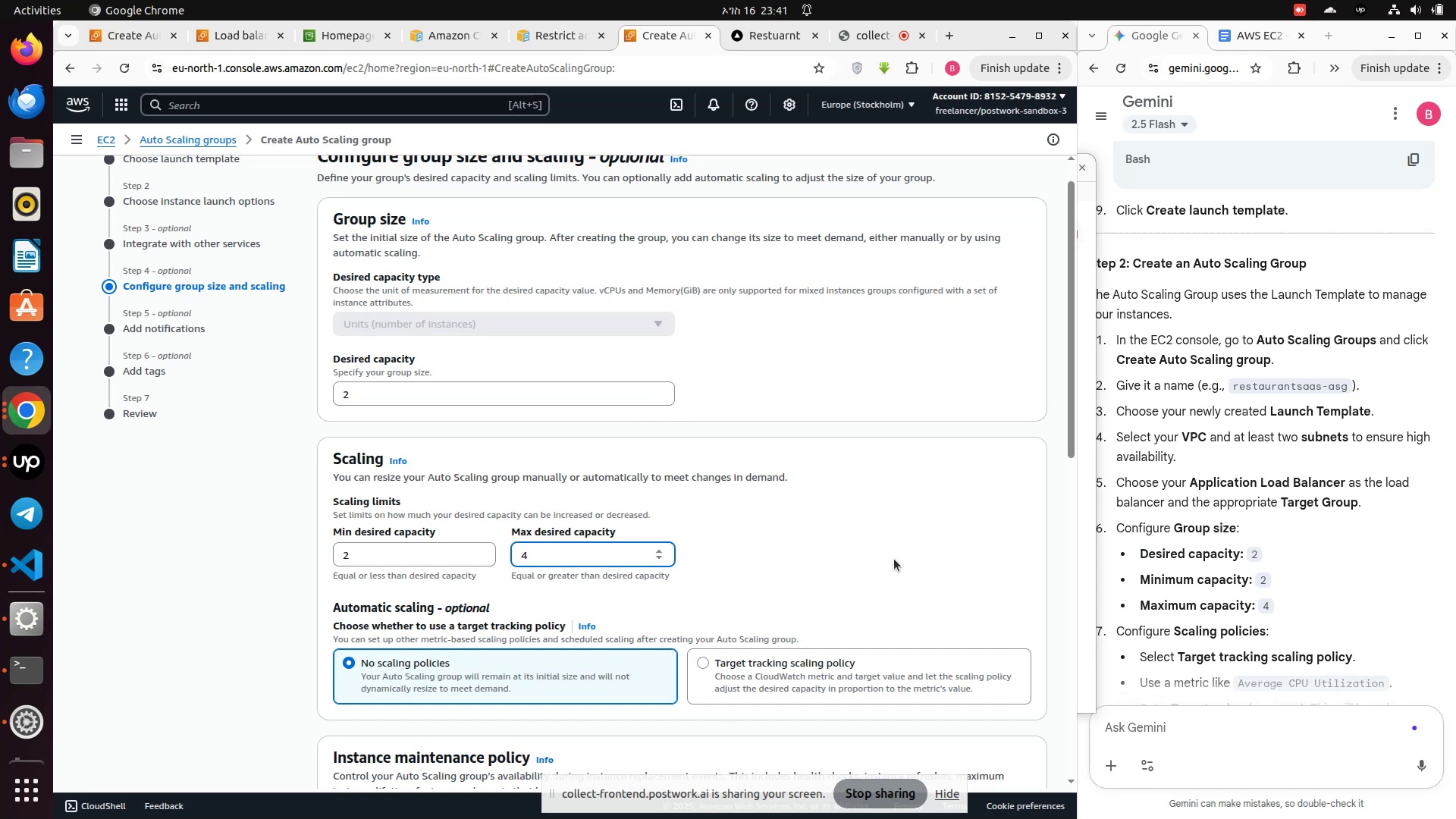 
scroll: coordinate [1261, 585], scroll_direction: down, amount: 1.0
 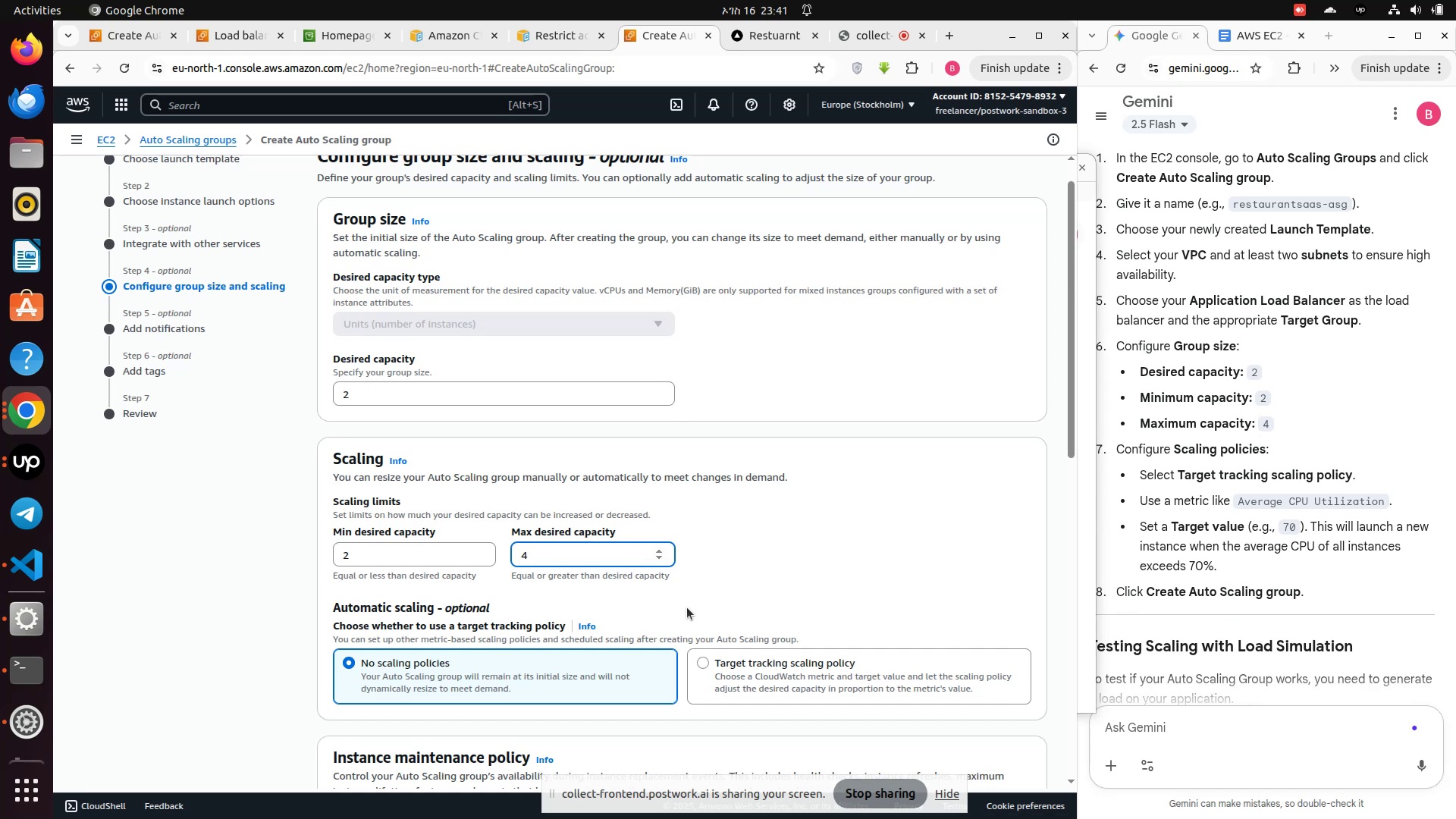 
left_click([717, 666])
 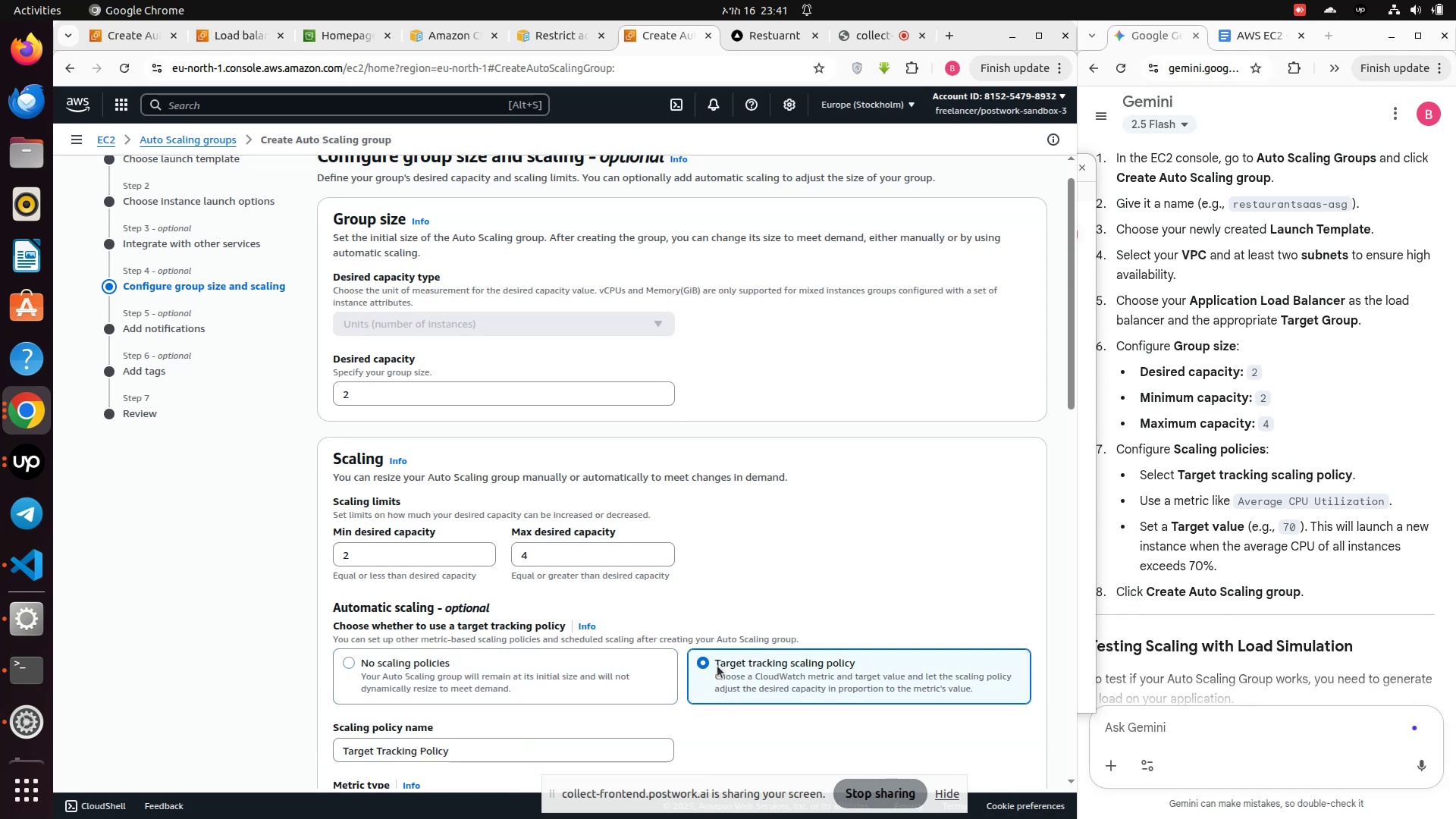 
scroll: coordinate [611, 657], scroll_direction: down, amount: 4.0
 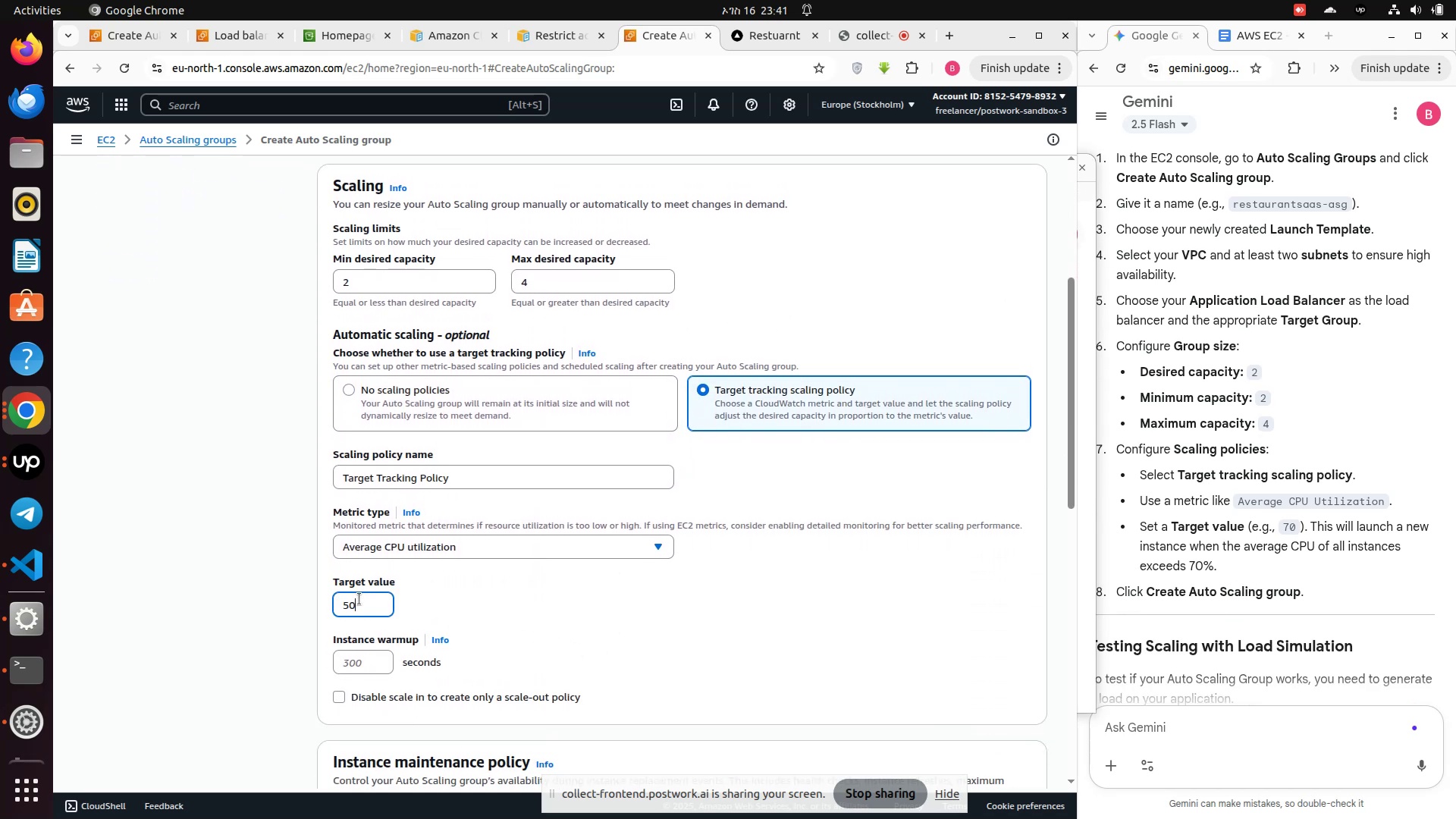 
key(Backspace)
key(Backspace)
type(70)
 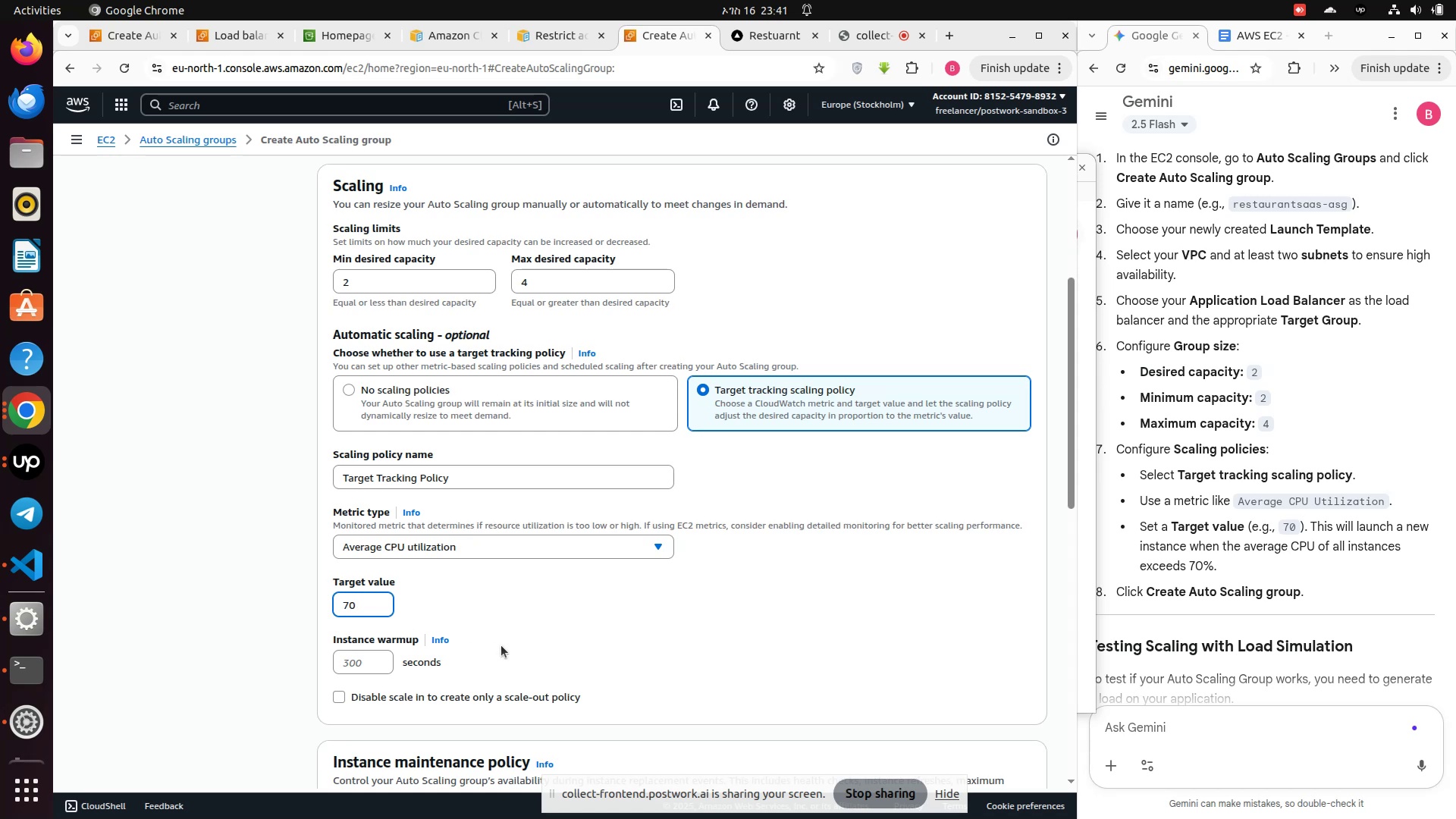 
scroll: coordinate [1278, 619], scroll_direction: down, amount: 11.0
 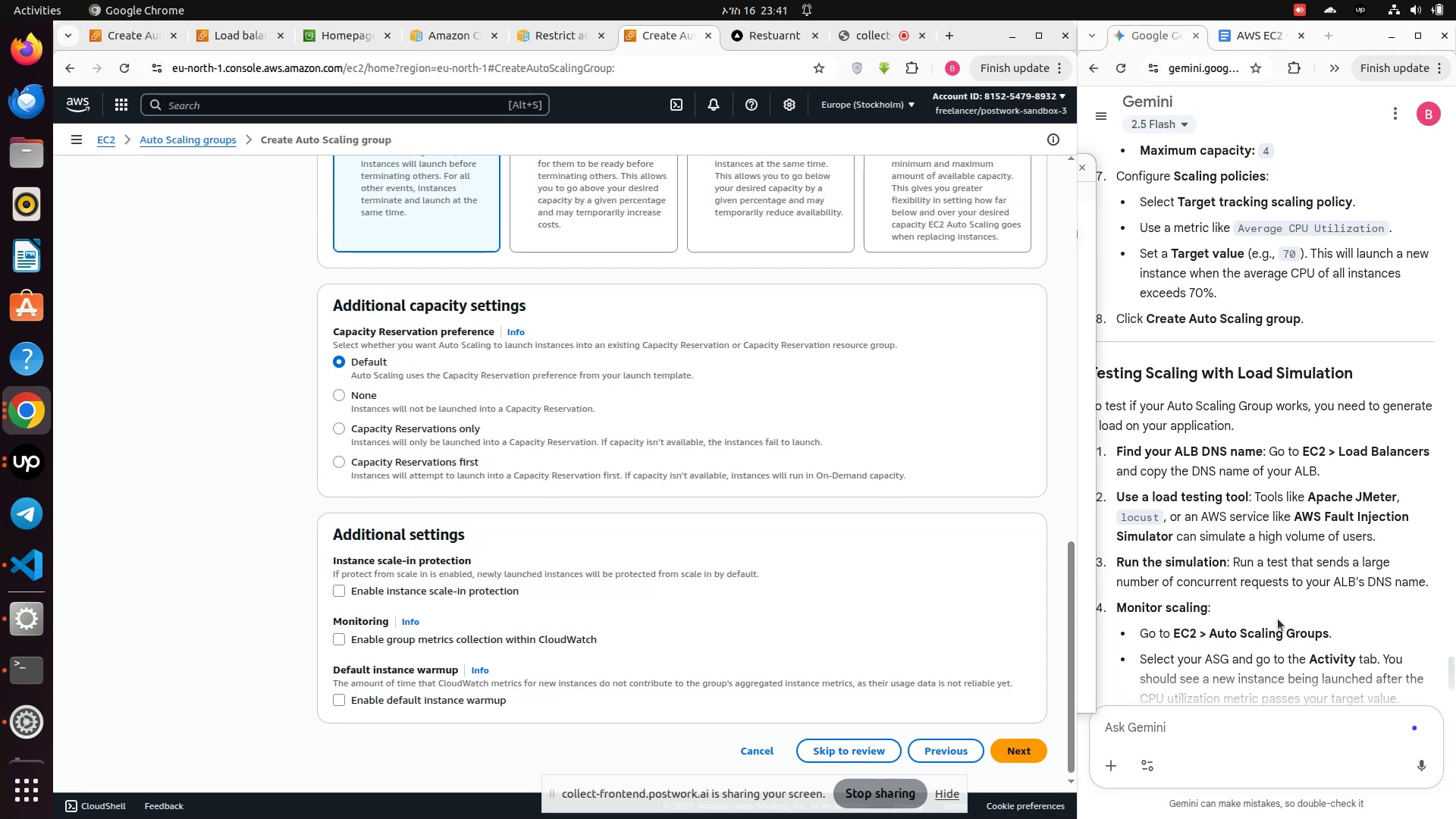 
scroll: coordinate [1278, 619], scroll_direction: up, amount: 1.0
 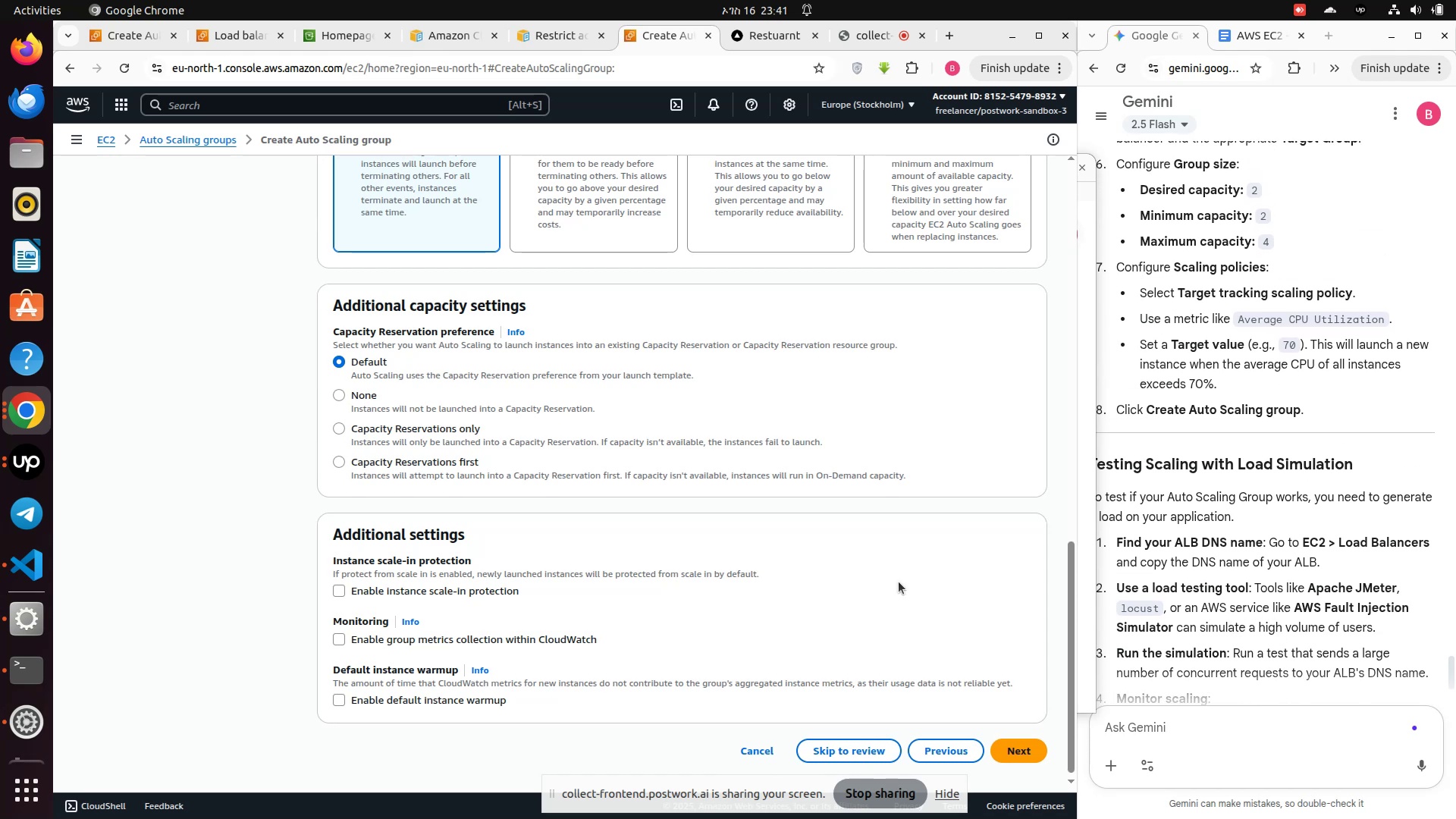 
scroll: coordinate [621, 577], scroll_direction: down, amount: 4.0
 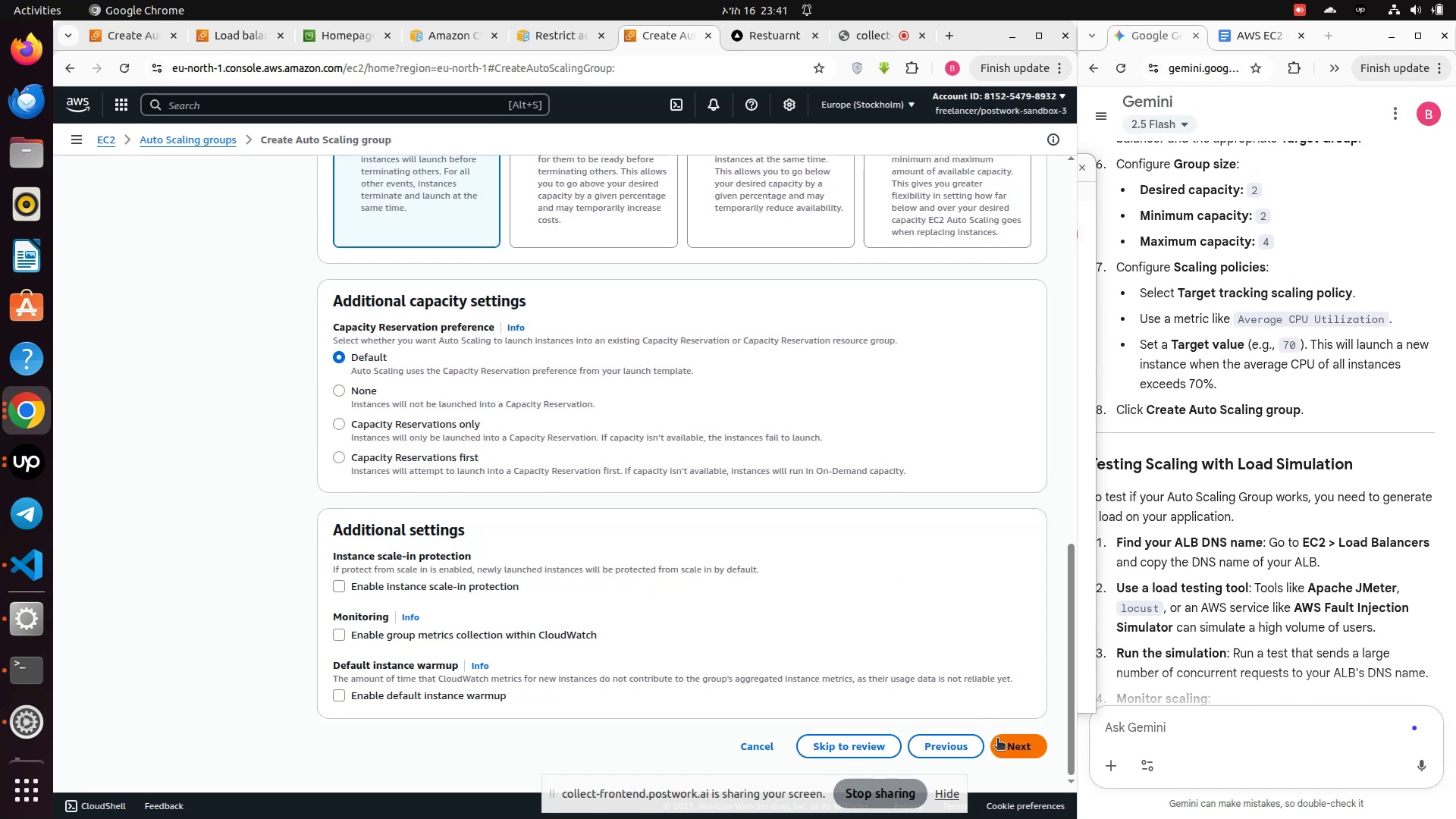 
left_click([1014, 745])
 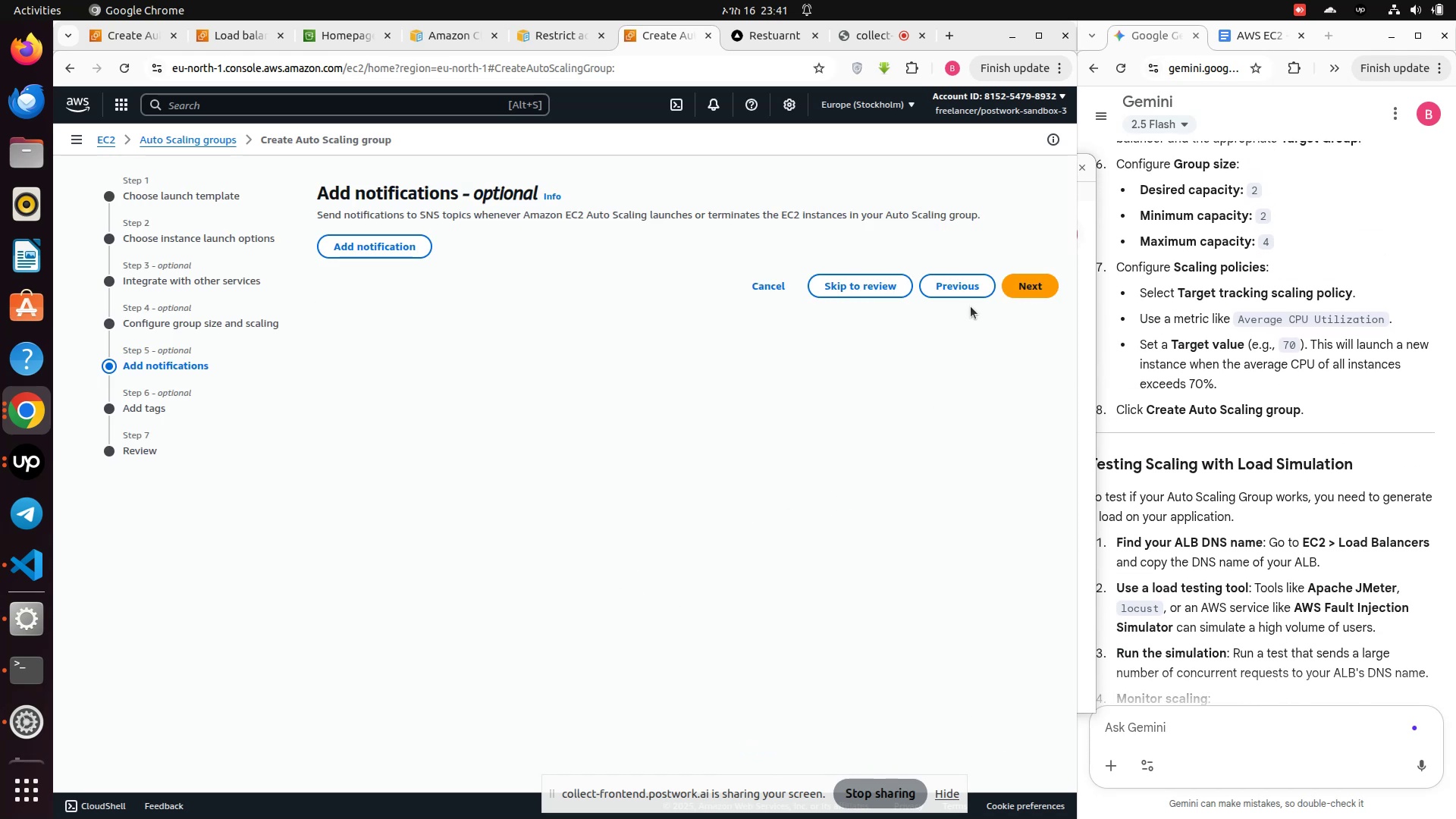 
left_click([1028, 287])
 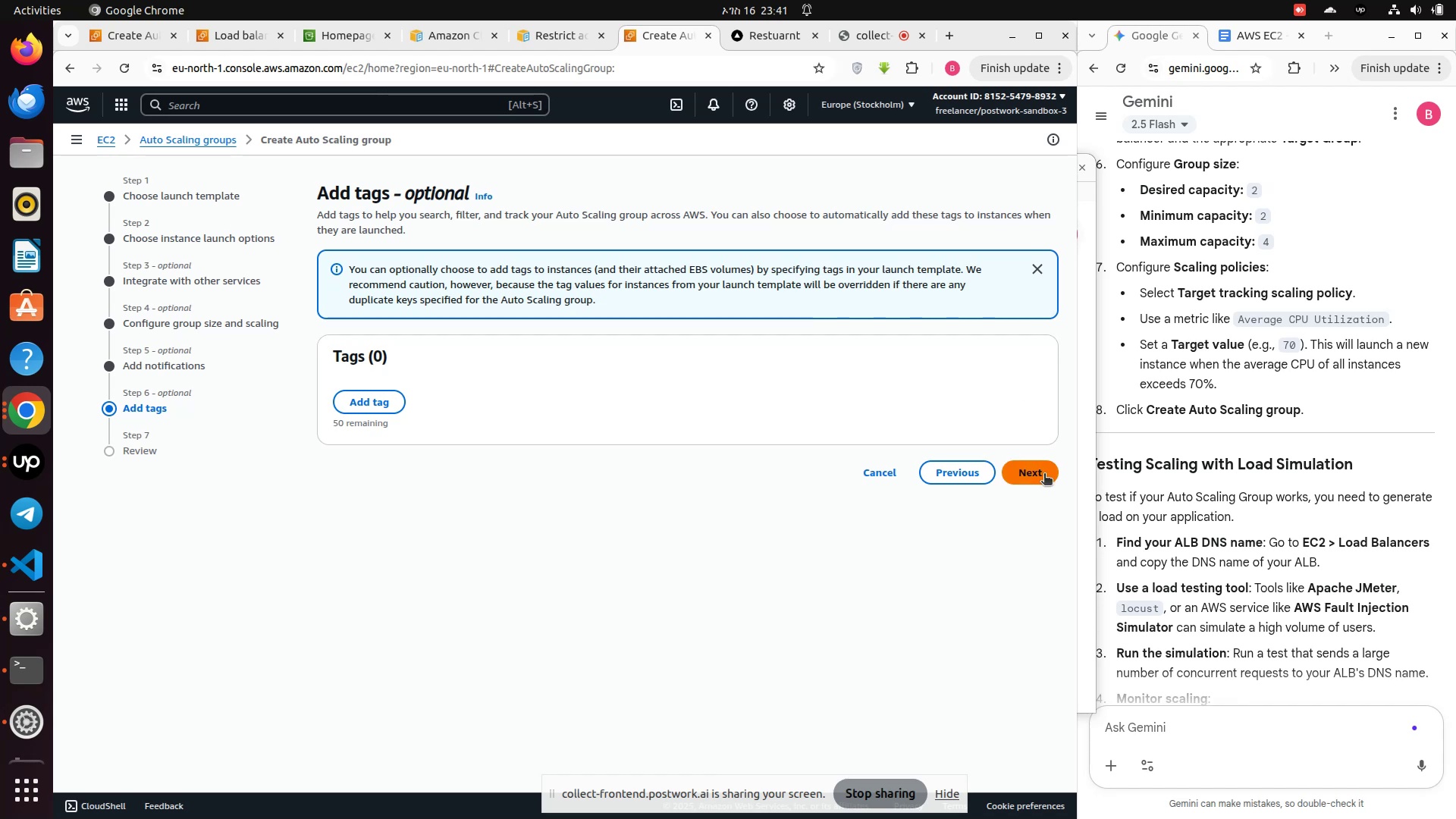 
left_click([1044, 475])
 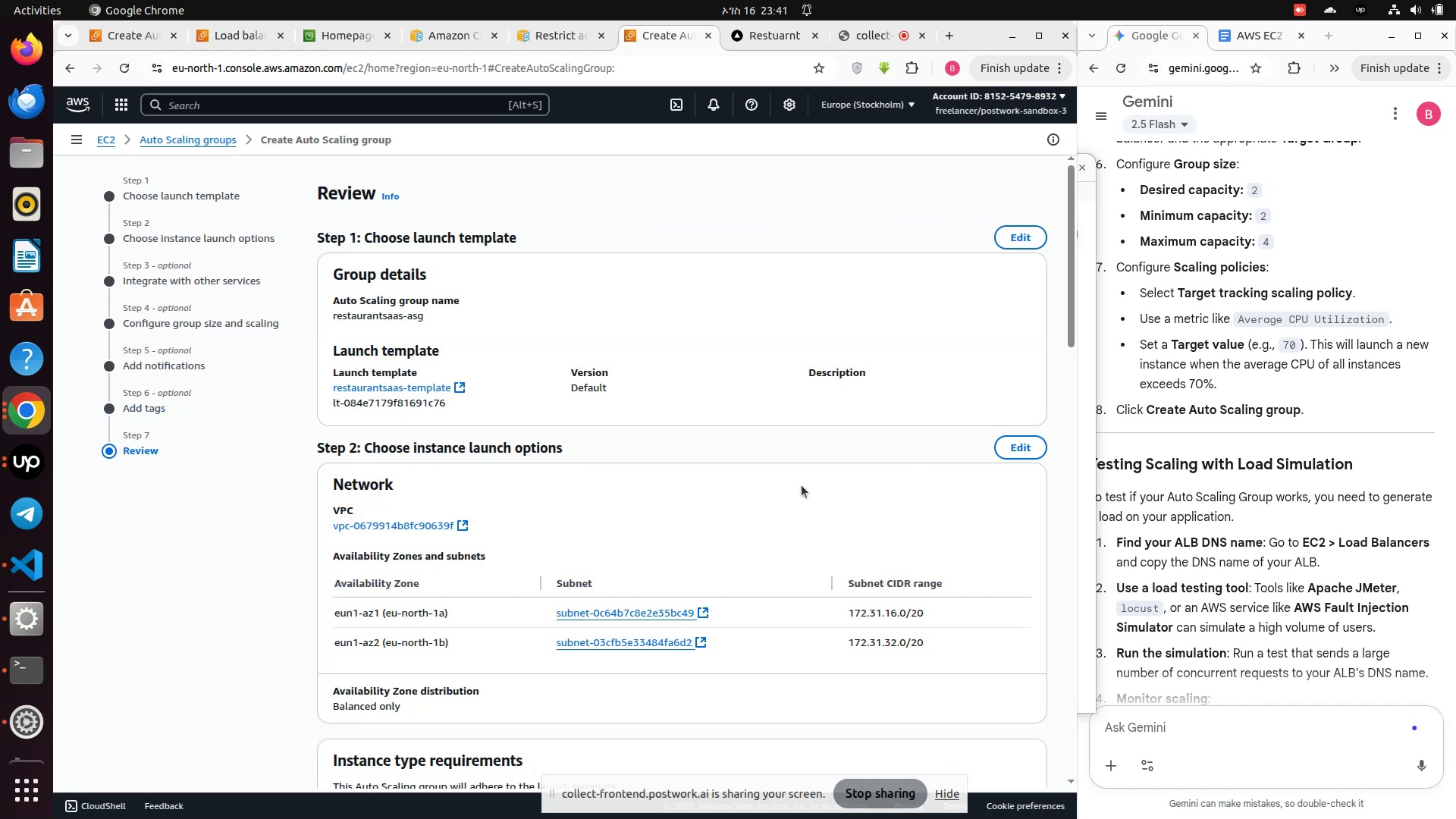 
scroll: coordinate [846, 591], scroll_direction: down, amount: 25.0
 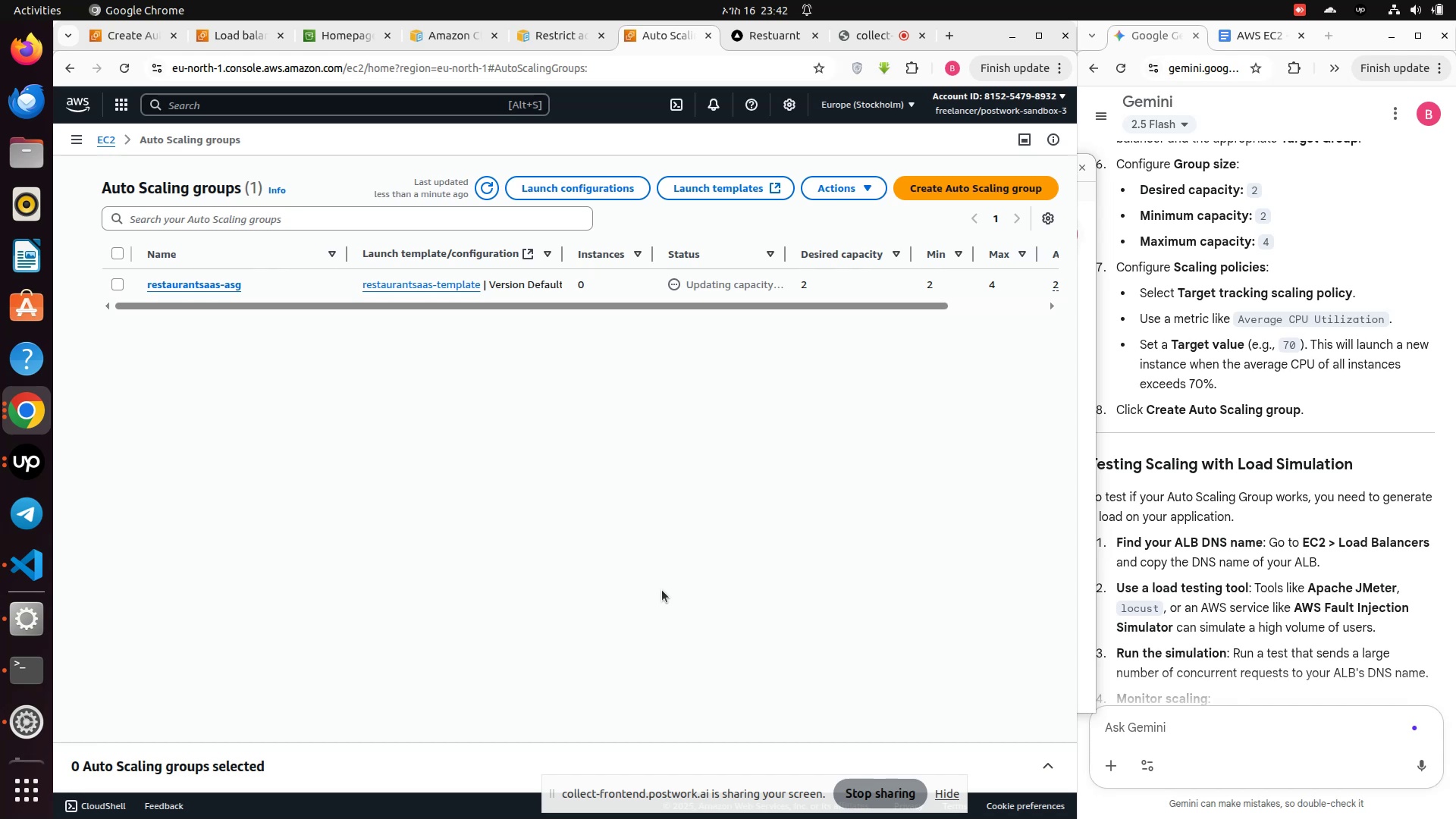 
wait(25.75)
 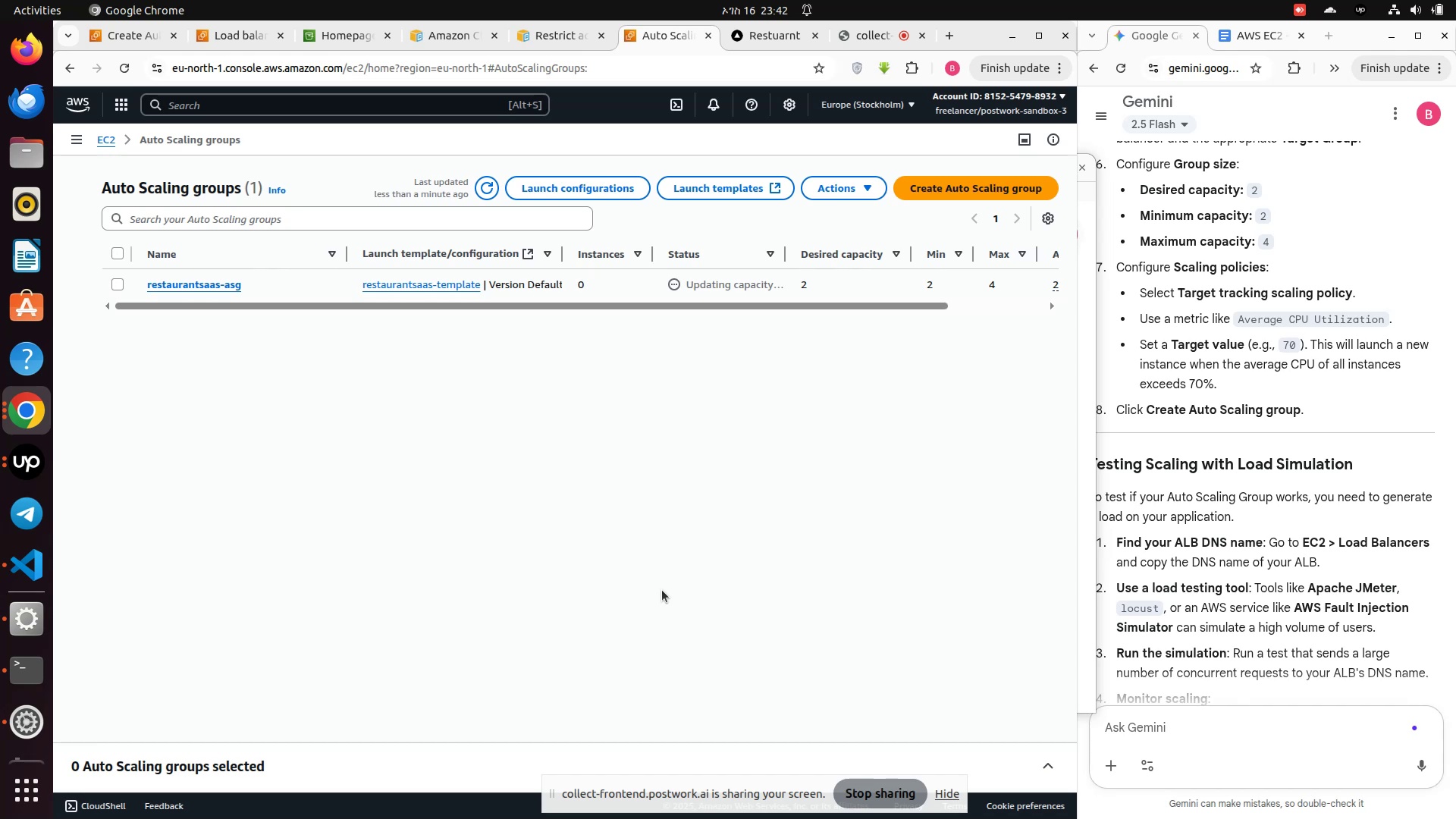 
left_click_drag(start_coordinate=[740, 312], to_coordinate=[1166, 361])
 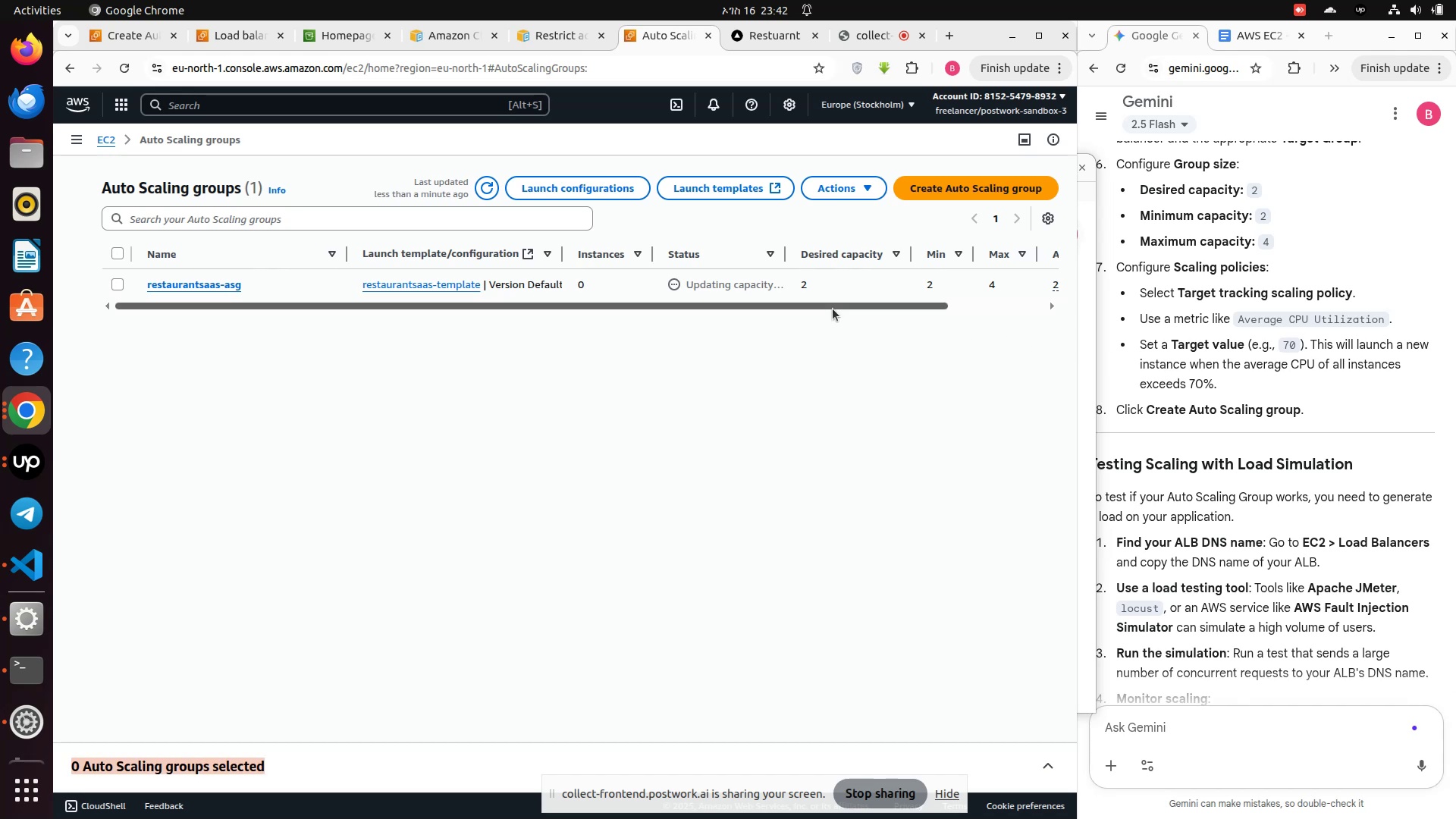 
left_click_drag(start_coordinate=[833, 309], to_coordinate=[336, 322])
 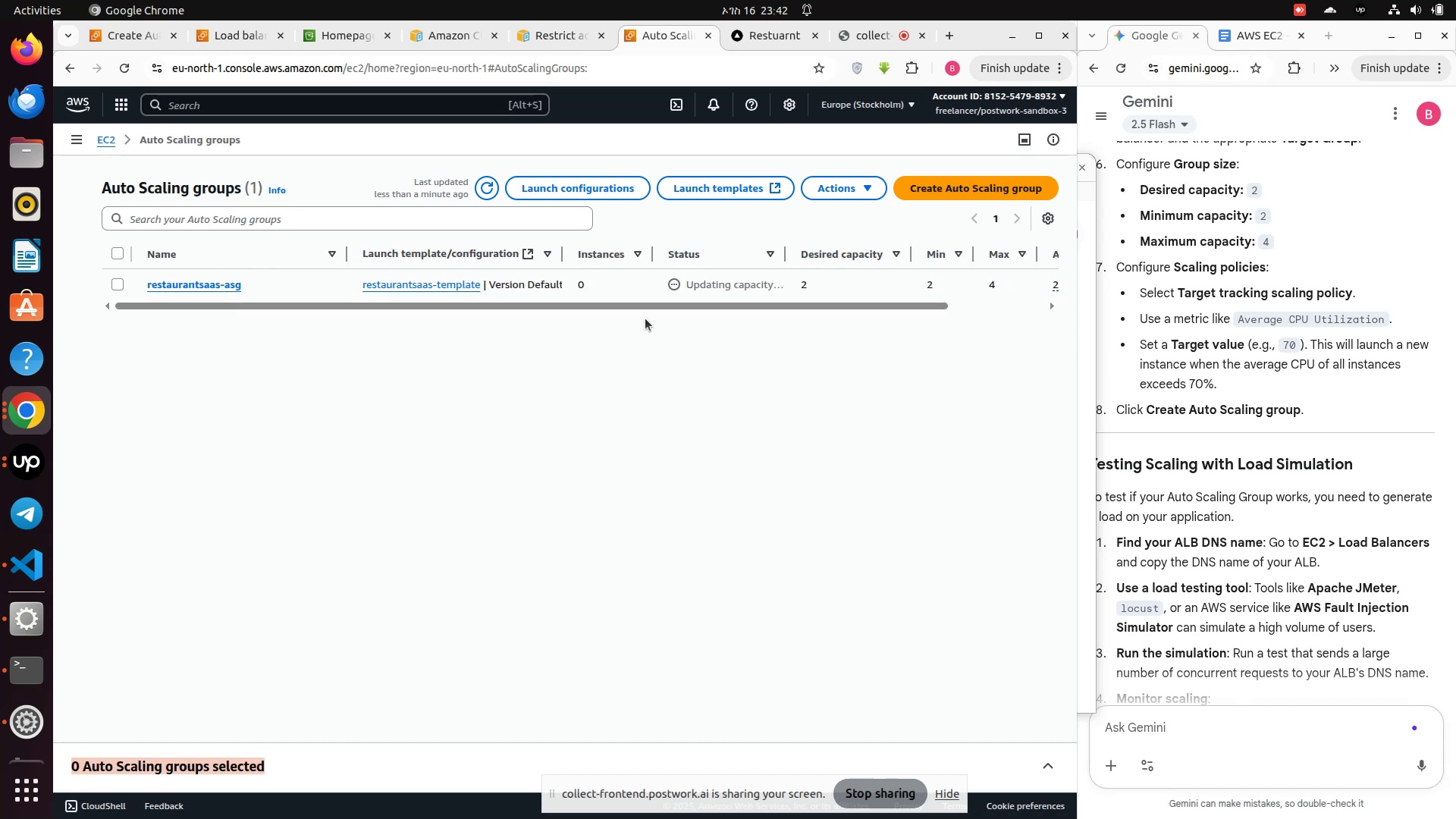 
left_click_drag(start_coordinate=[643, 308], to_coordinate=[362, 309])
 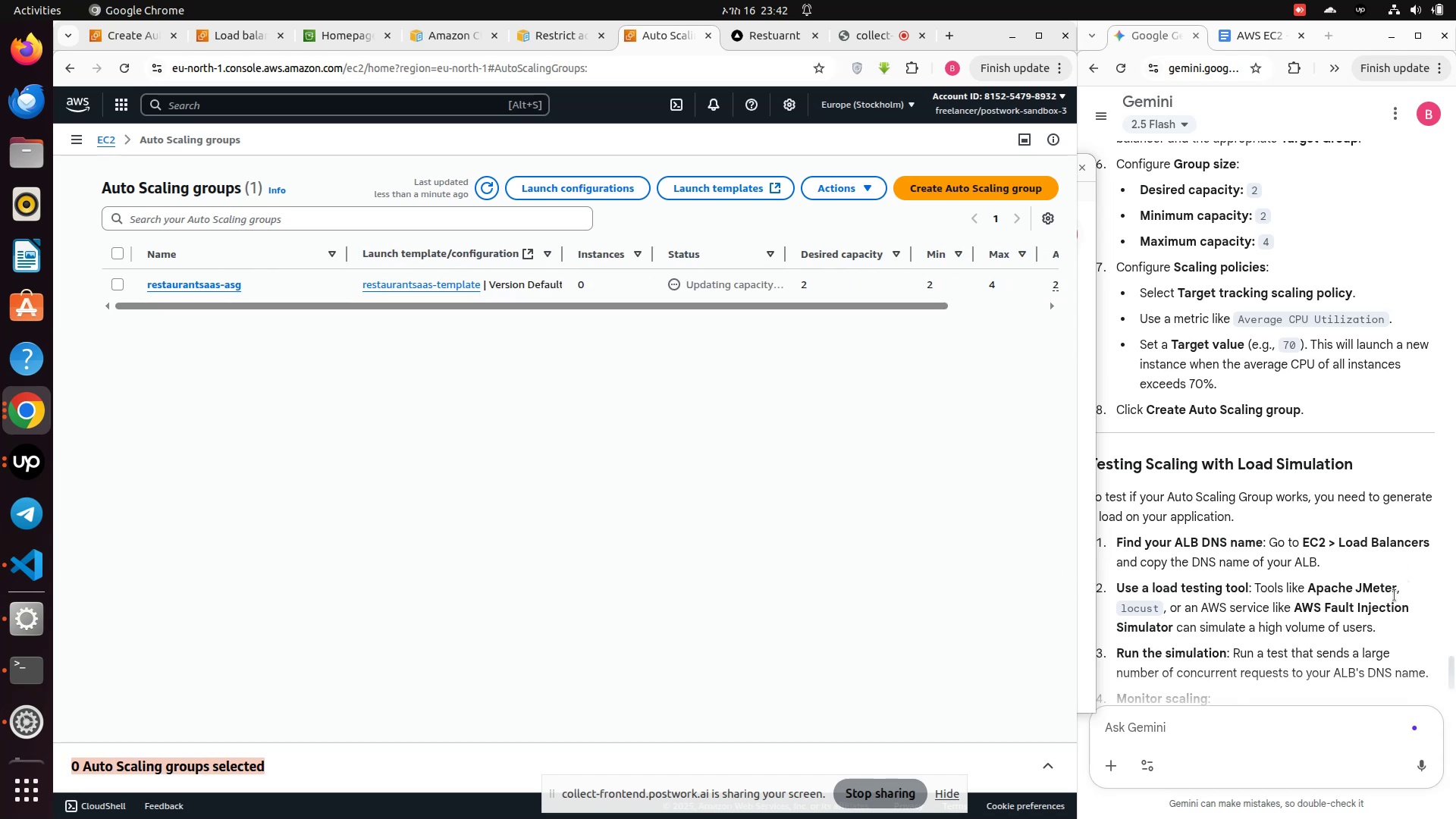 
left_click([1312, 620])
 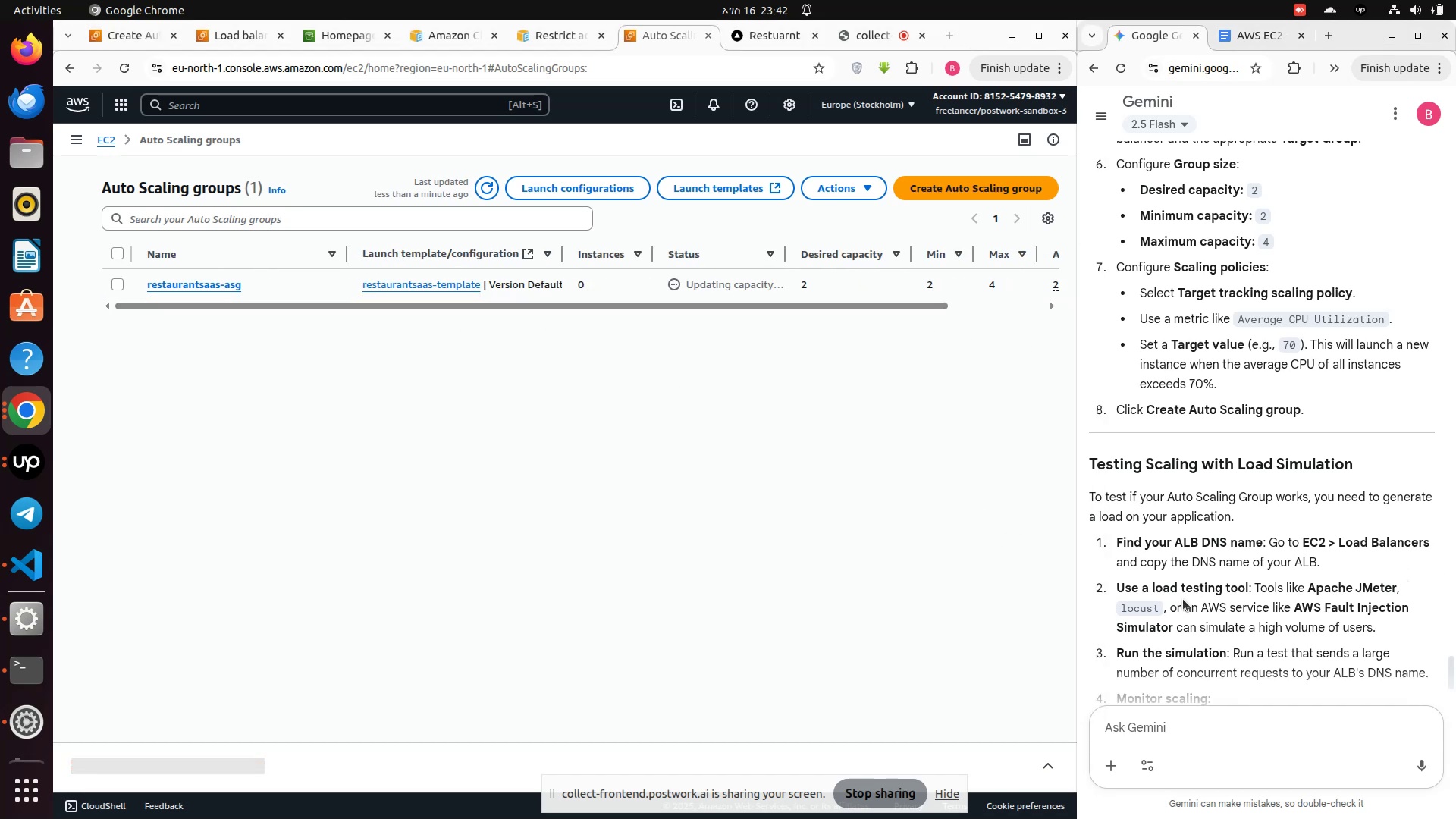 
scroll: coordinate [1186, 595], scroll_direction: down, amount: 1.0
 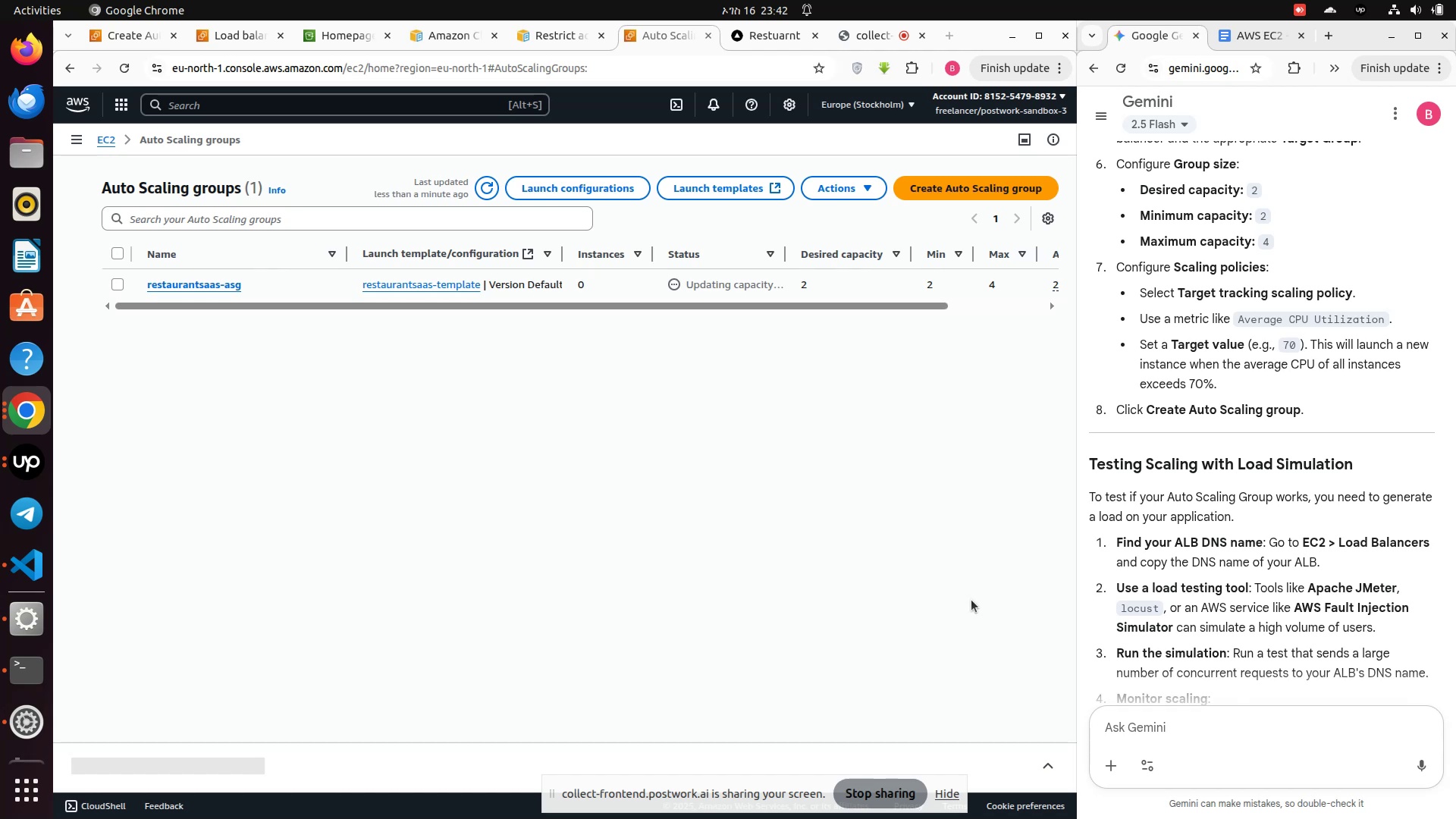 
wait(23.75)
 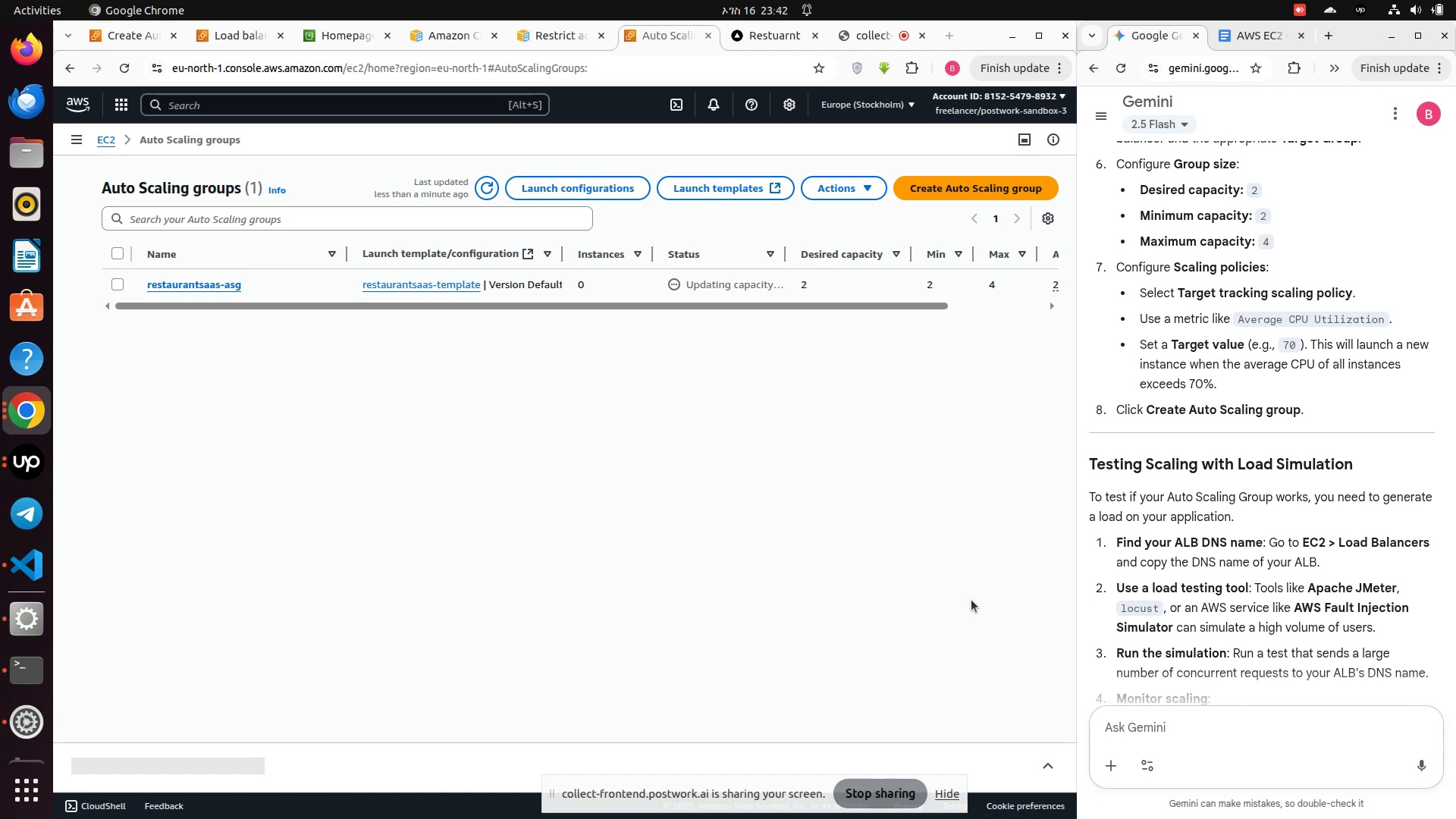 
left_click([97, 145])
 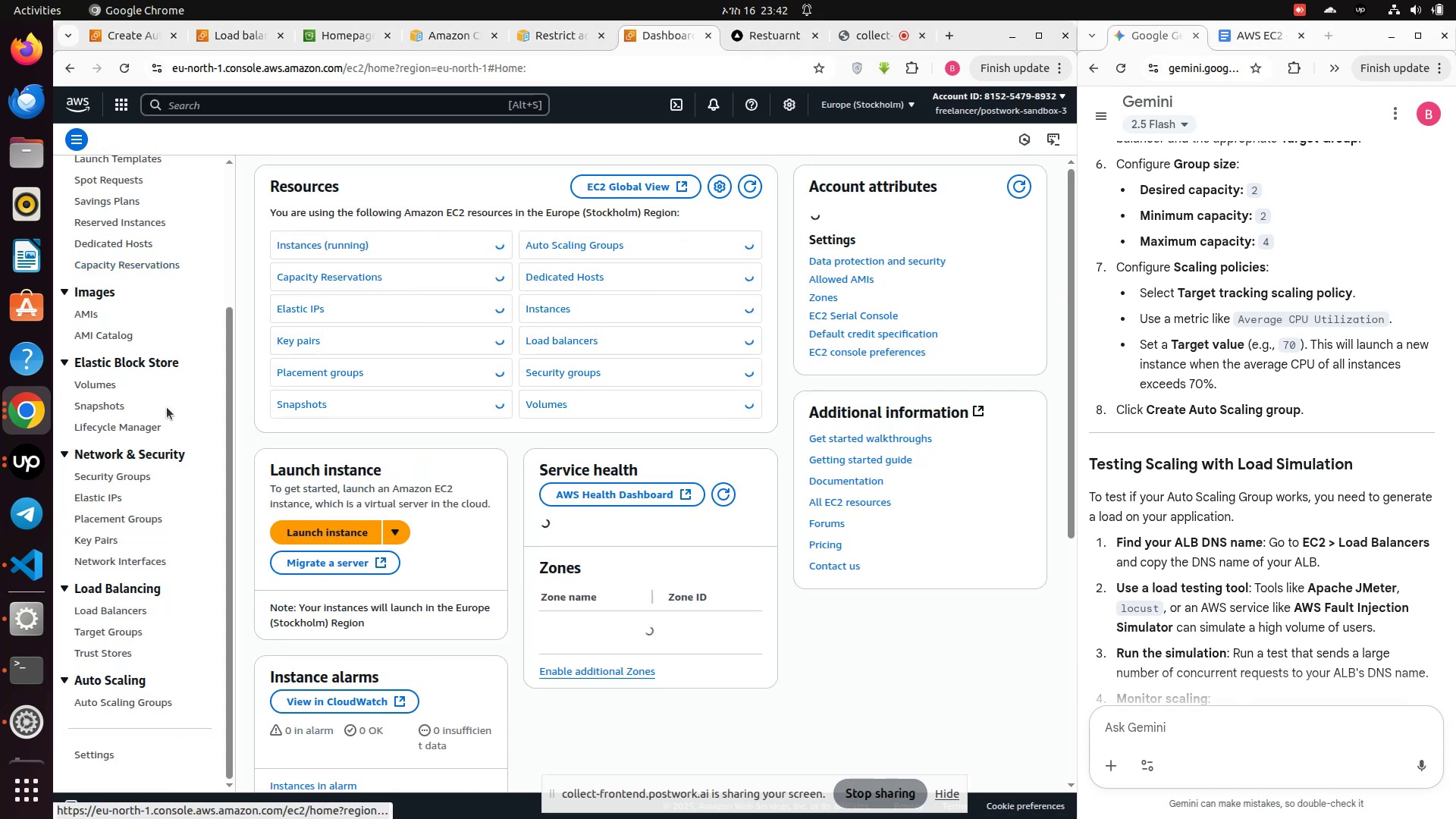 
scroll: coordinate [155, 467], scroll_direction: up, amount: 9.0
 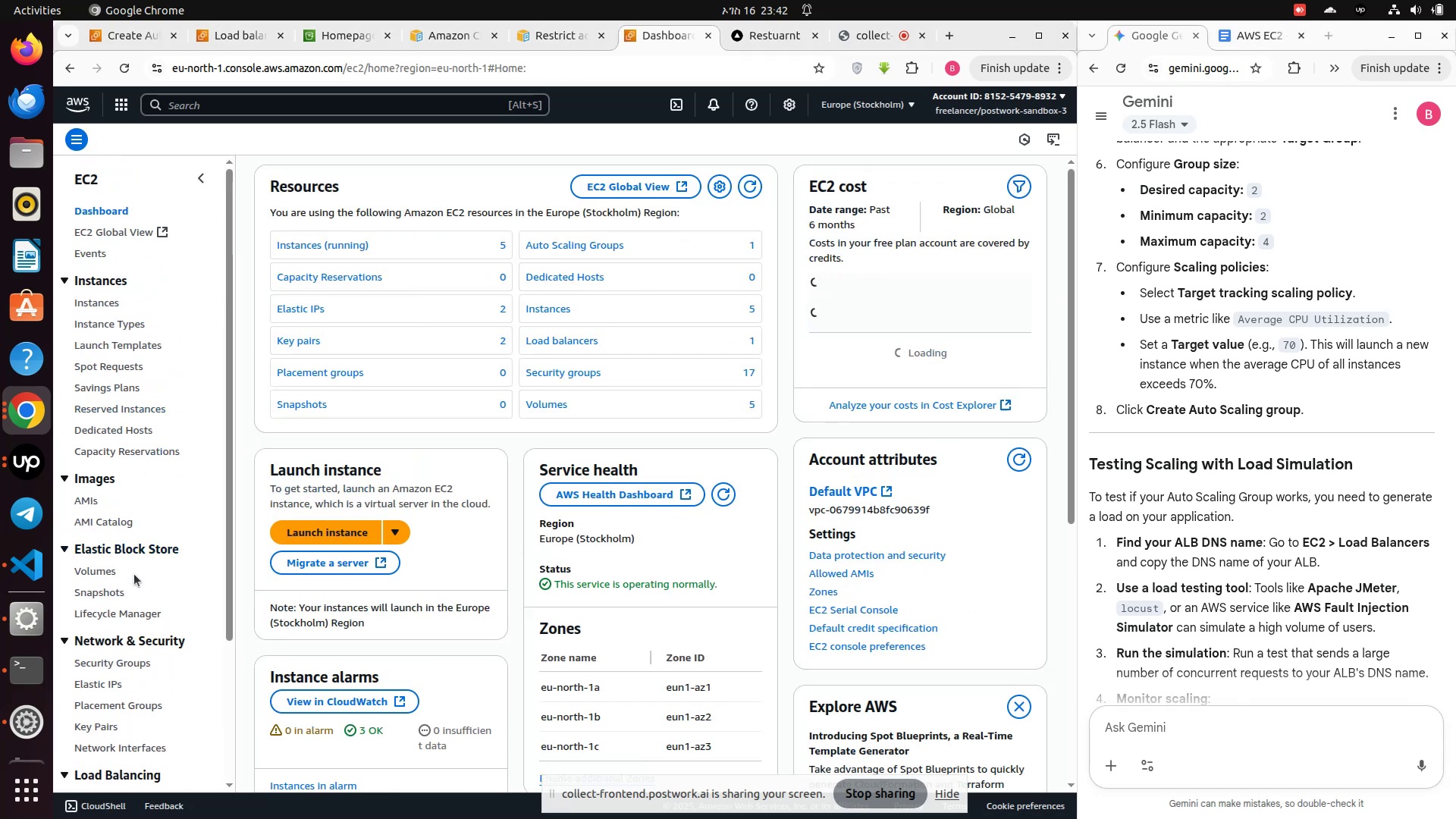 
scroll: coordinate [151, 651], scroll_direction: down, amount: 3.0
 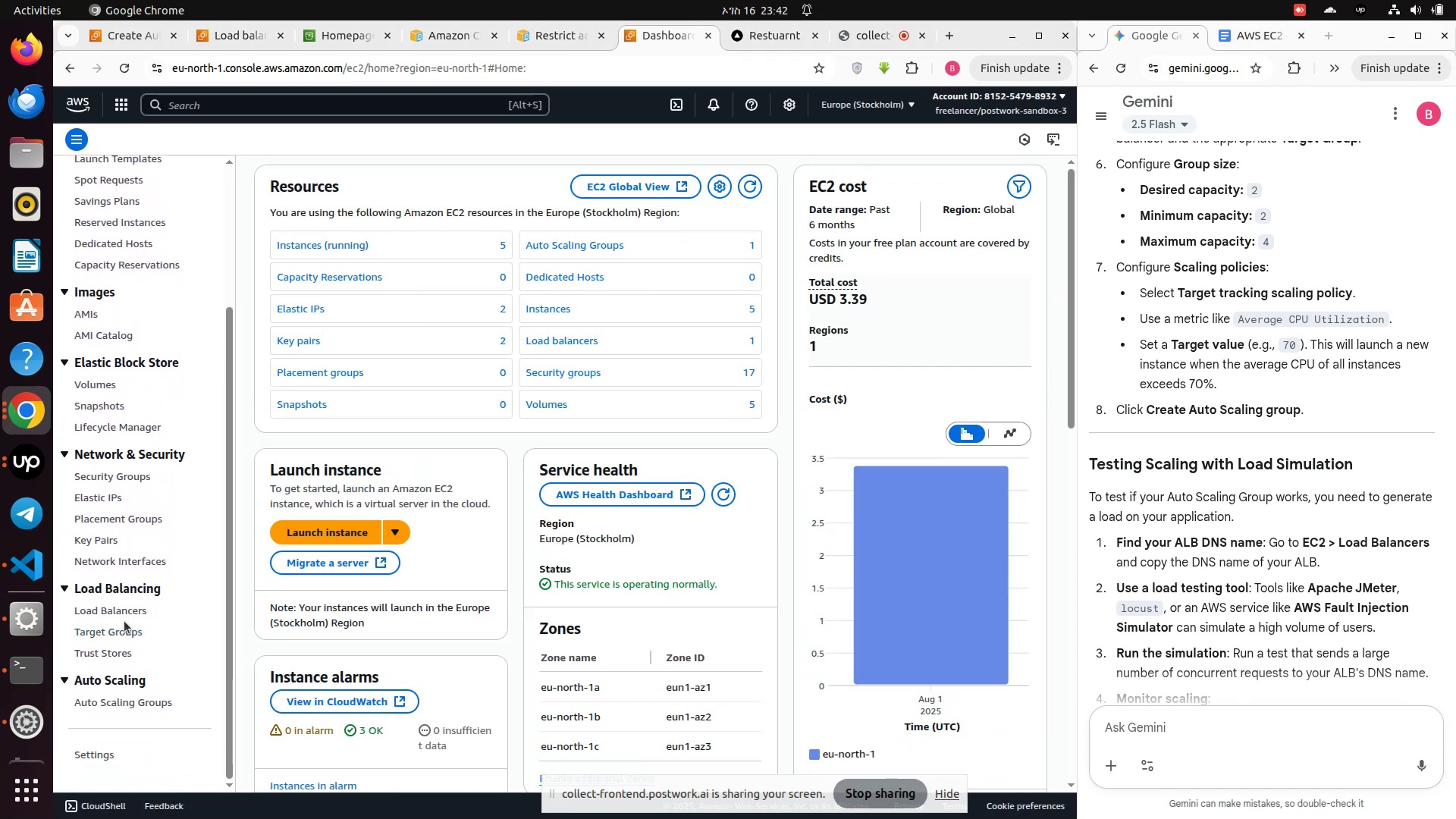 
left_click([121, 614])
 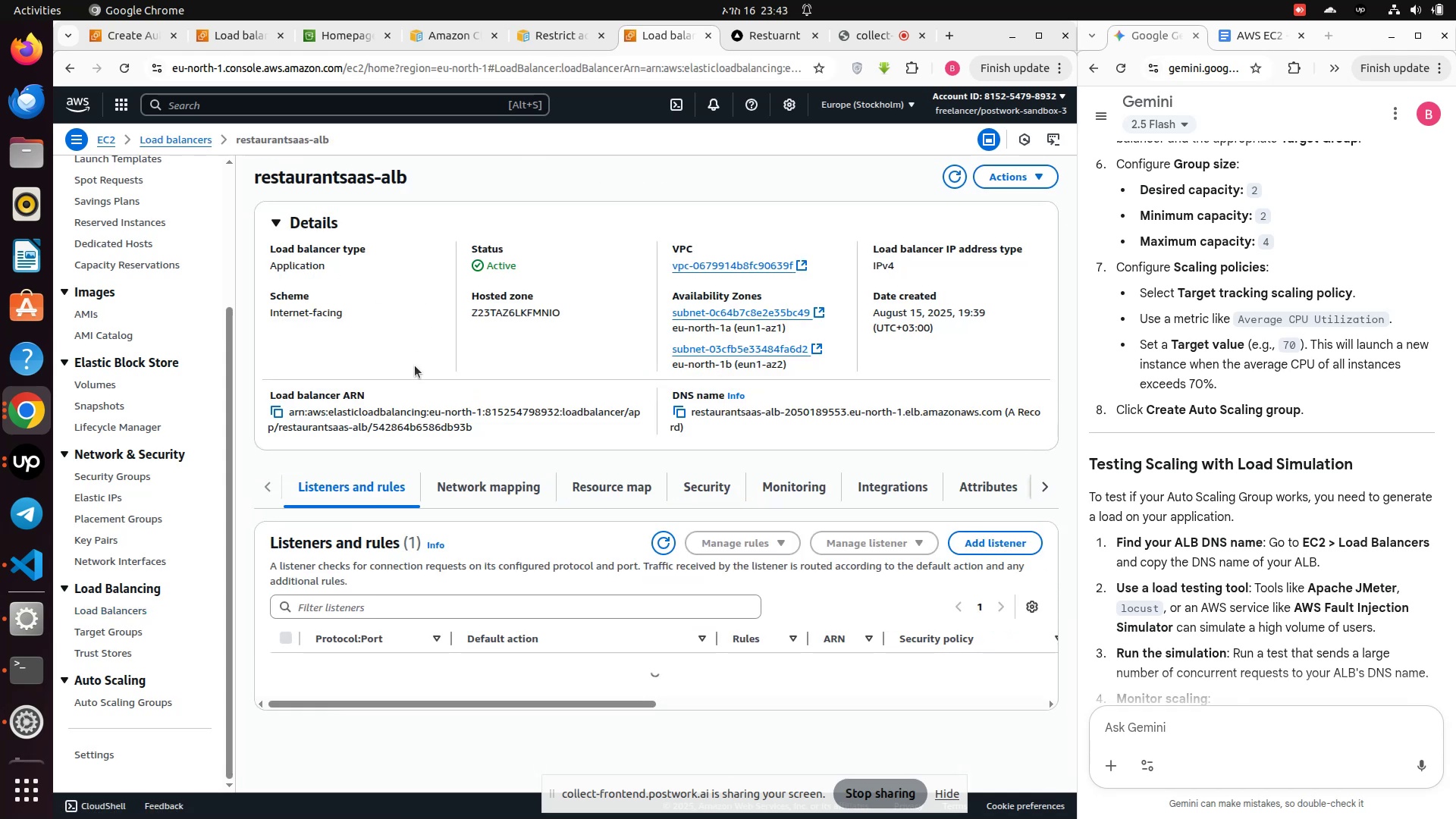 
wait(14.11)
 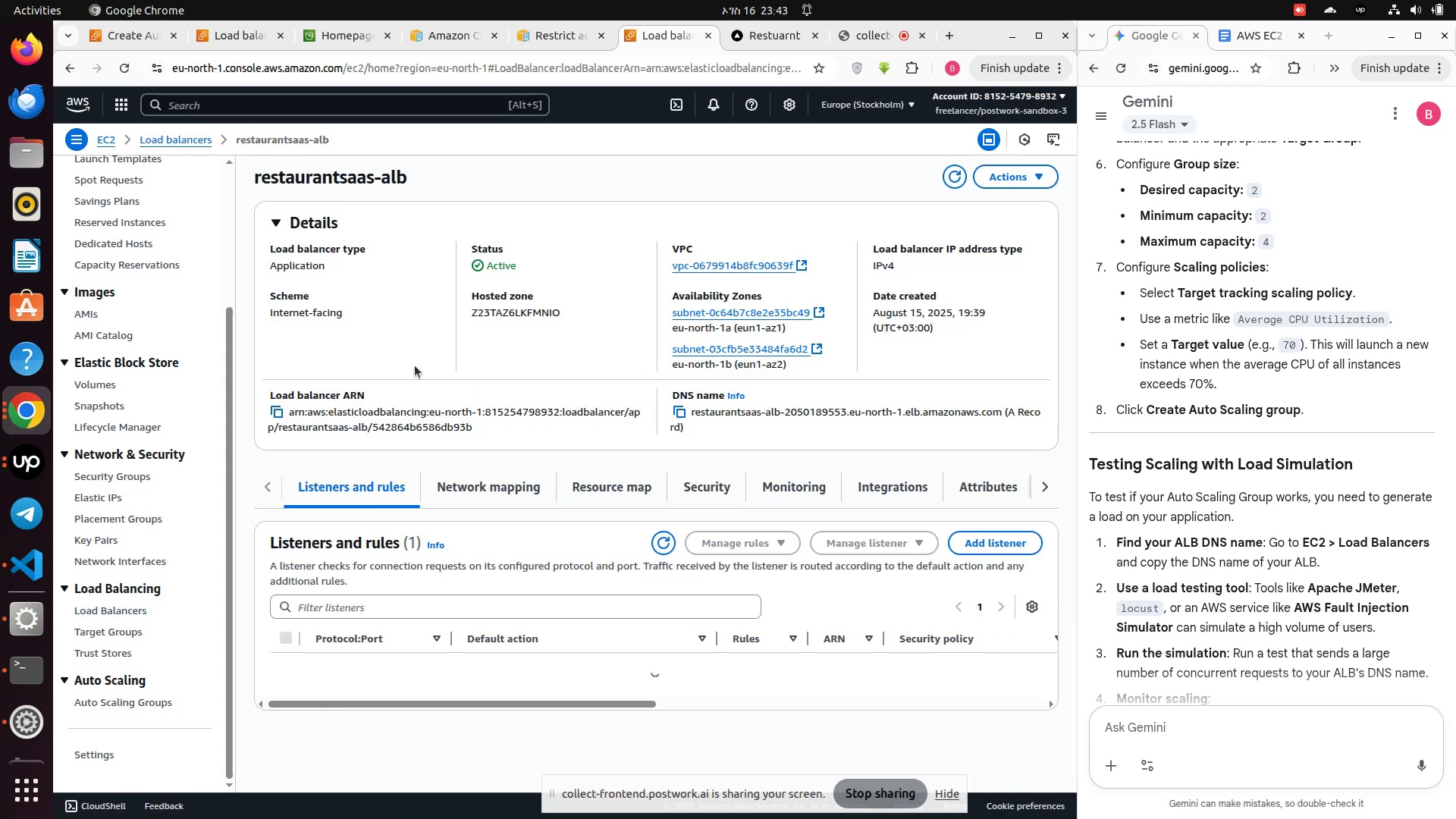 
left_click([679, 415])
 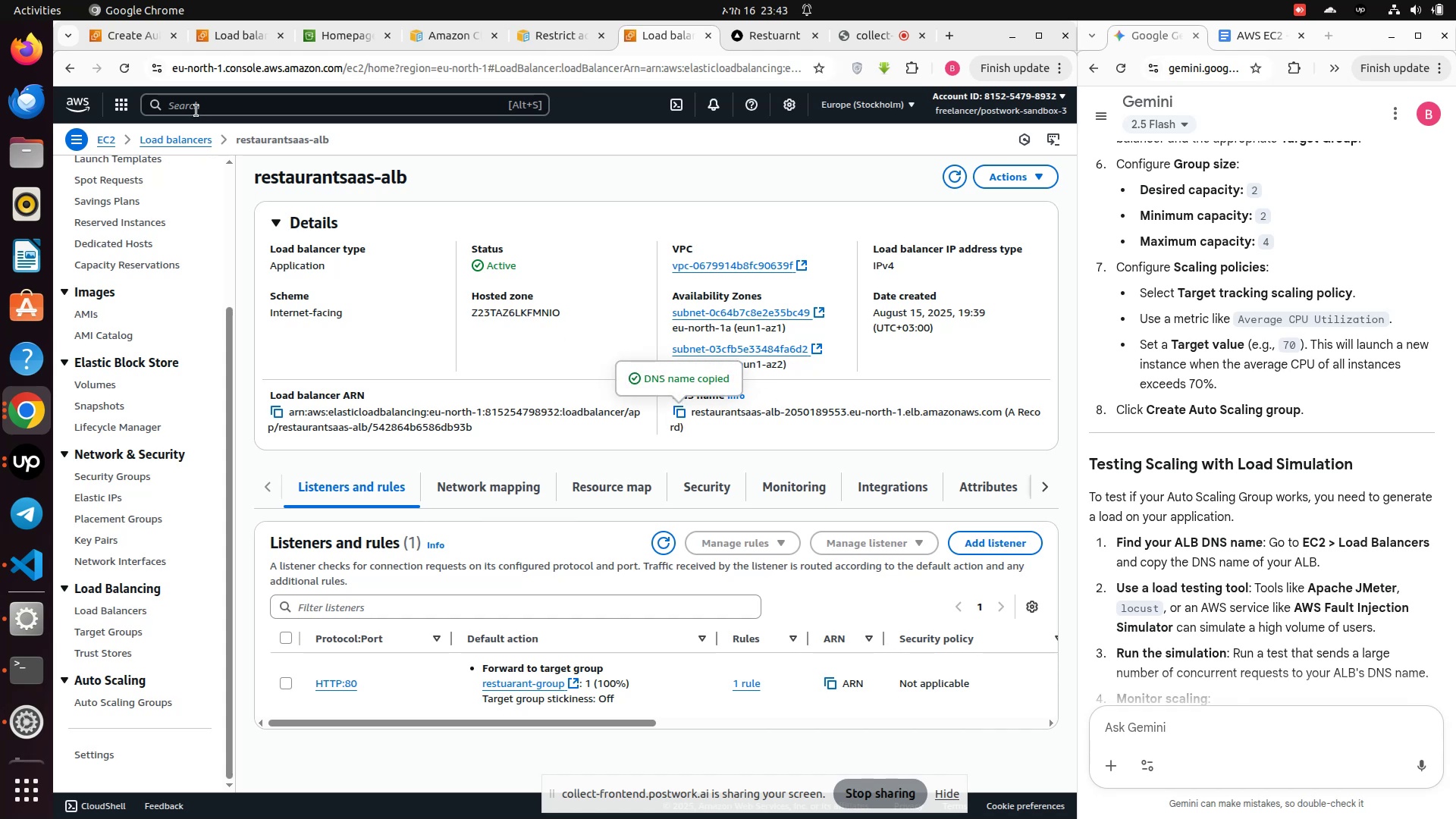 
left_click([196, 111])
 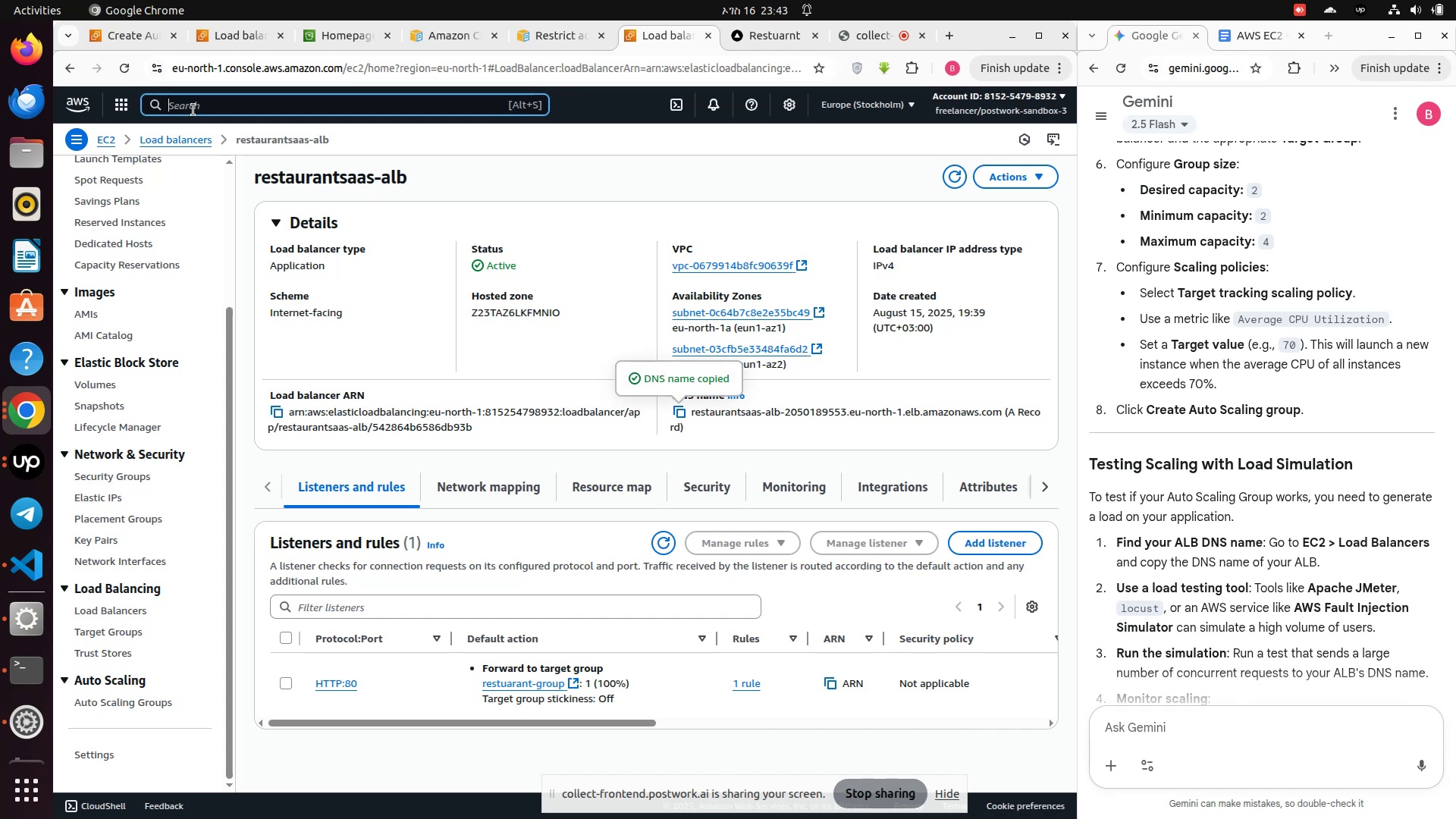 
type(AWS Fault injection simulator)
 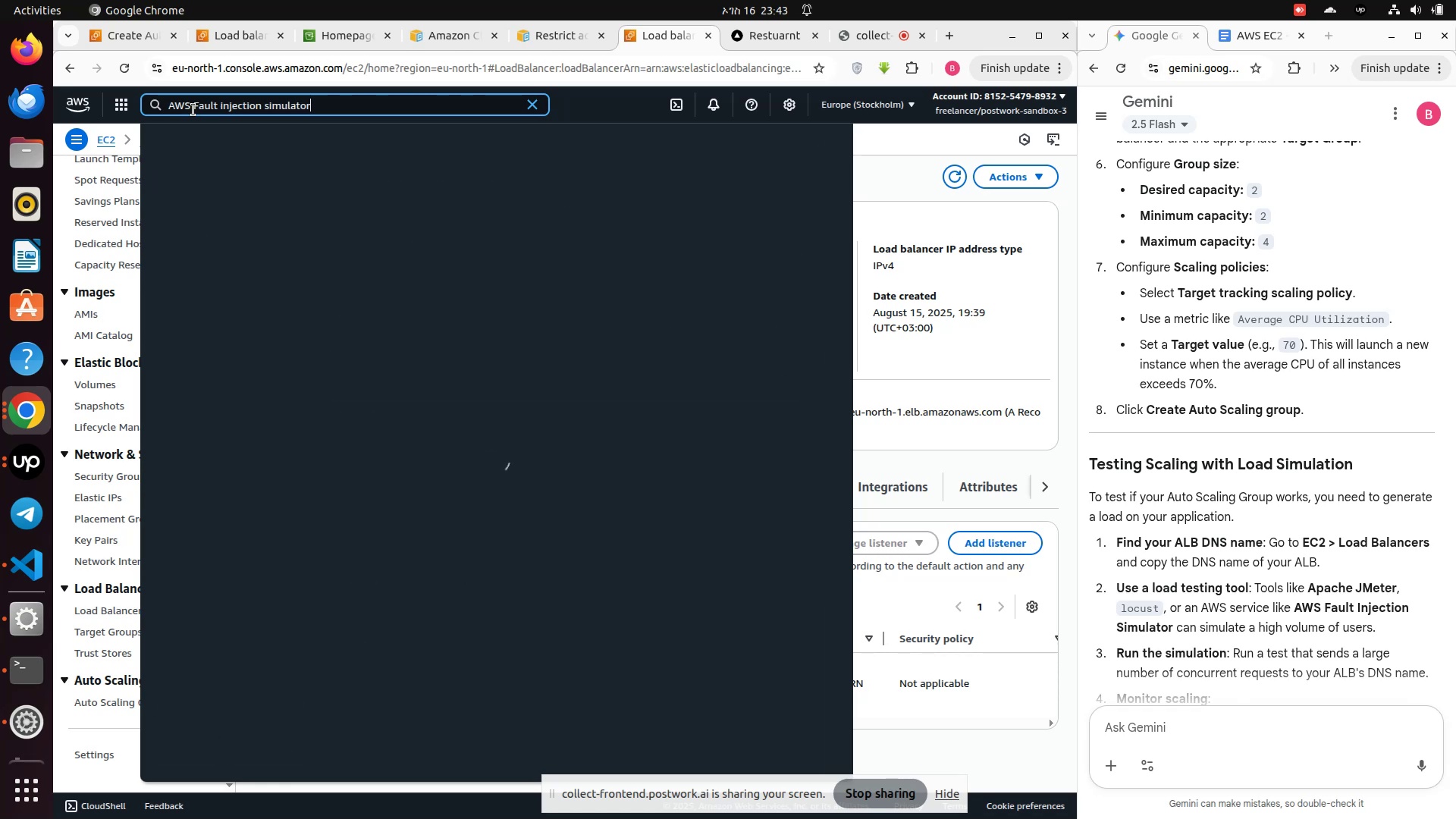 
wait(23.38)
 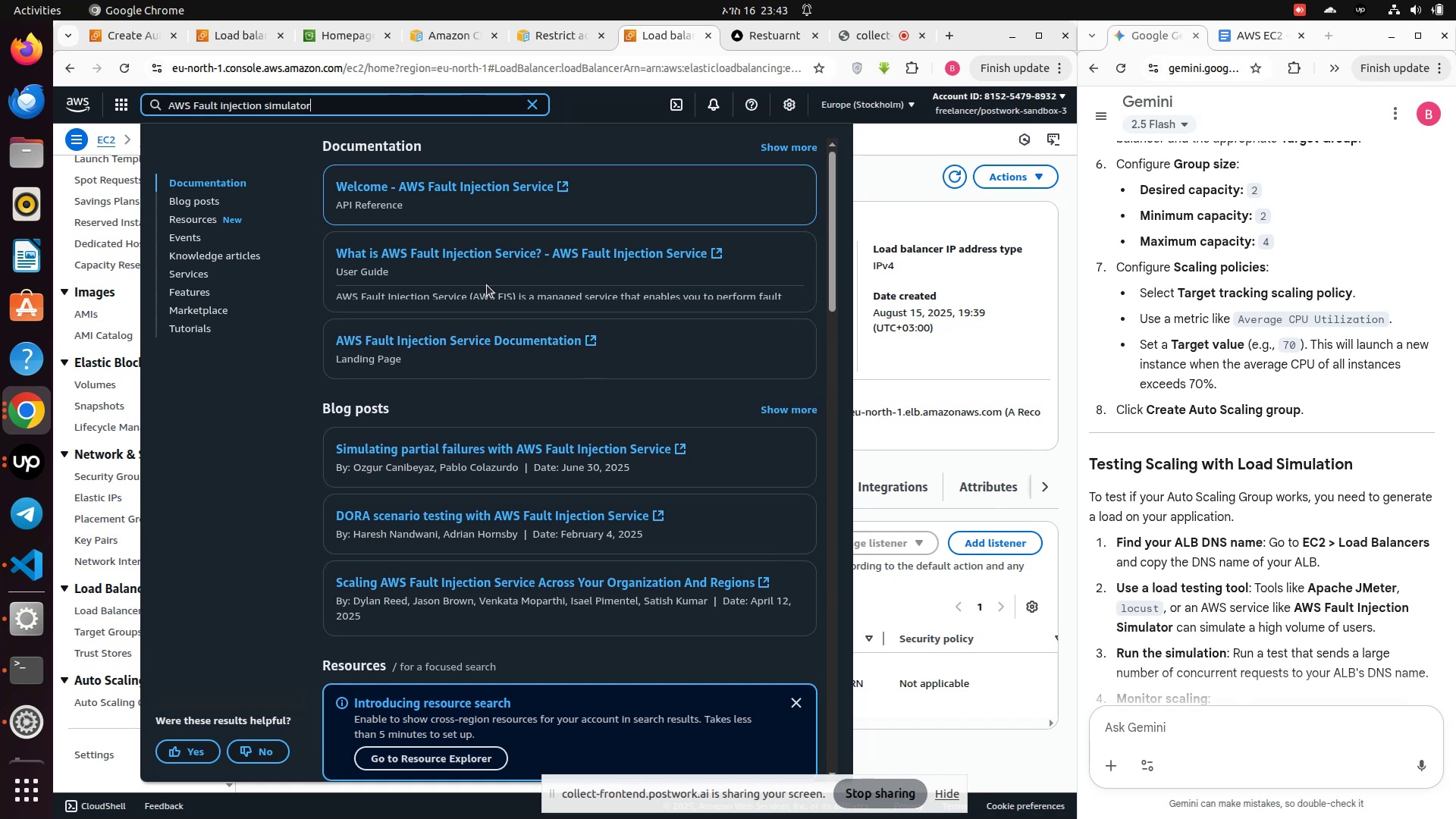 
left_click([499, 187])
 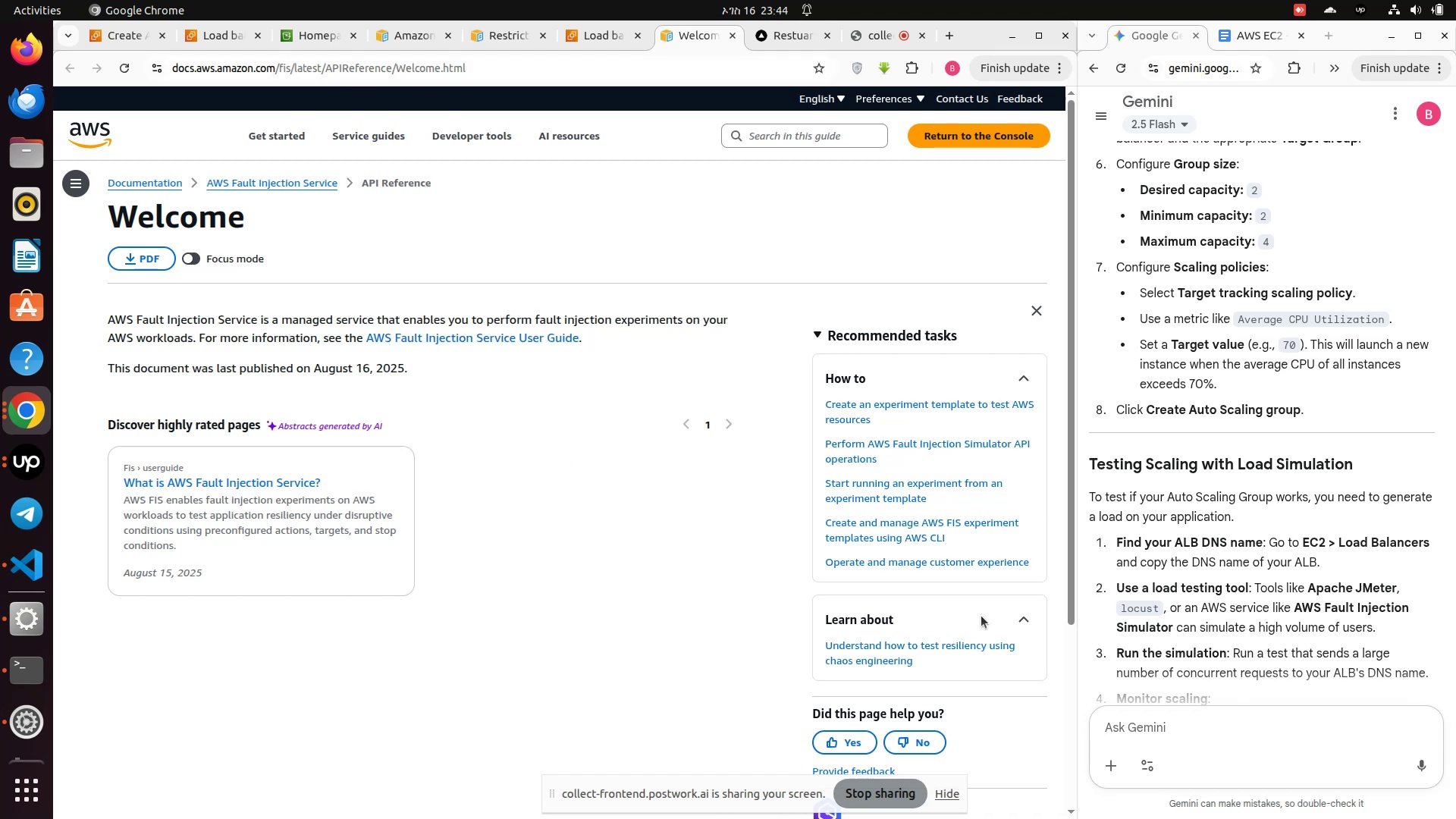 
wait(25.22)
 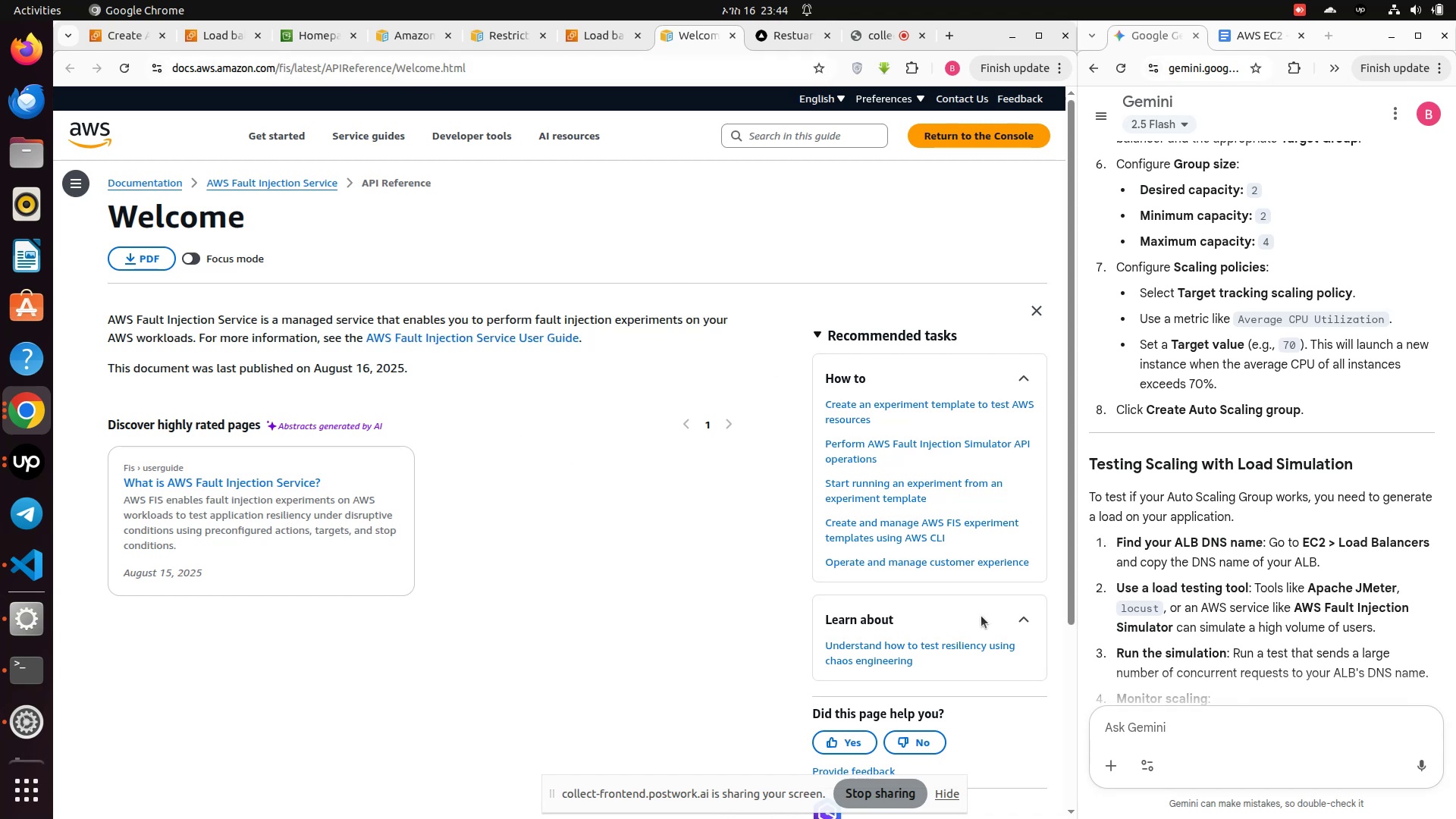 
left_click([727, 36])
 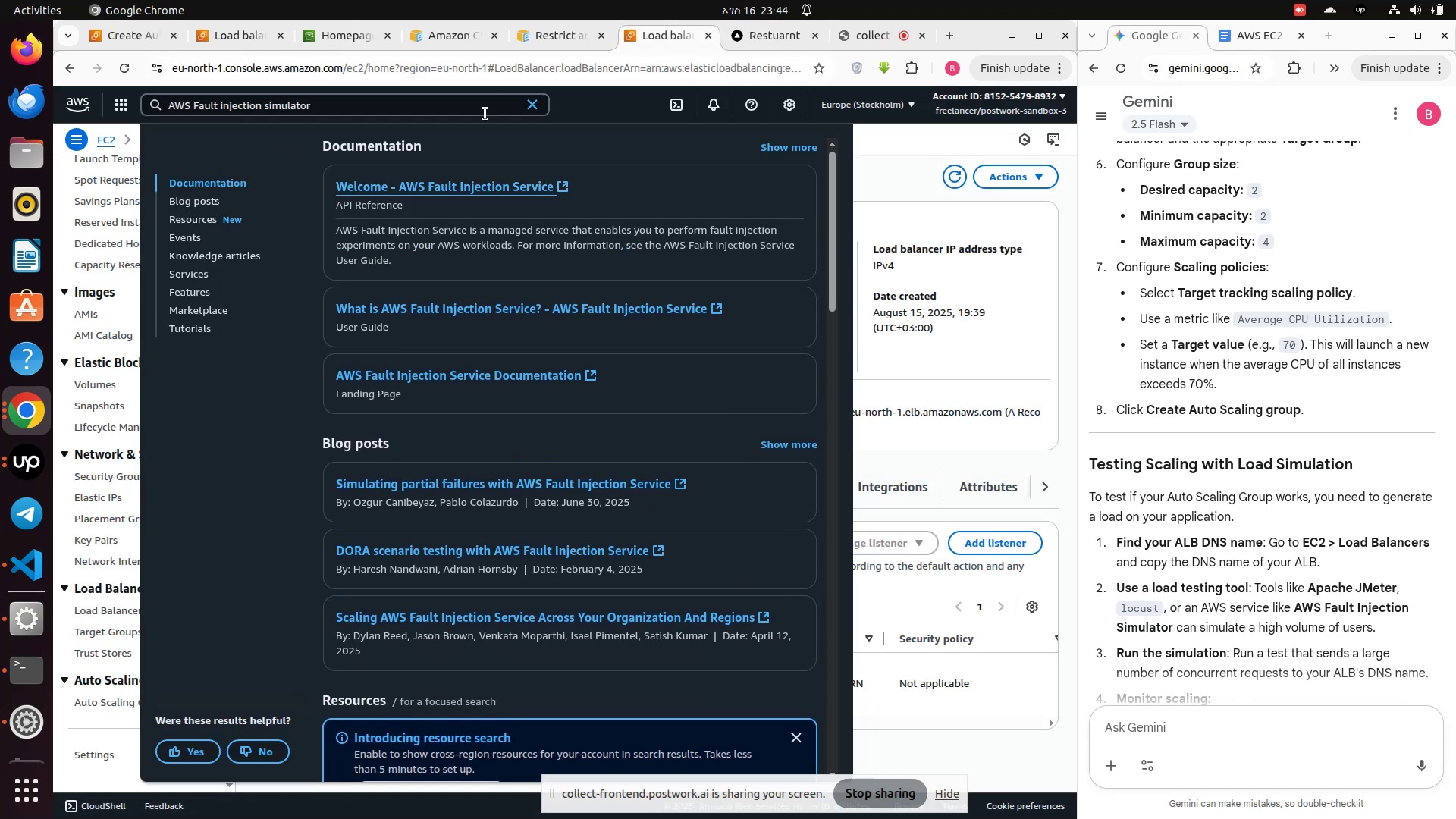 
left_click([529, 108])
 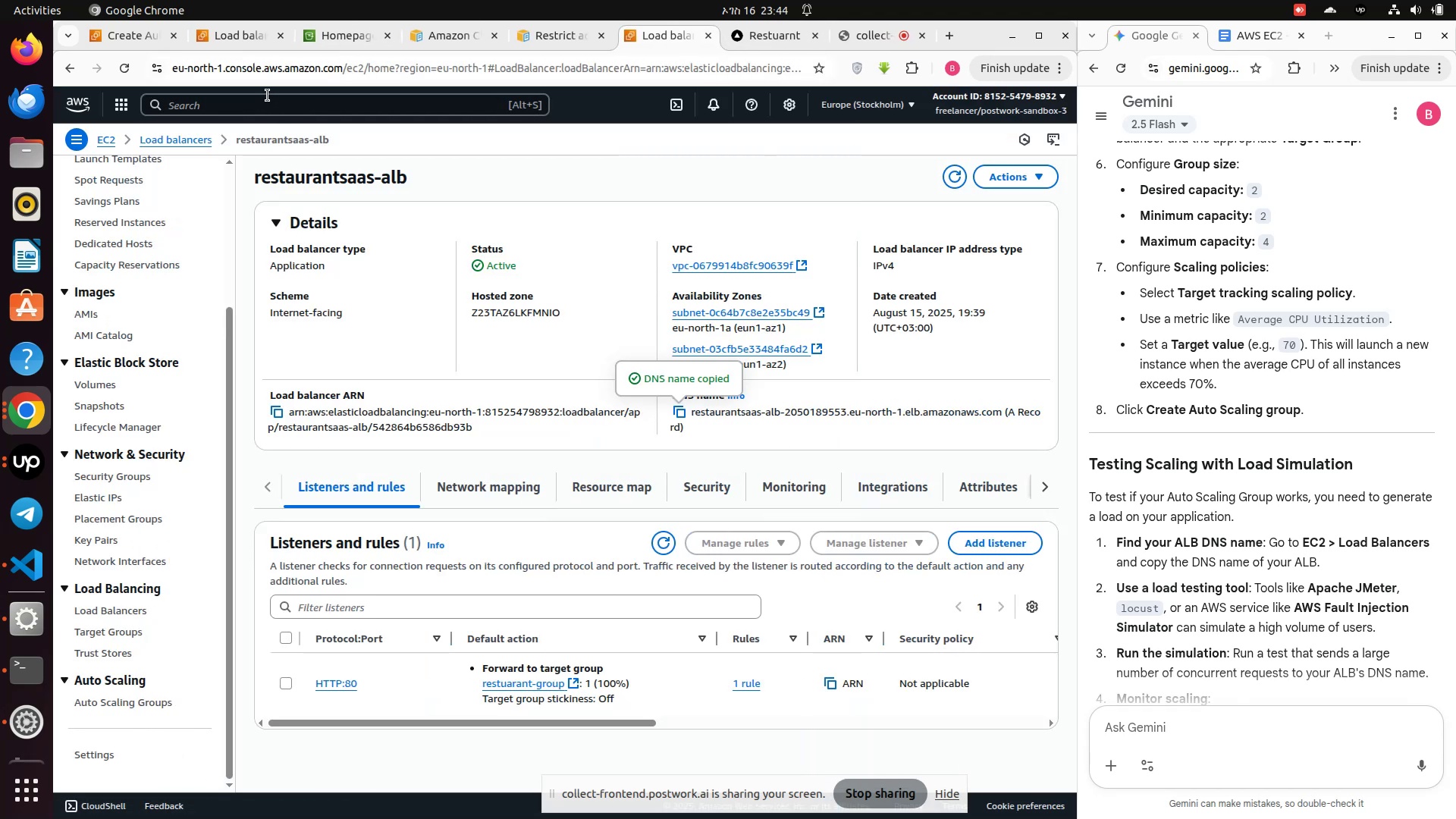 
left_click([268, 96])
 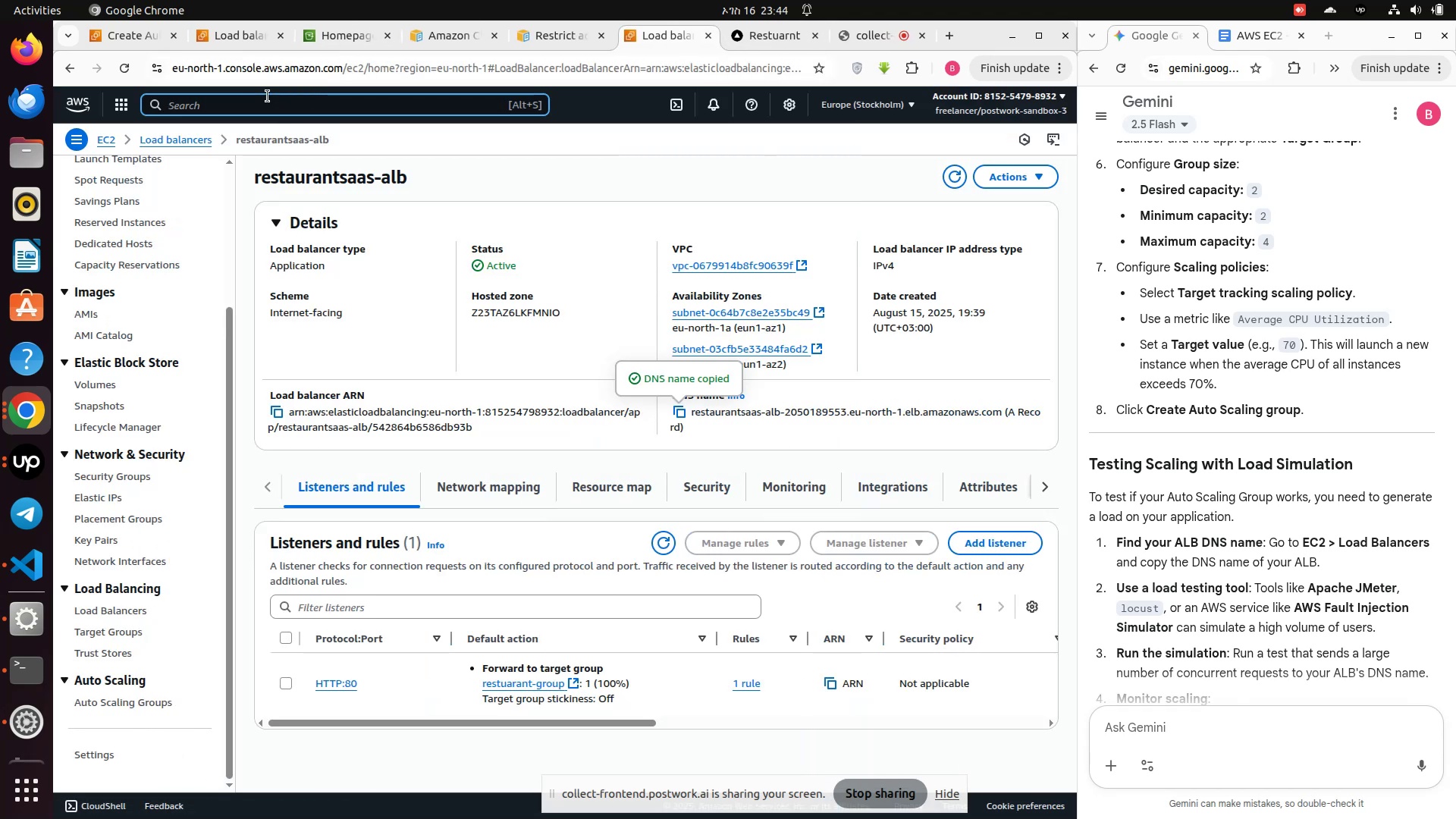 
type(apache jmeter)
 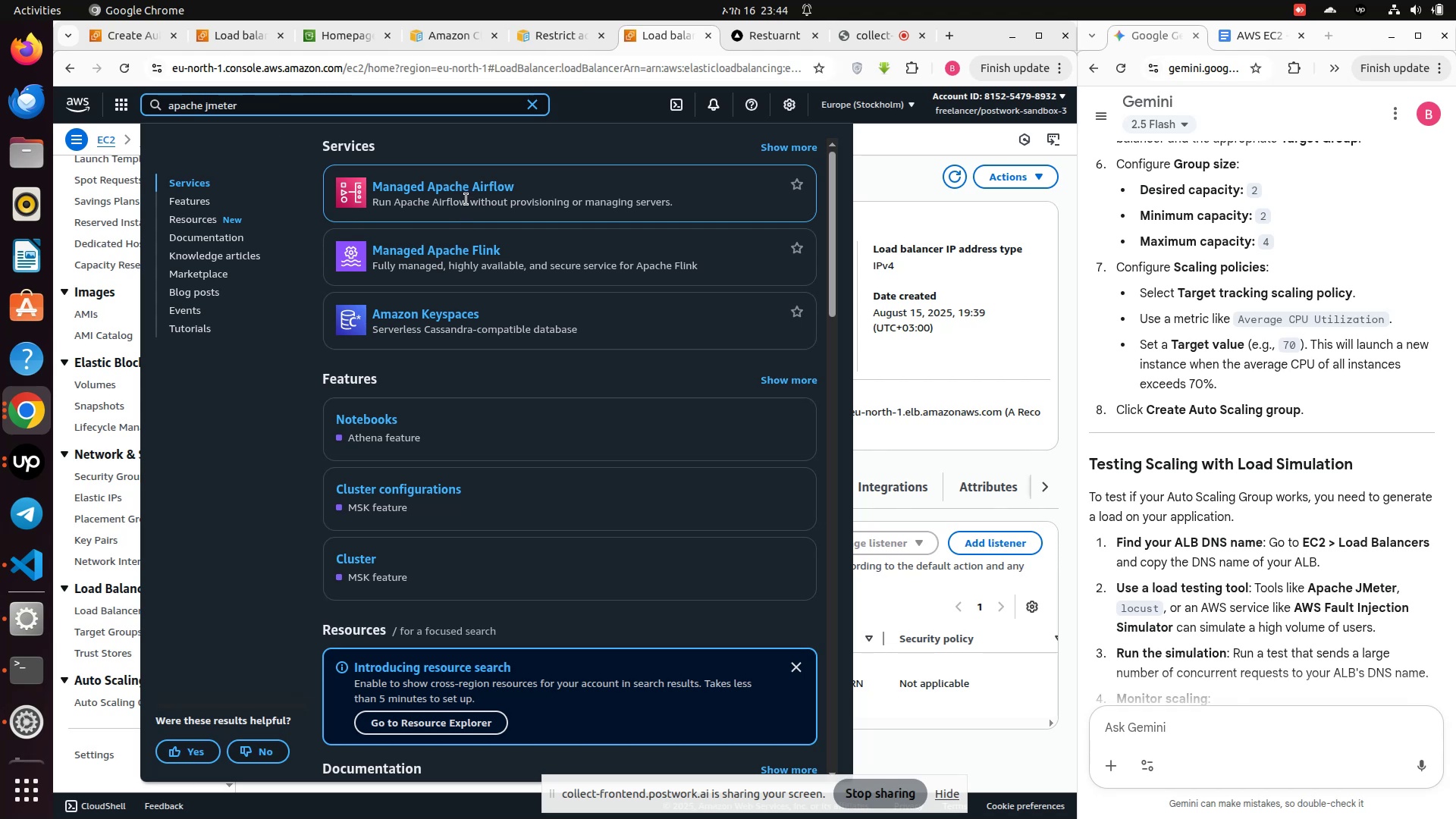 
wait(14.17)
 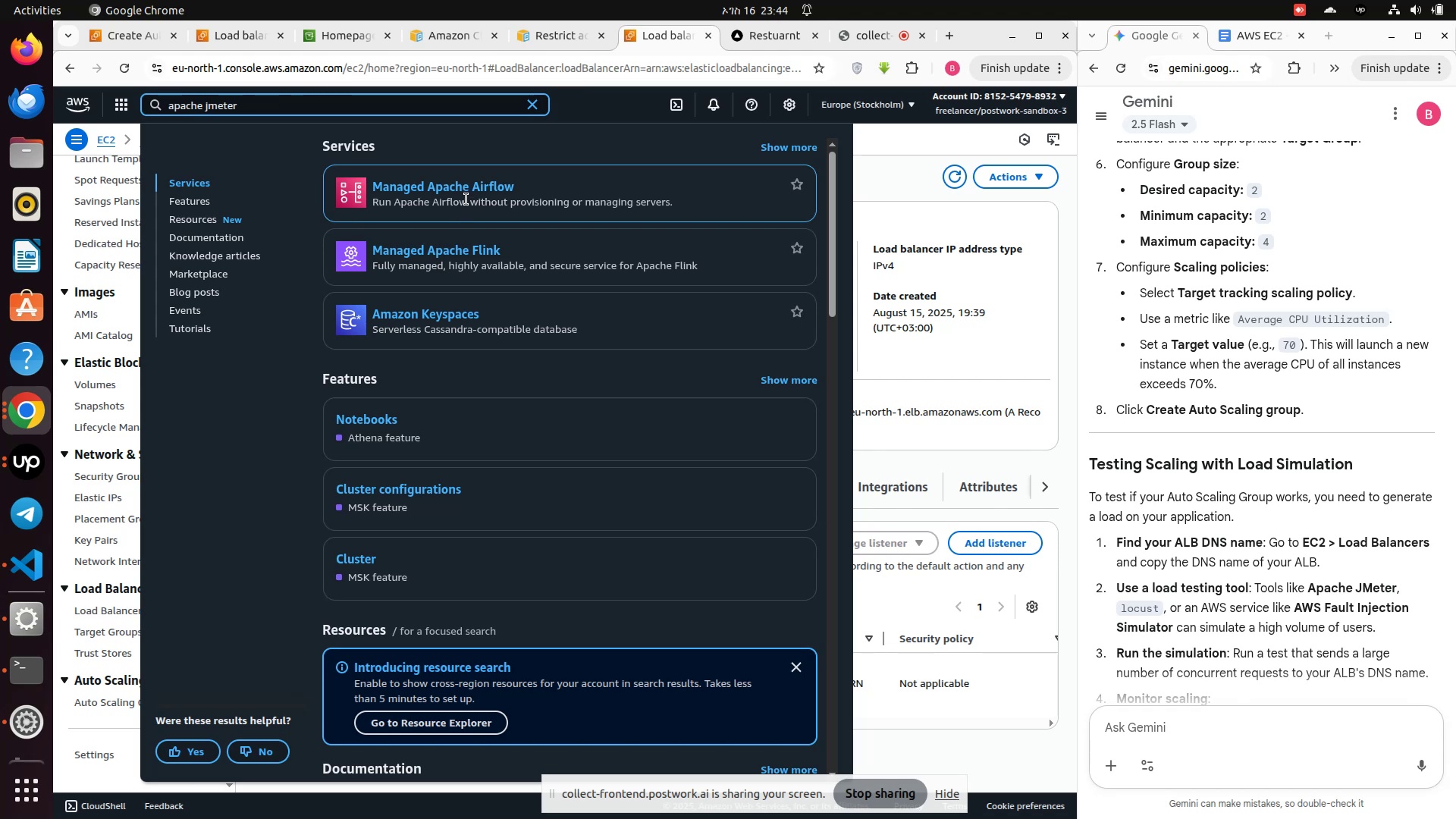 
scroll: coordinate [1351, 580], scroll_direction: down, amount: 4.0
 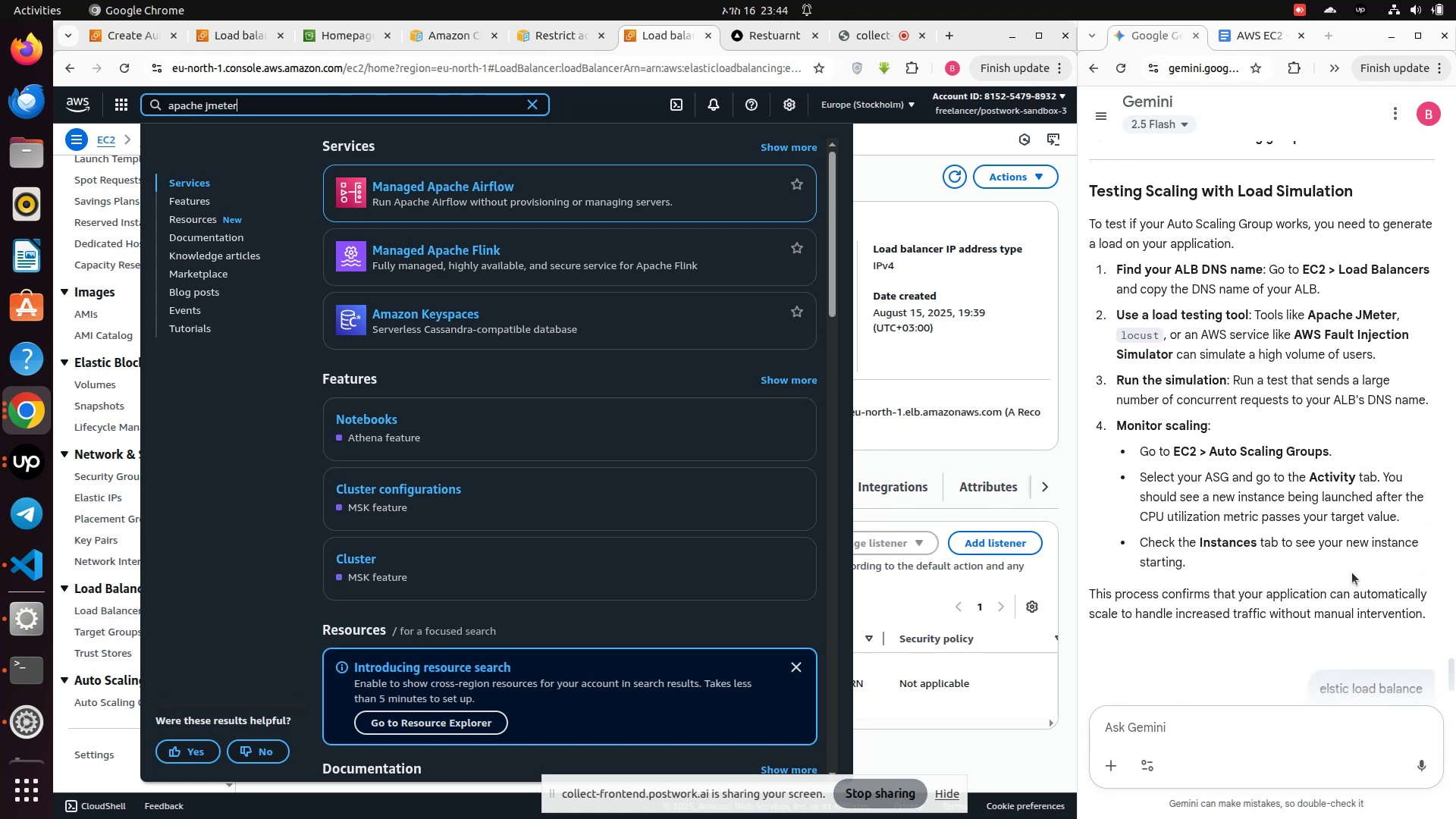 
wait(11.86)
 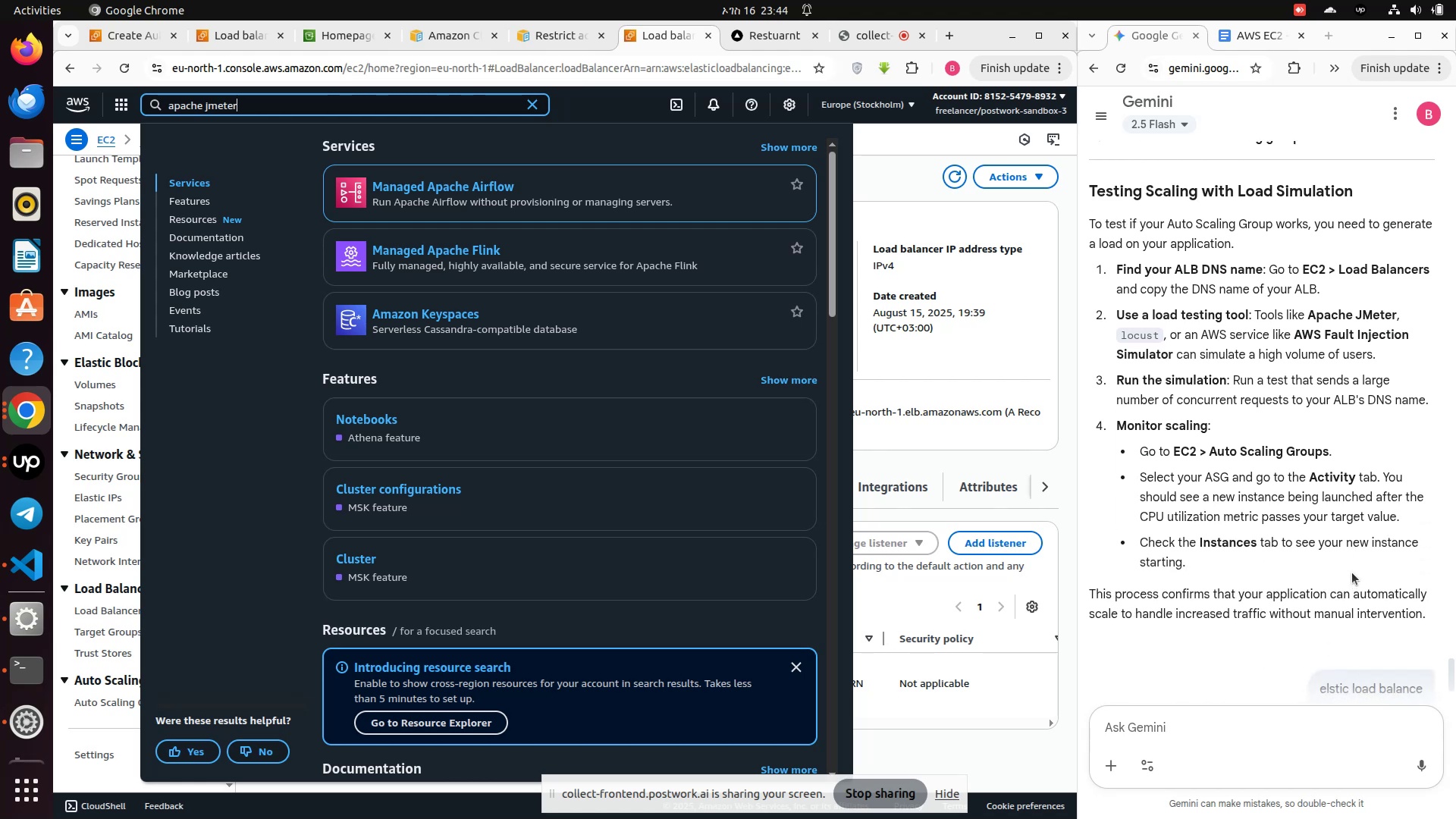 
left_click([953, 36])
 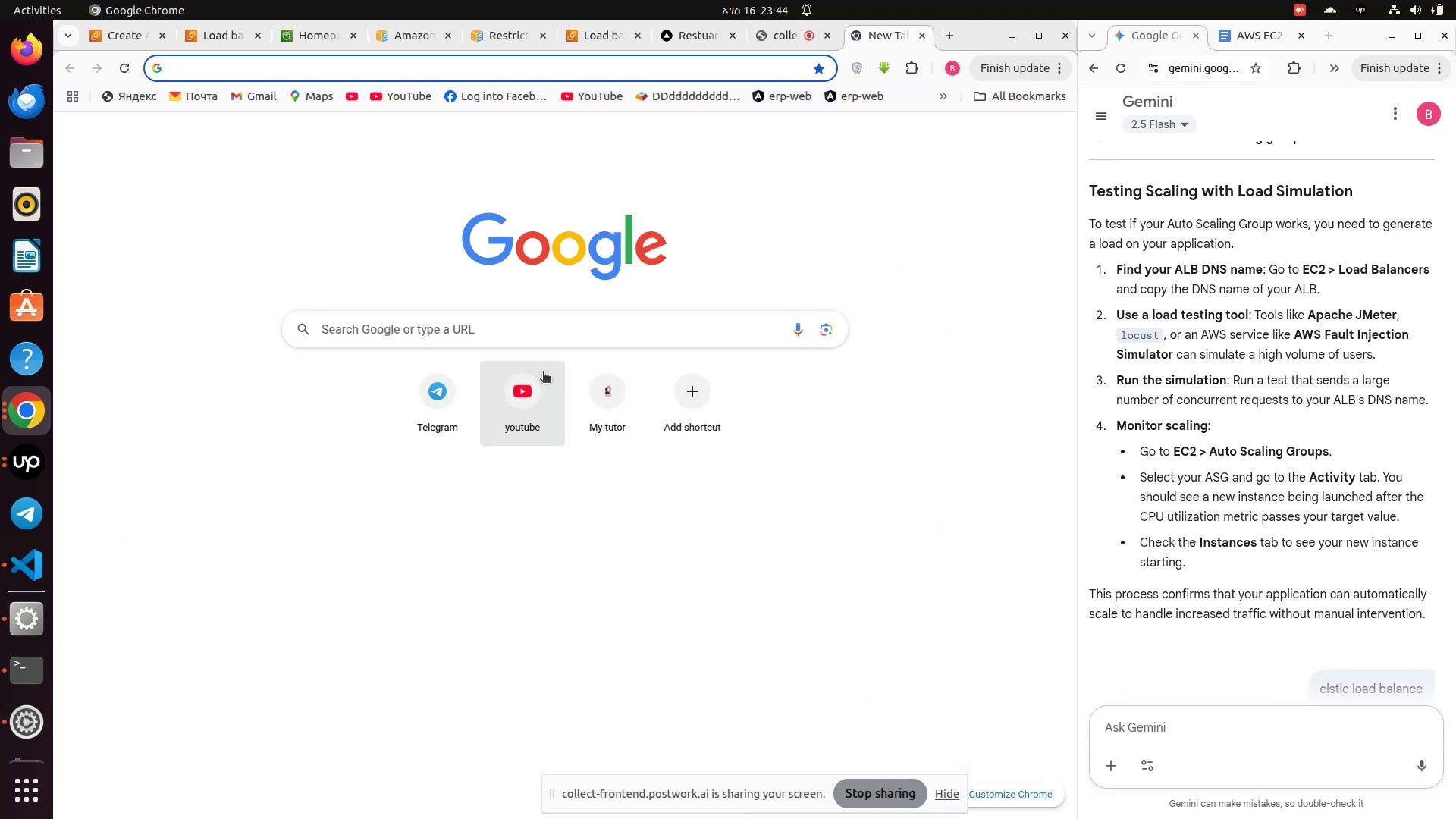 
left_click([536, 320])
 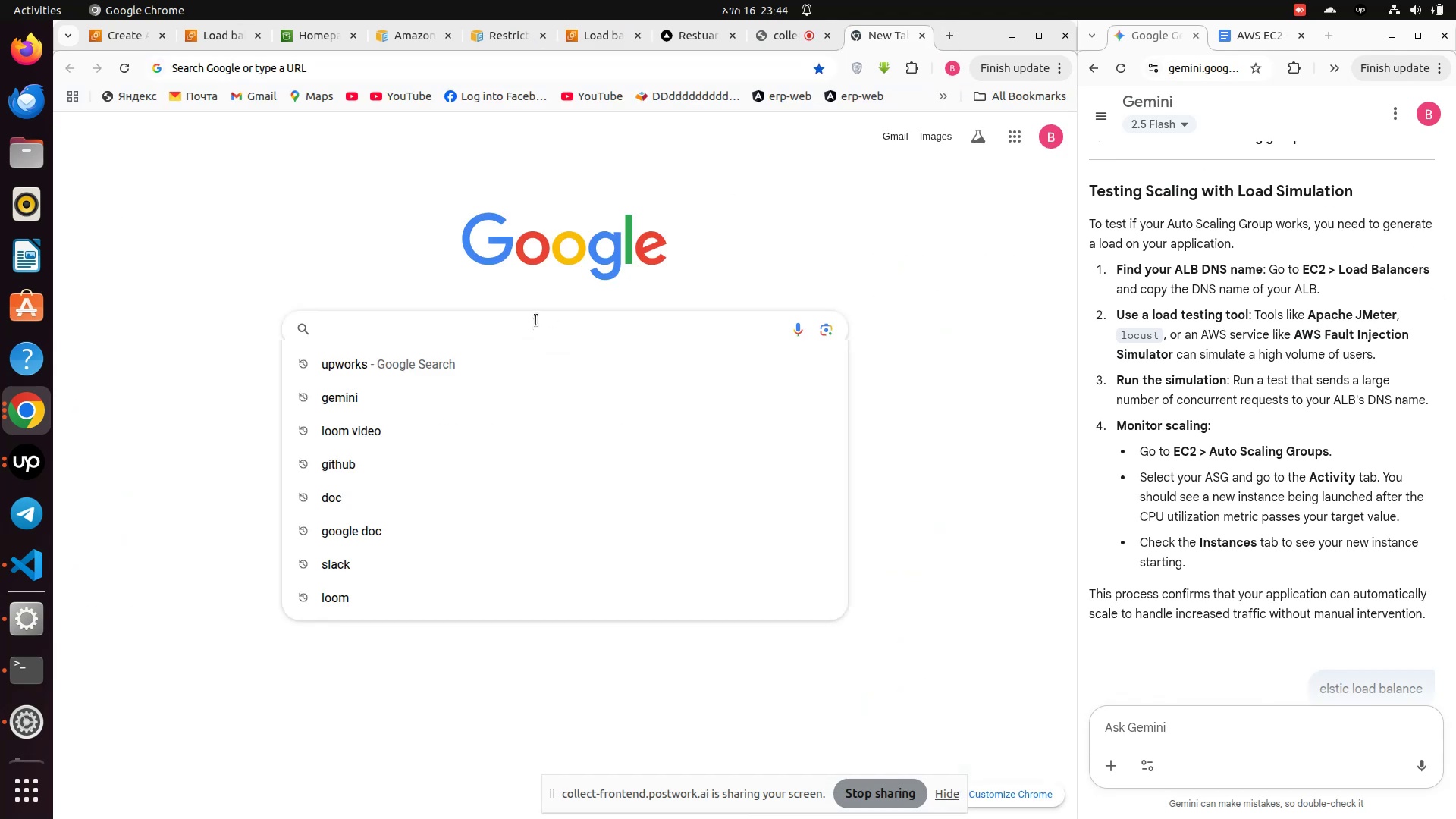 
type(Apache Jmeter)
 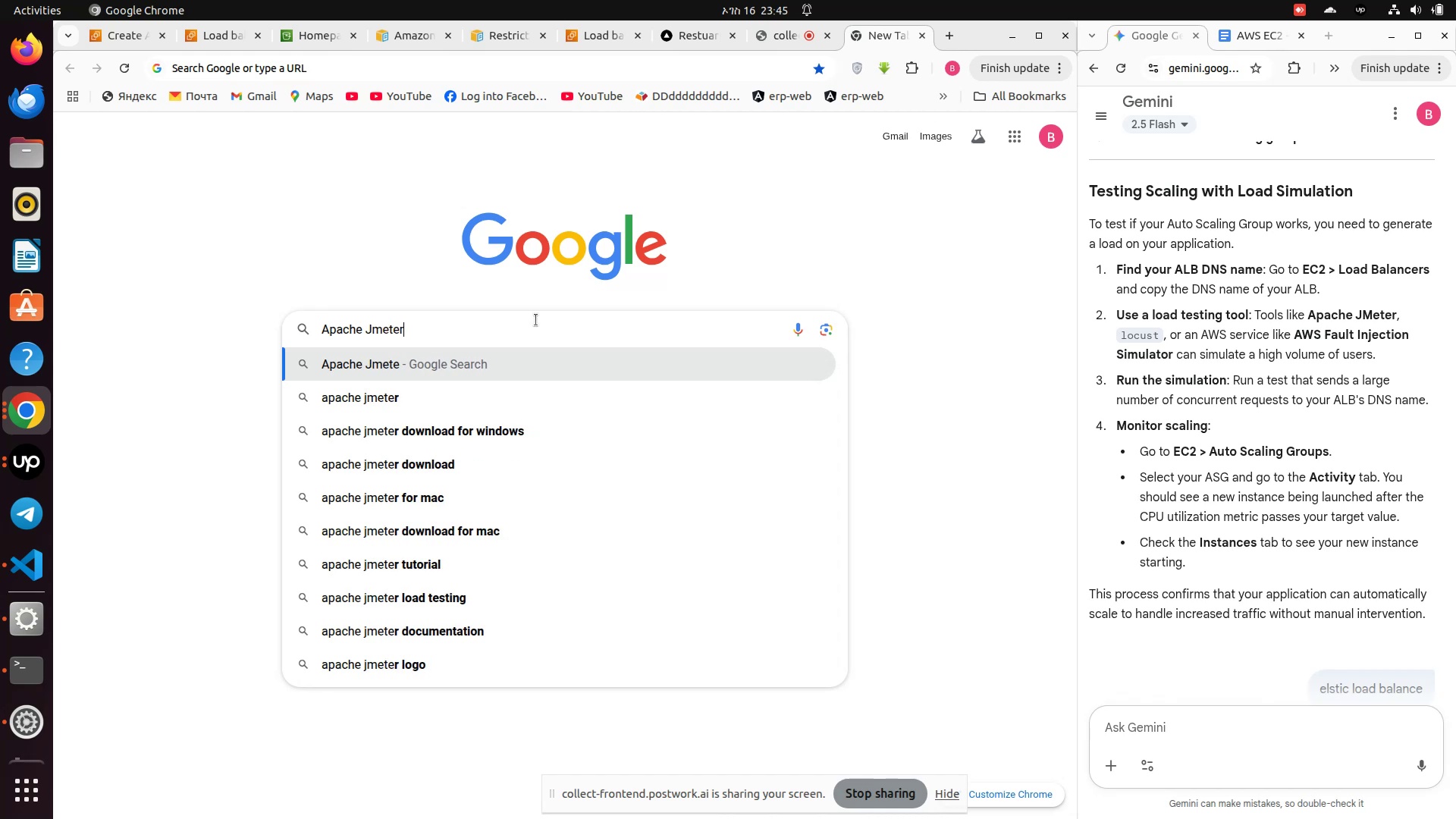 
key(Enter)
 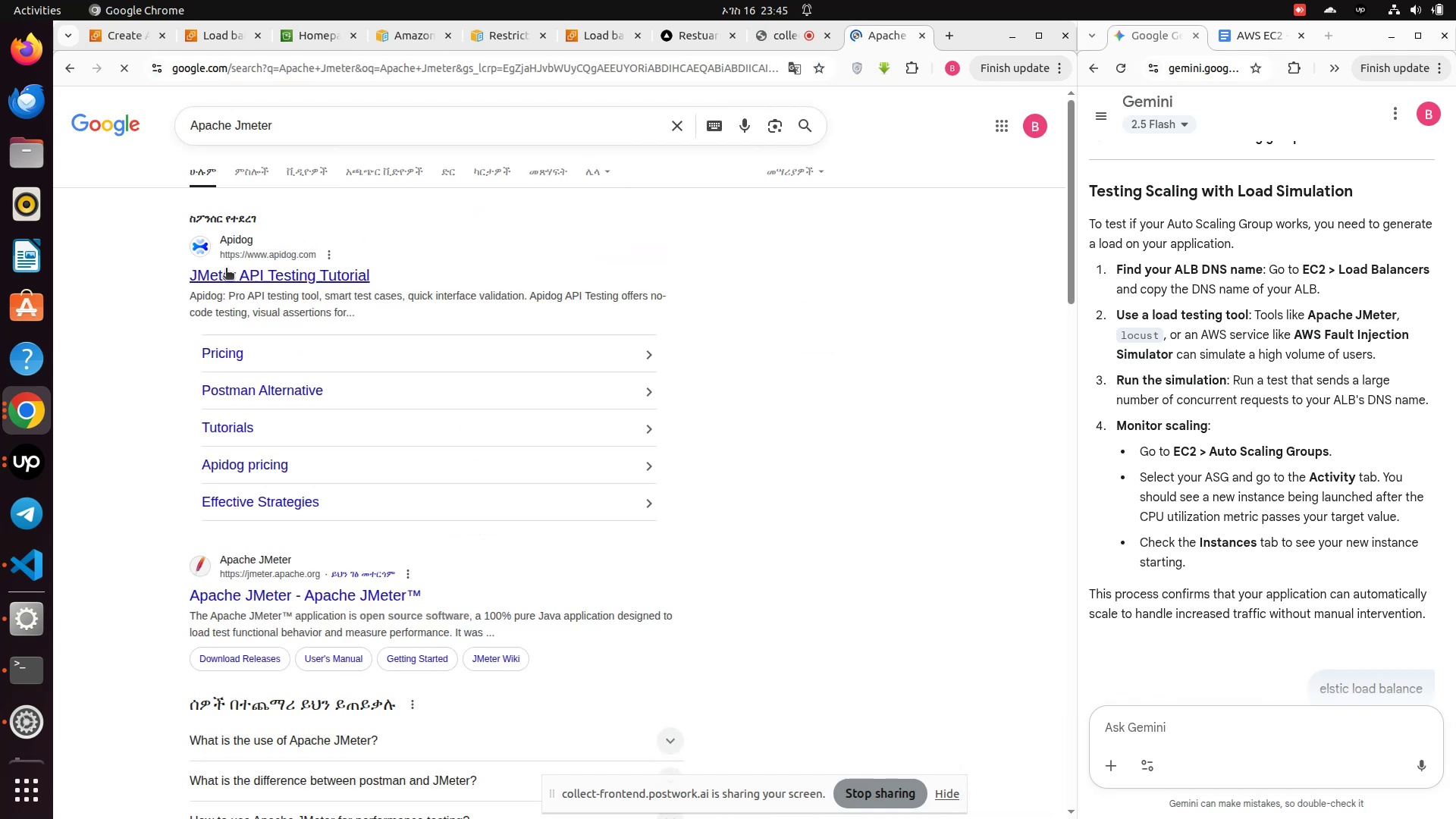 
left_click([231, 281])
 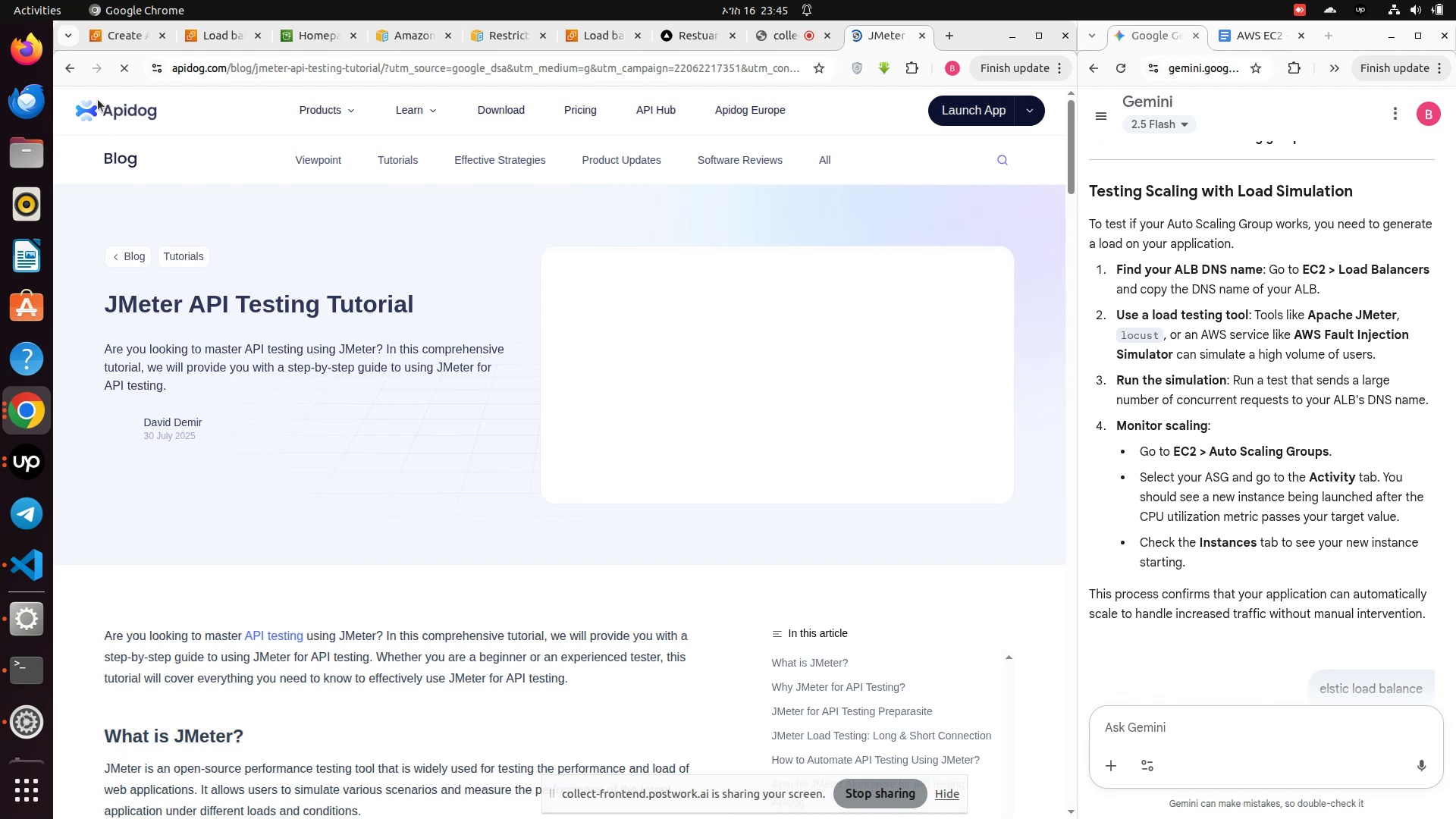 
wait(5.46)
 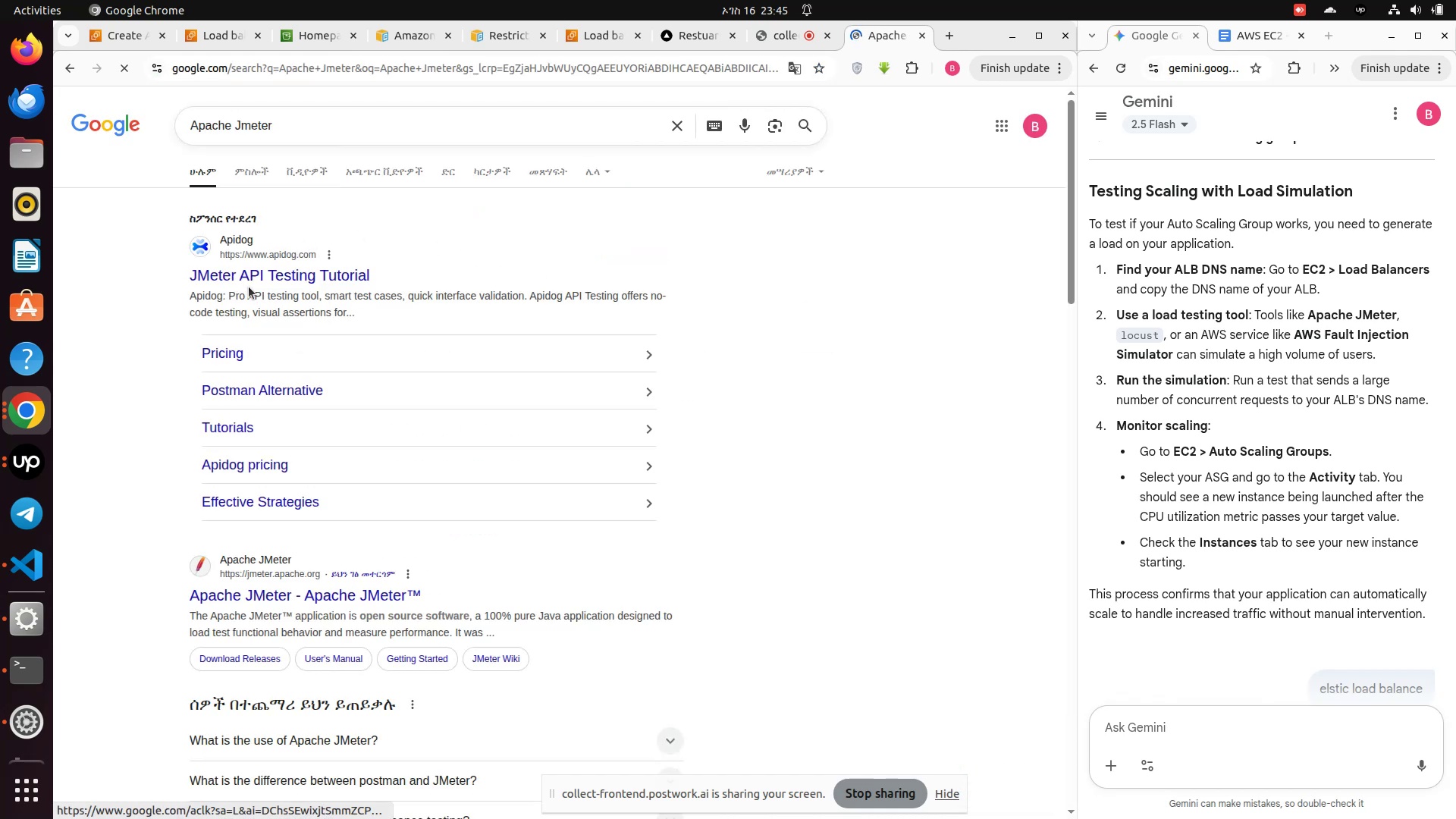 
left_click([72, 67])
 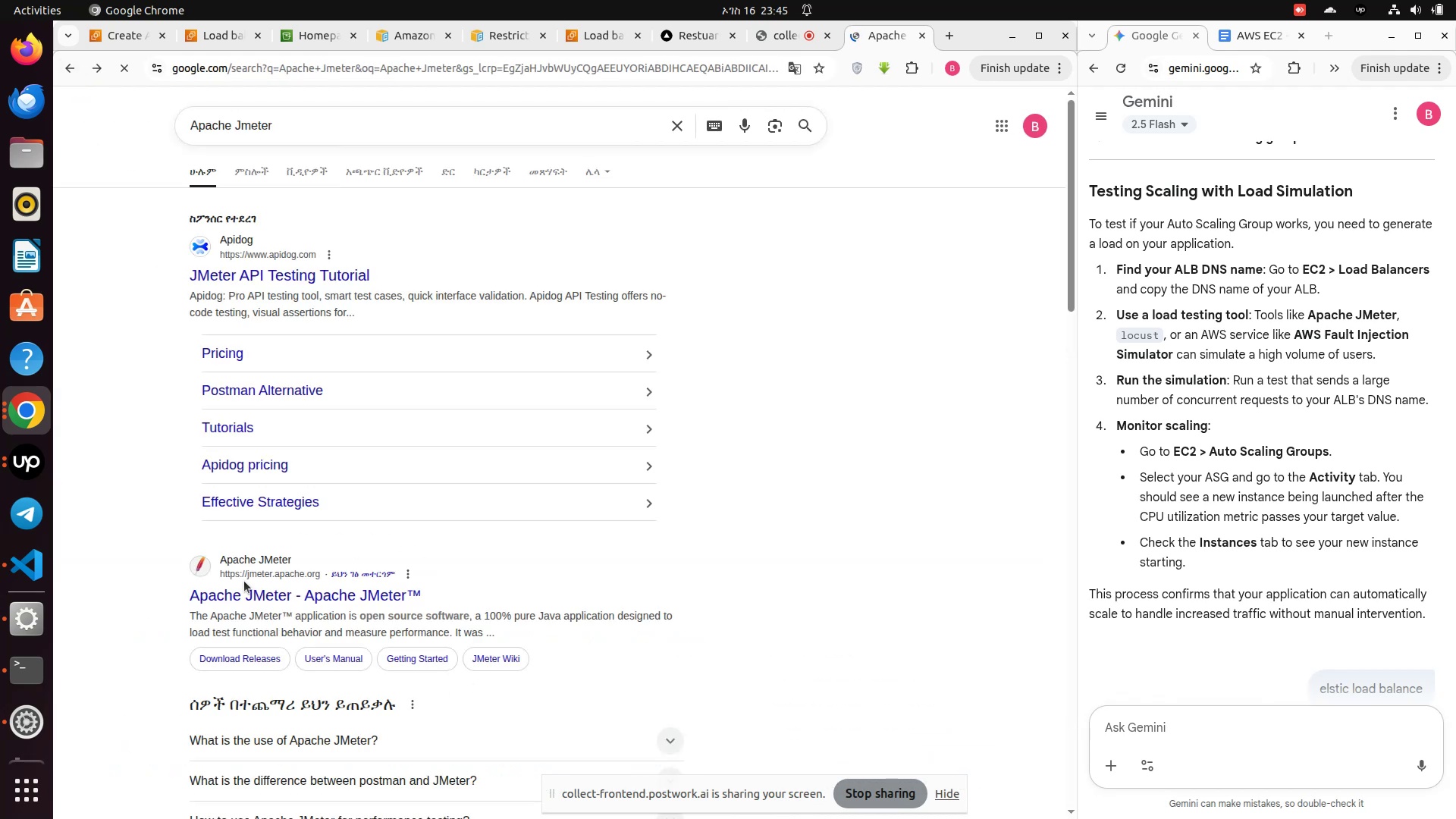 
left_click([249, 594])
 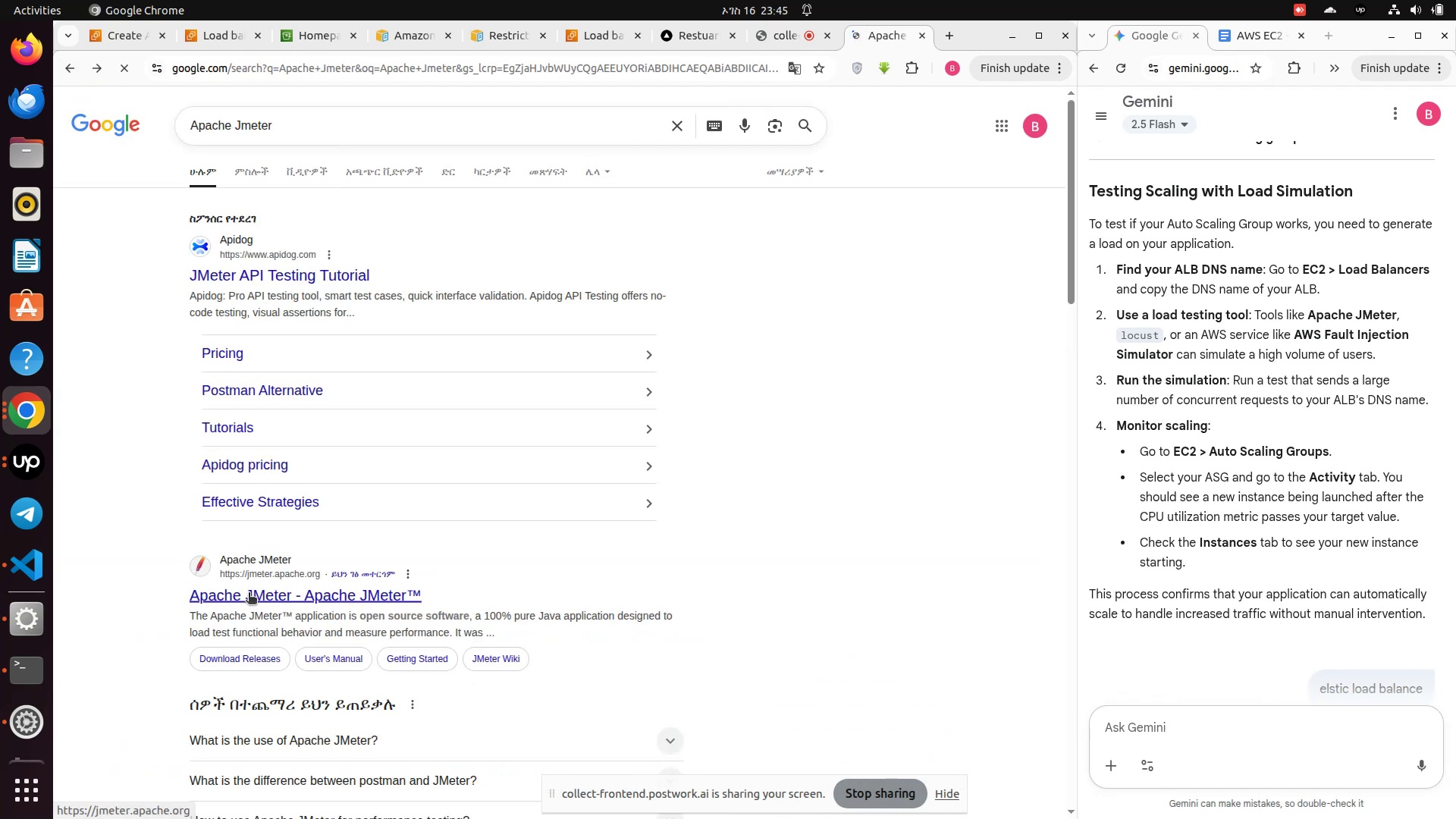 
mouse_move([246, 586])
 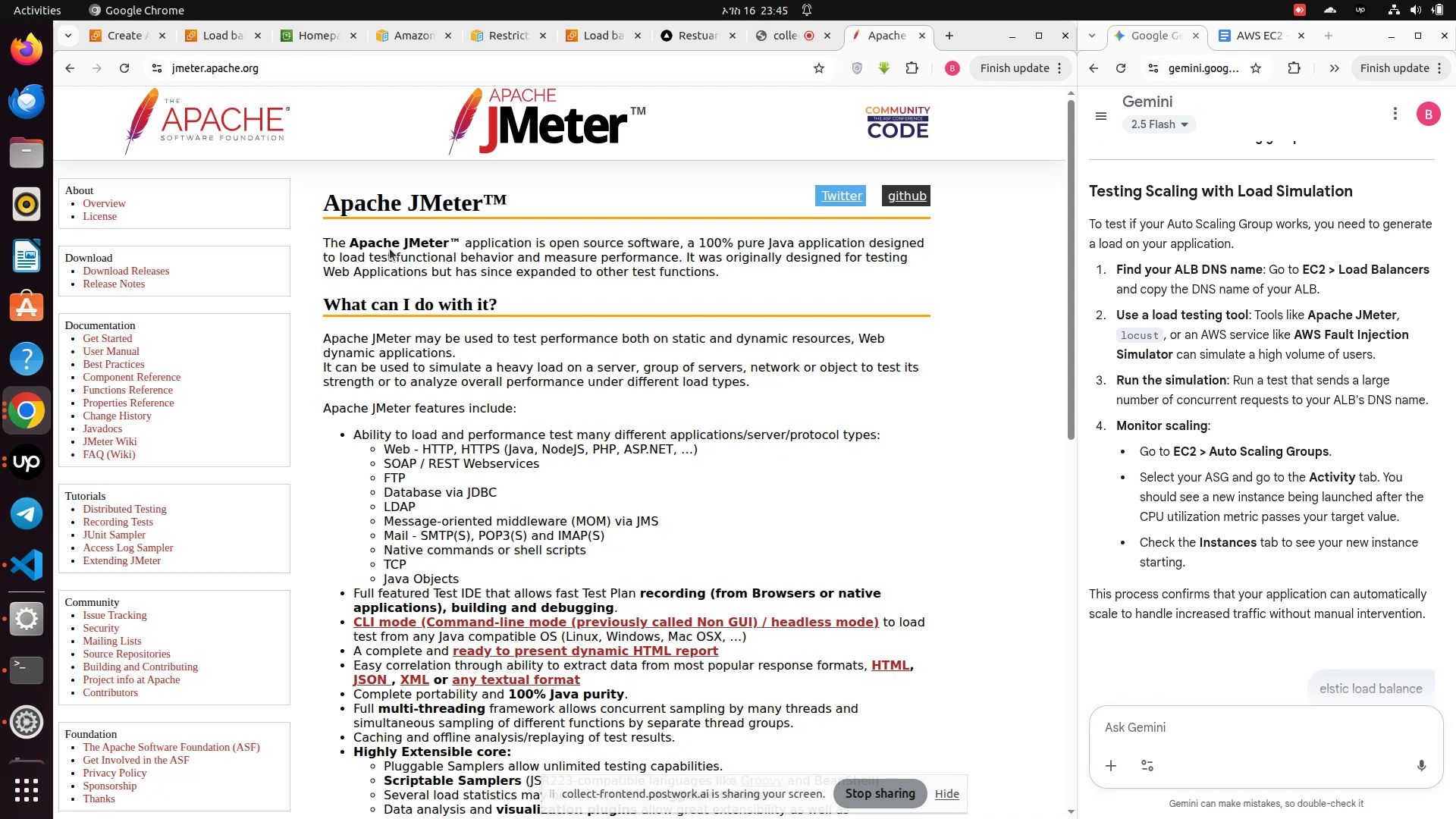 
wait(6.85)
 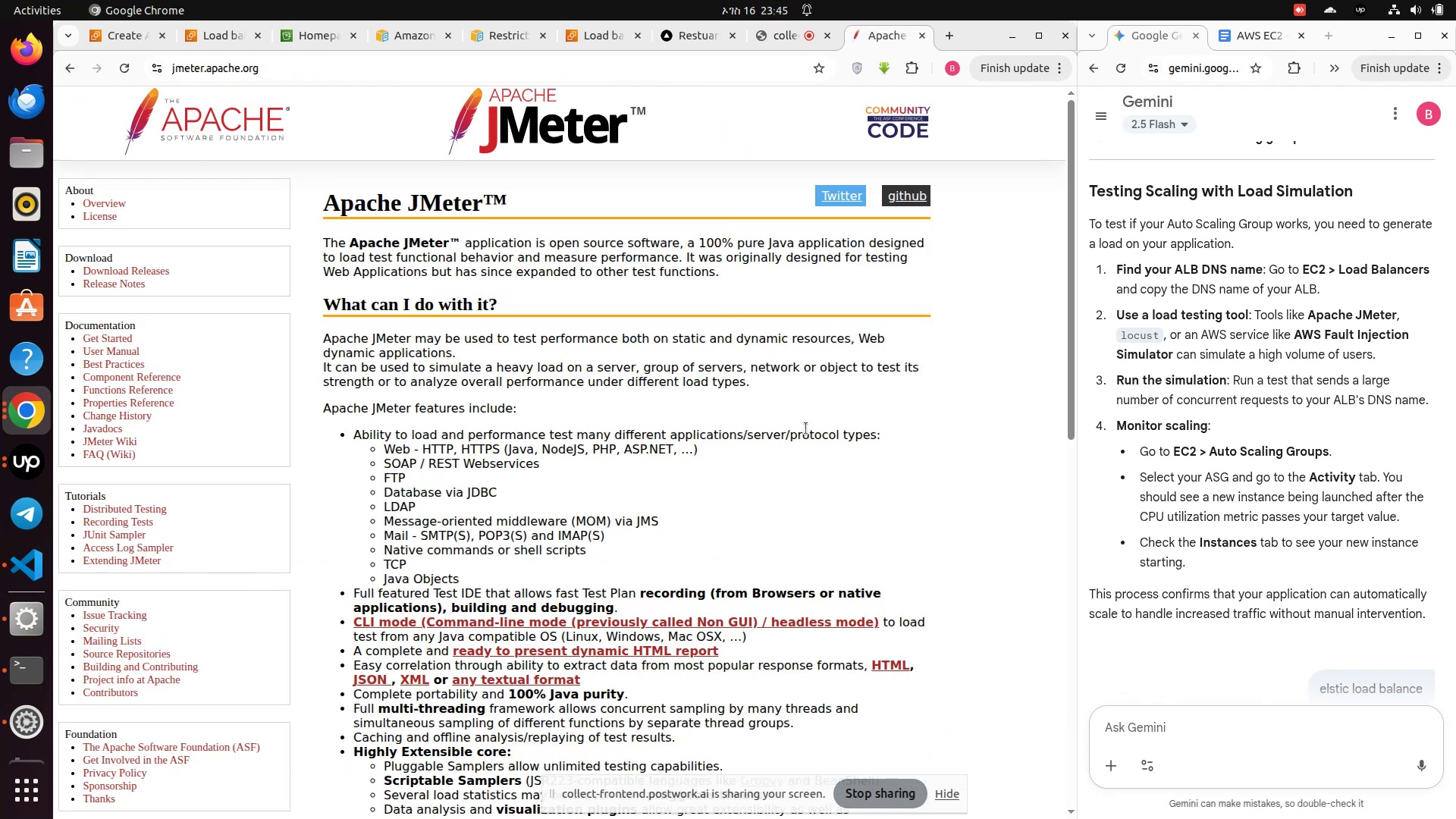 
left_click([75, 69])
 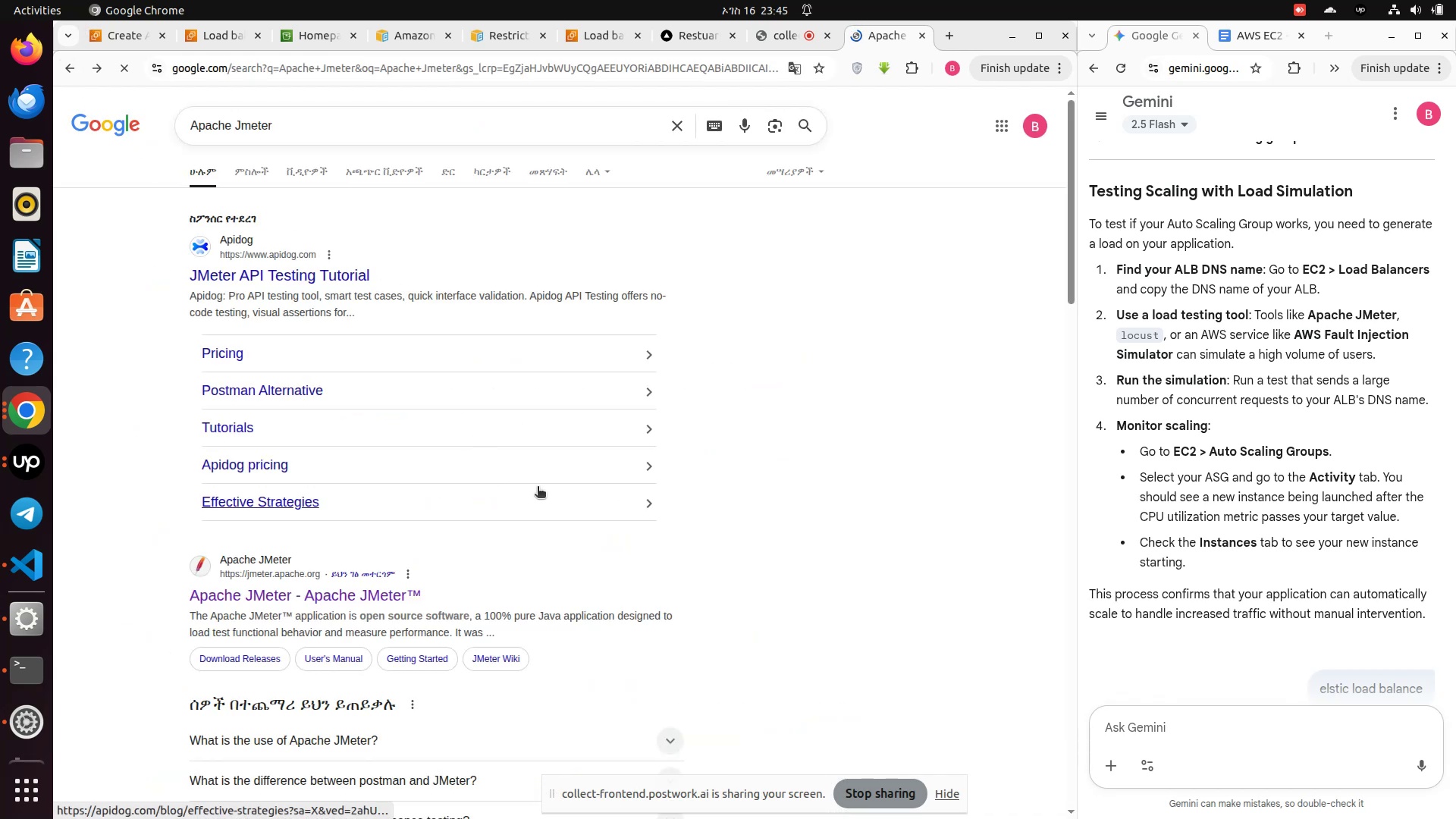 
wait(9.56)
 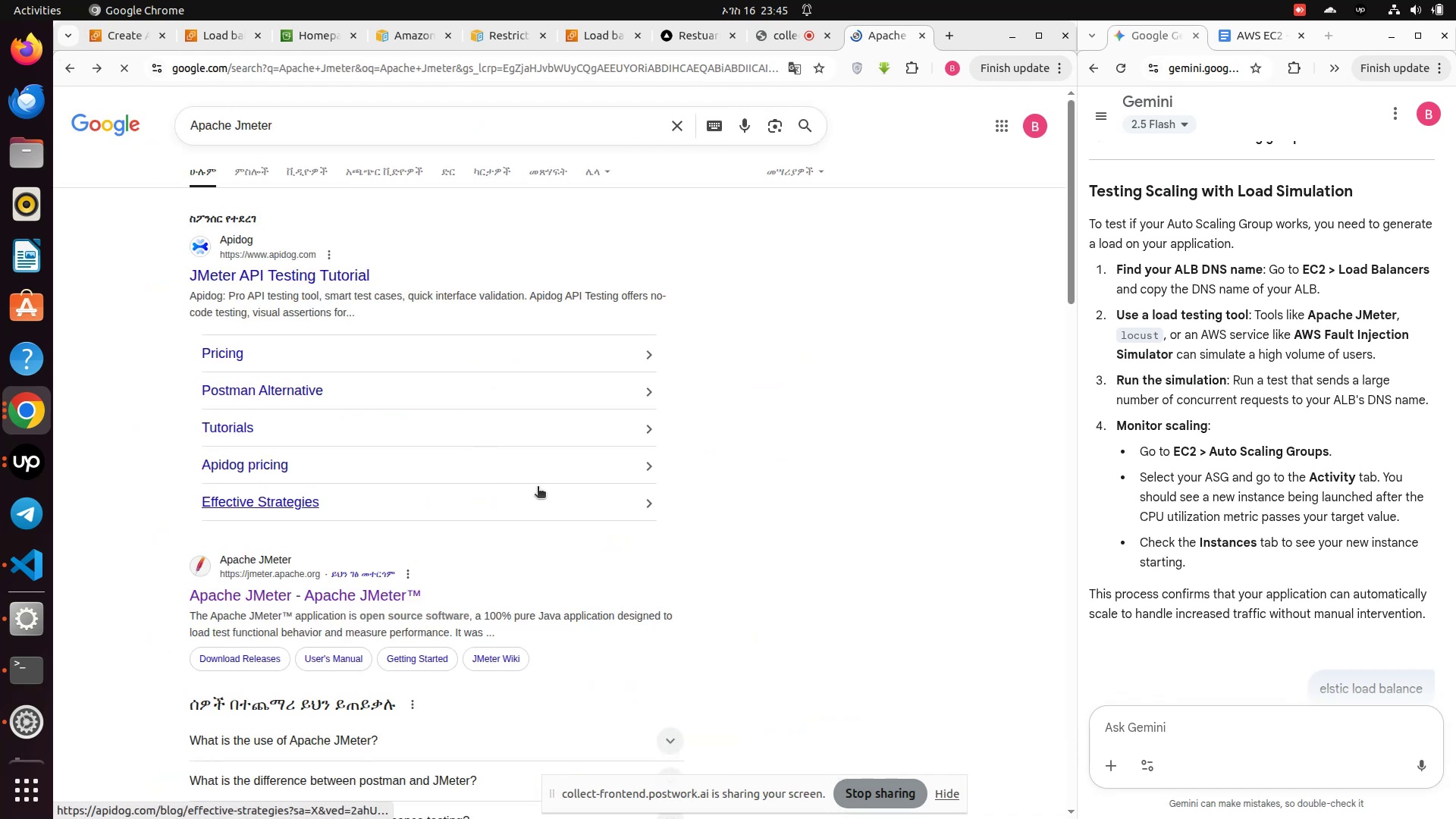 
scroll: coordinate [312, 391], scroll_direction: up, amount: 1.0
 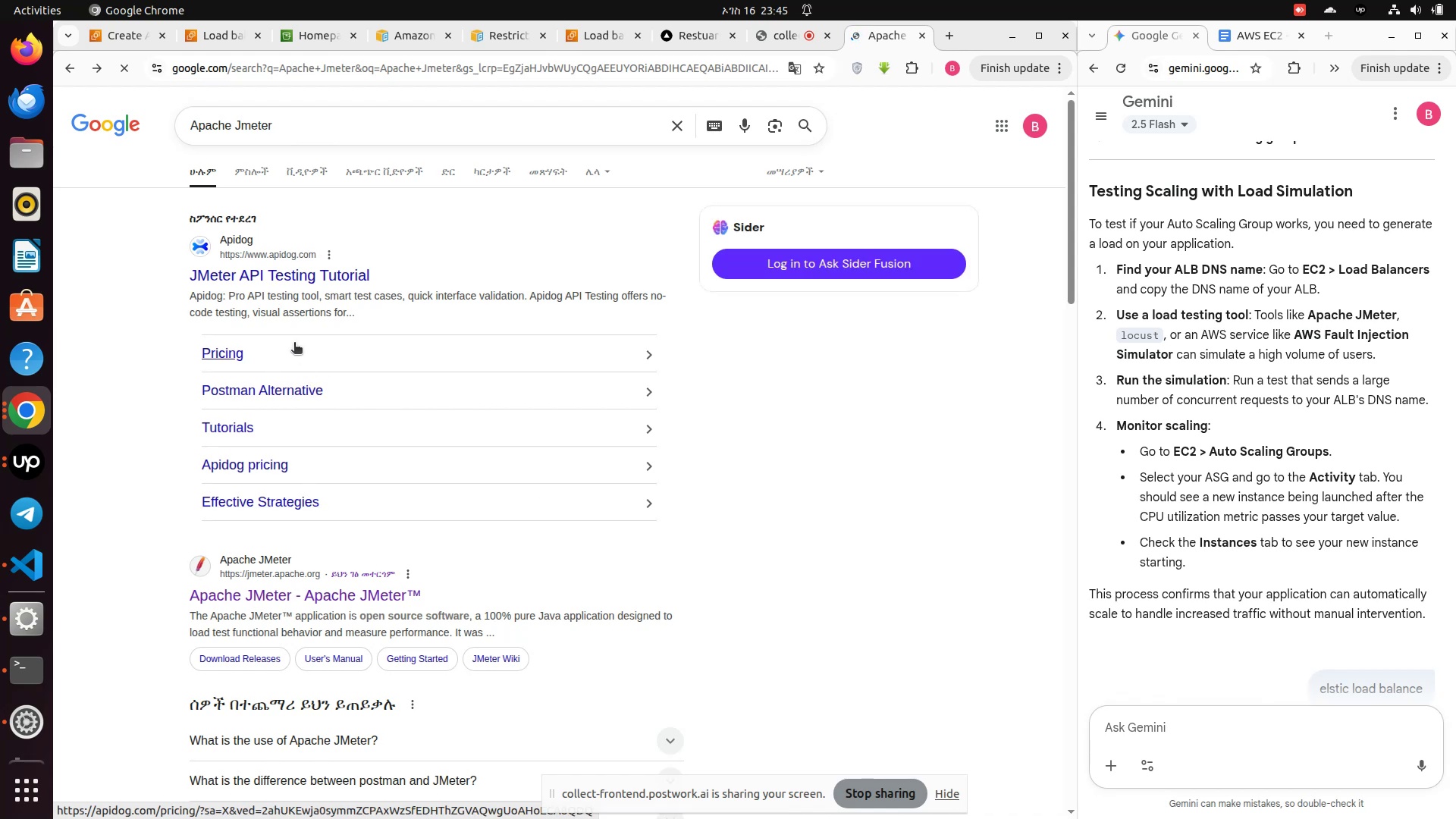 
scroll: coordinate [267, 380], scroll_direction: down, amount: 6.0
 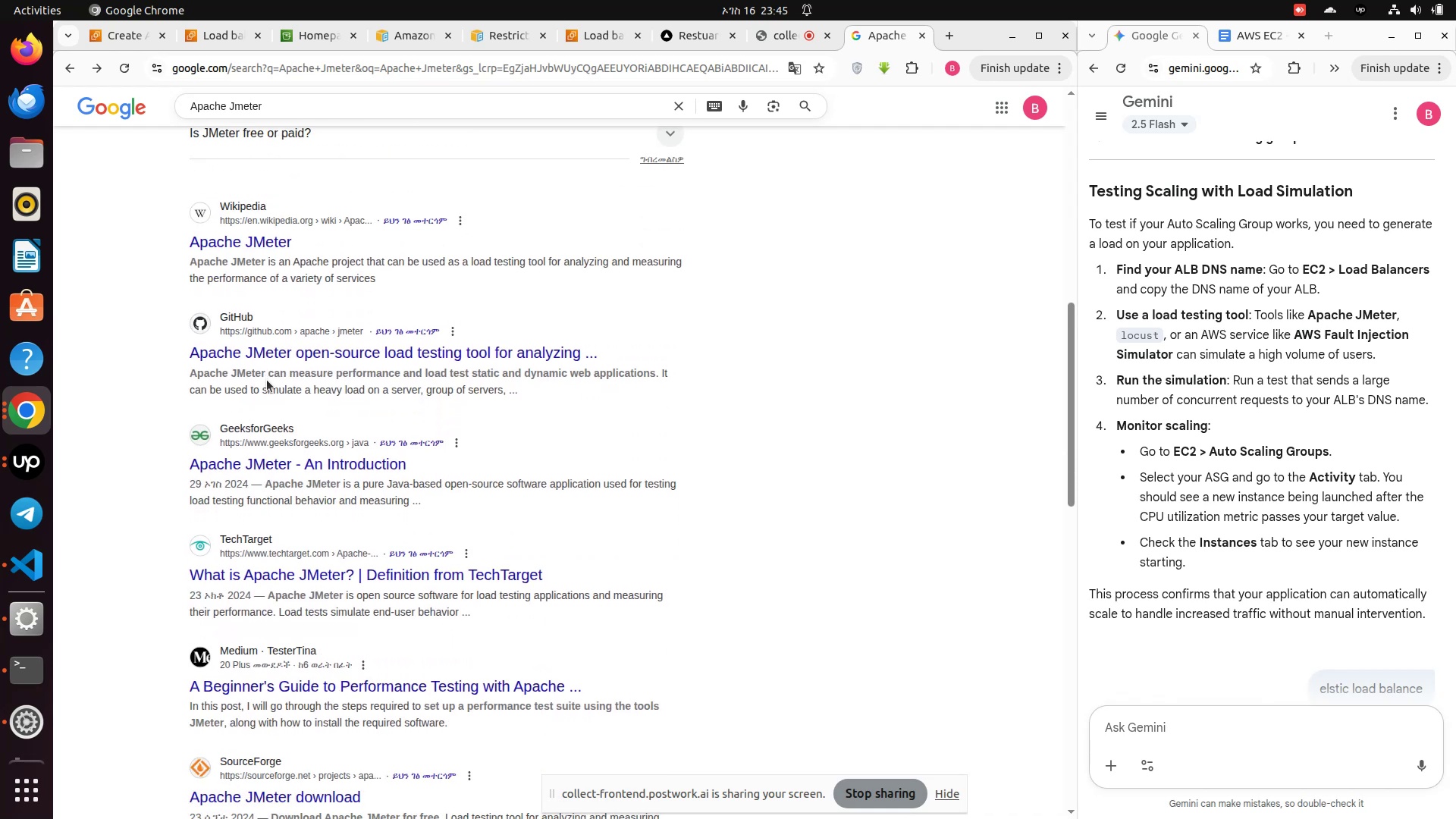 
wait(9.68)
 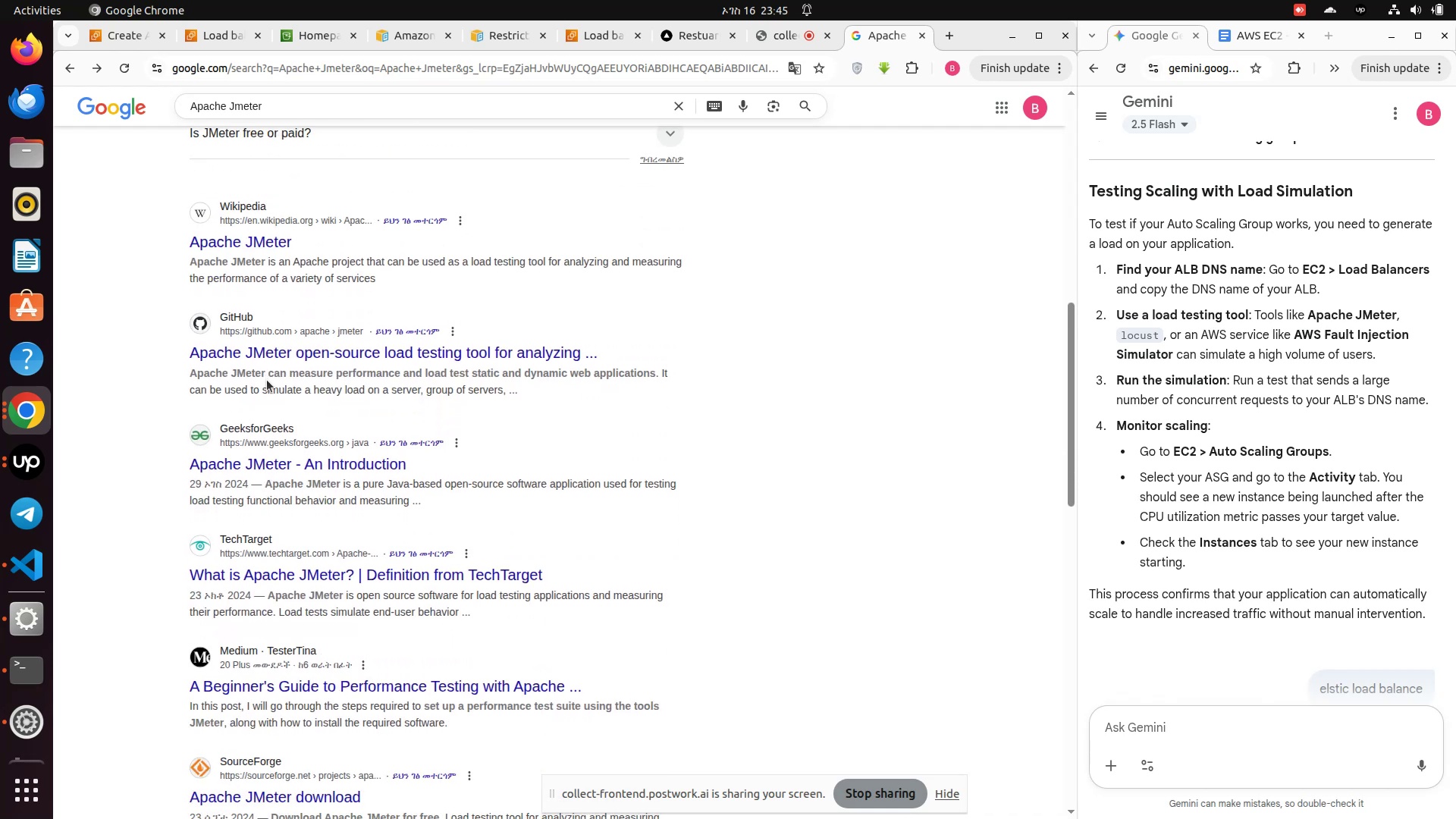 
left_click([278, 466])
 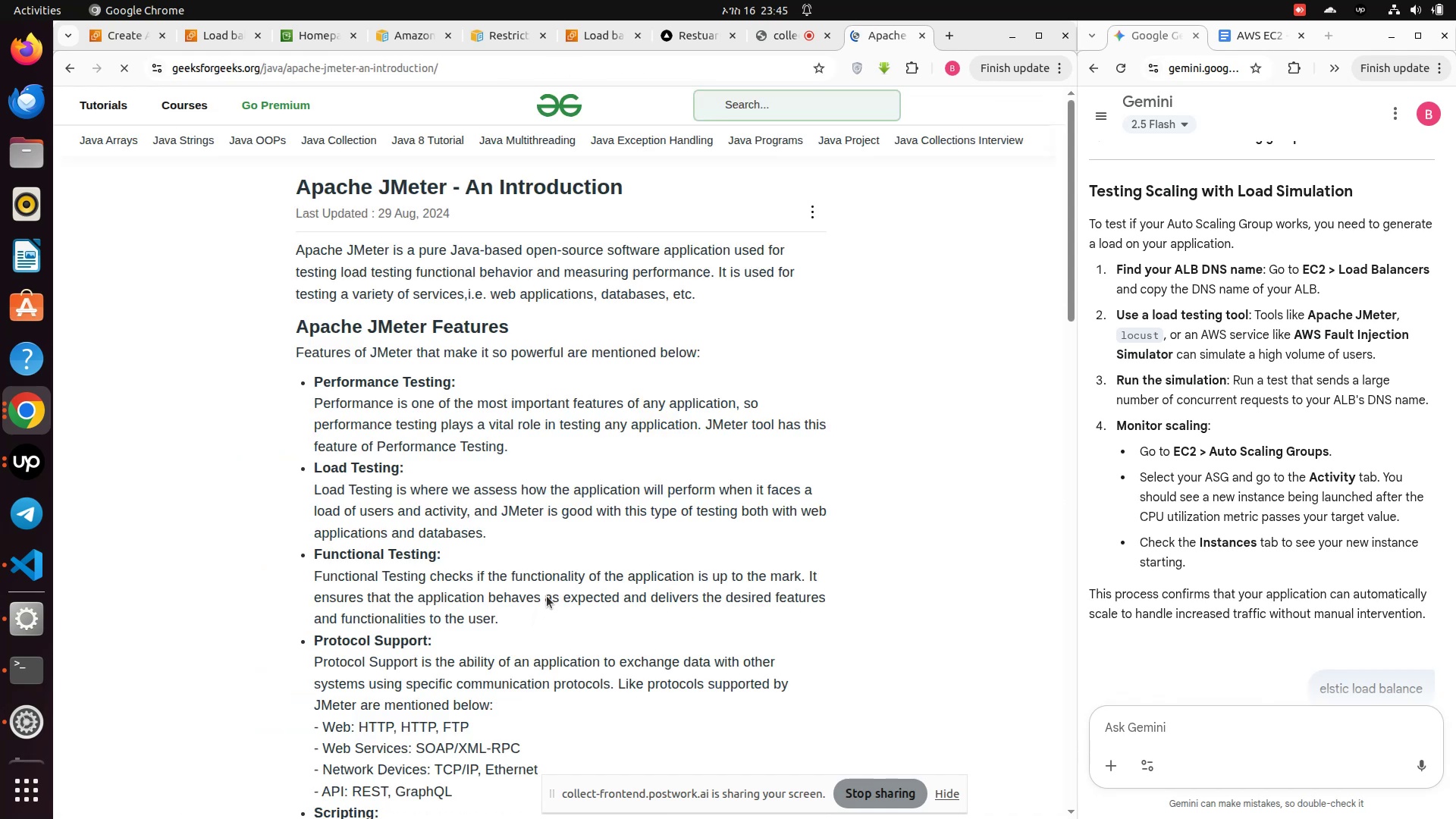 
scroll: coordinate [463, 468], scroll_direction: down, amount: 14.0
 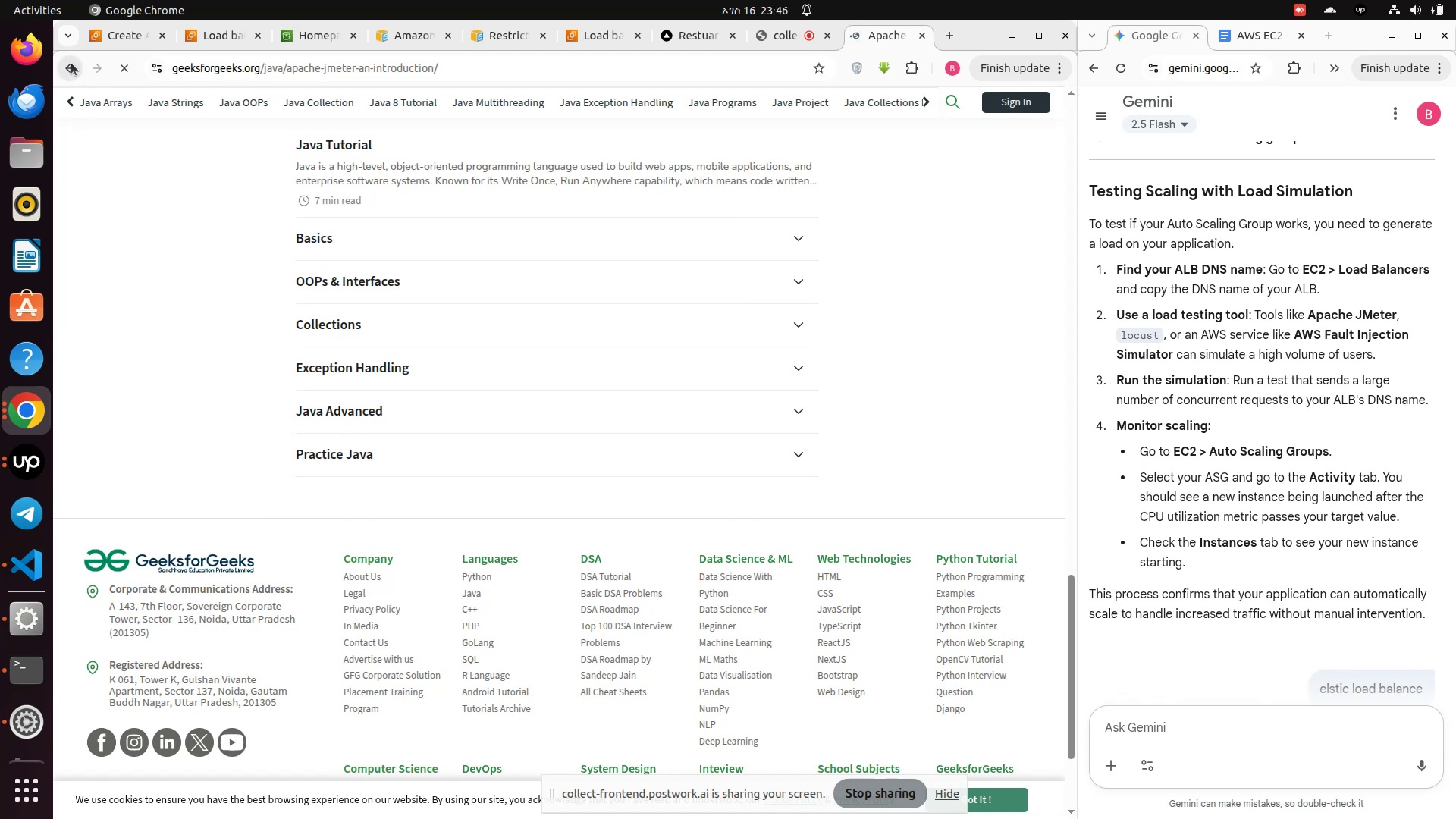 
left_click([69, 62])
 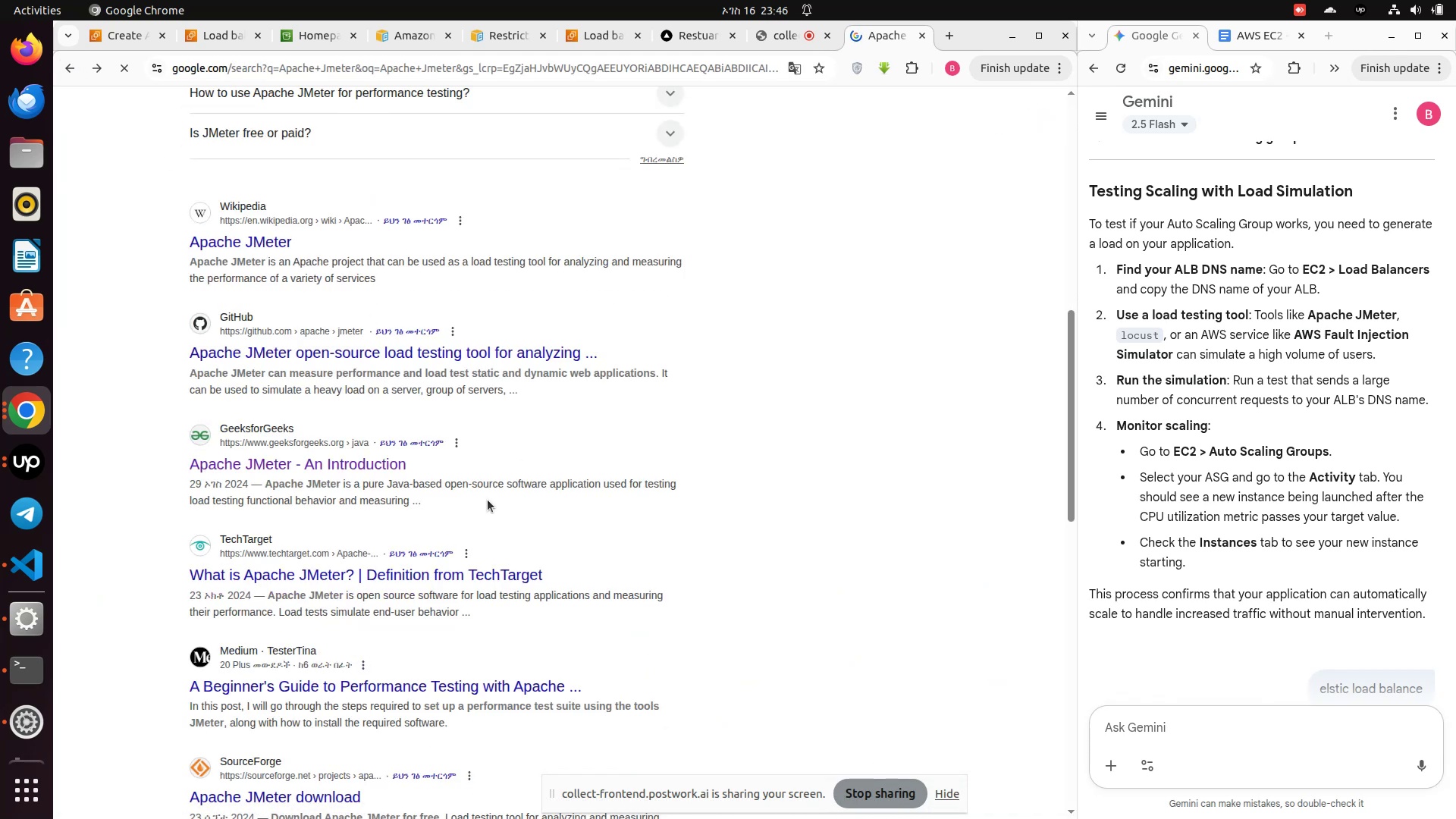 
scroll: coordinate [500, 525], scroll_direction: down, amount: 1.0
 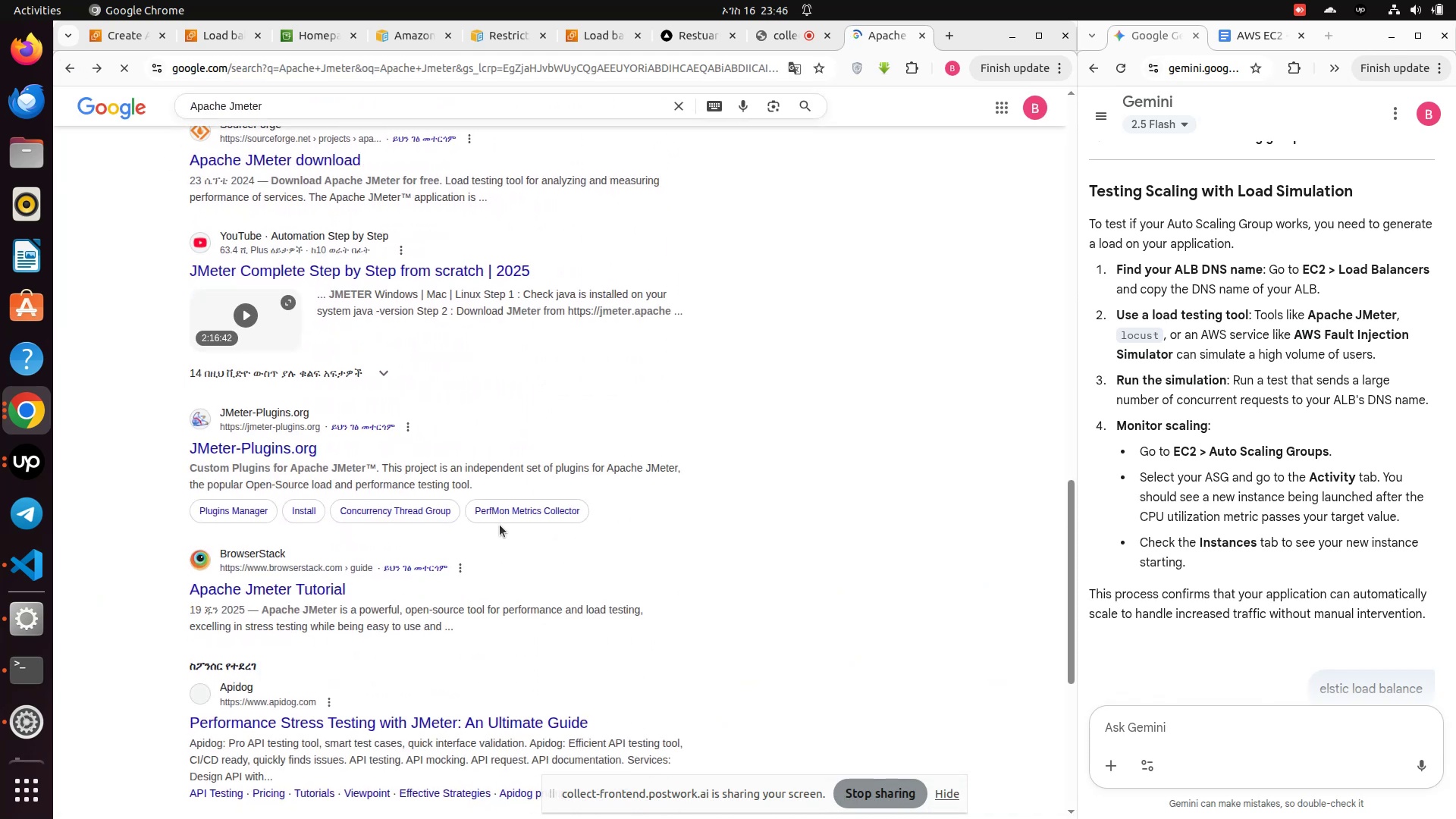 
scroll: coordinate [500, 525], scroll_direction: up, amount: 8.0
 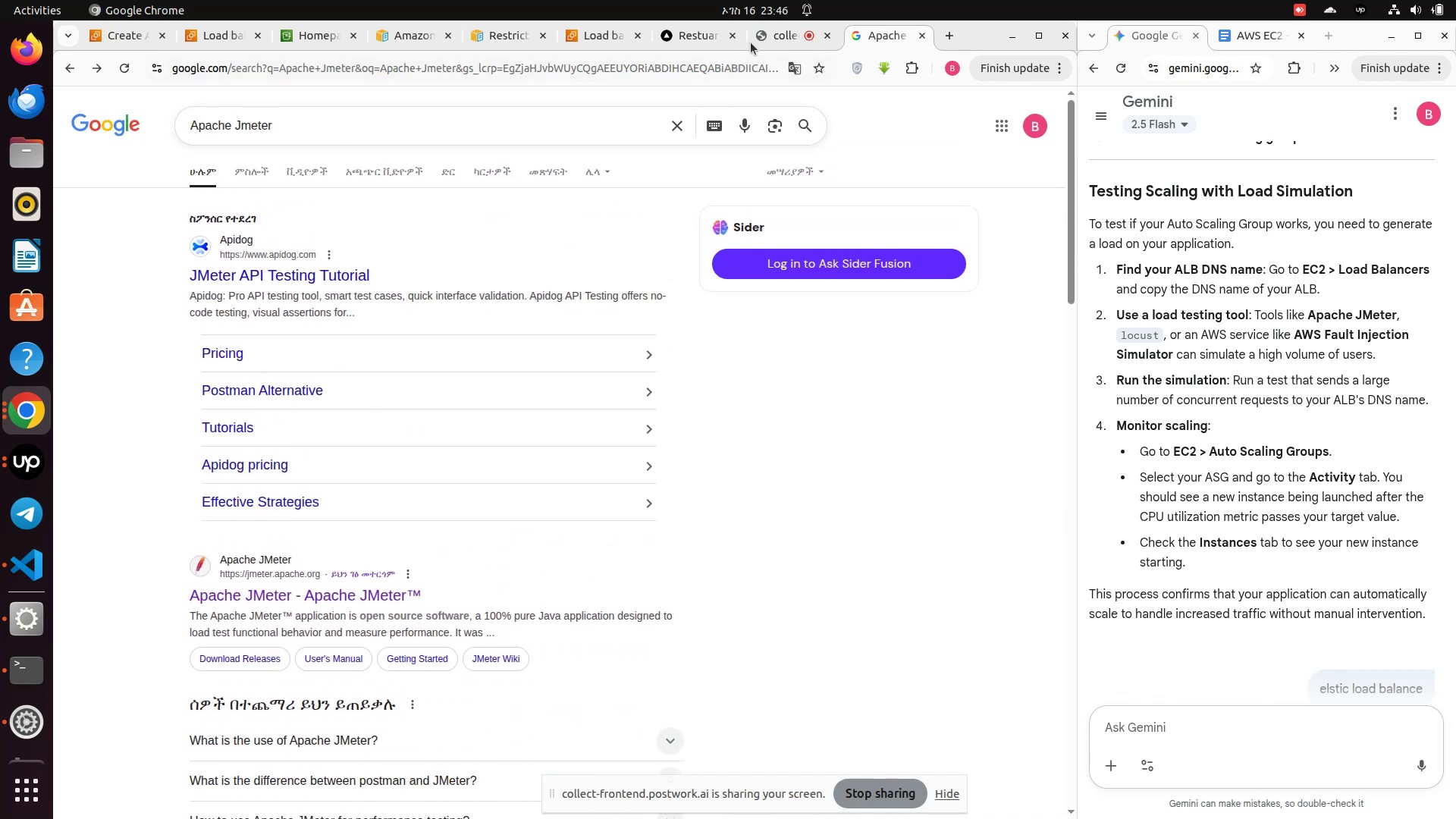 
left_click([759, 33])
 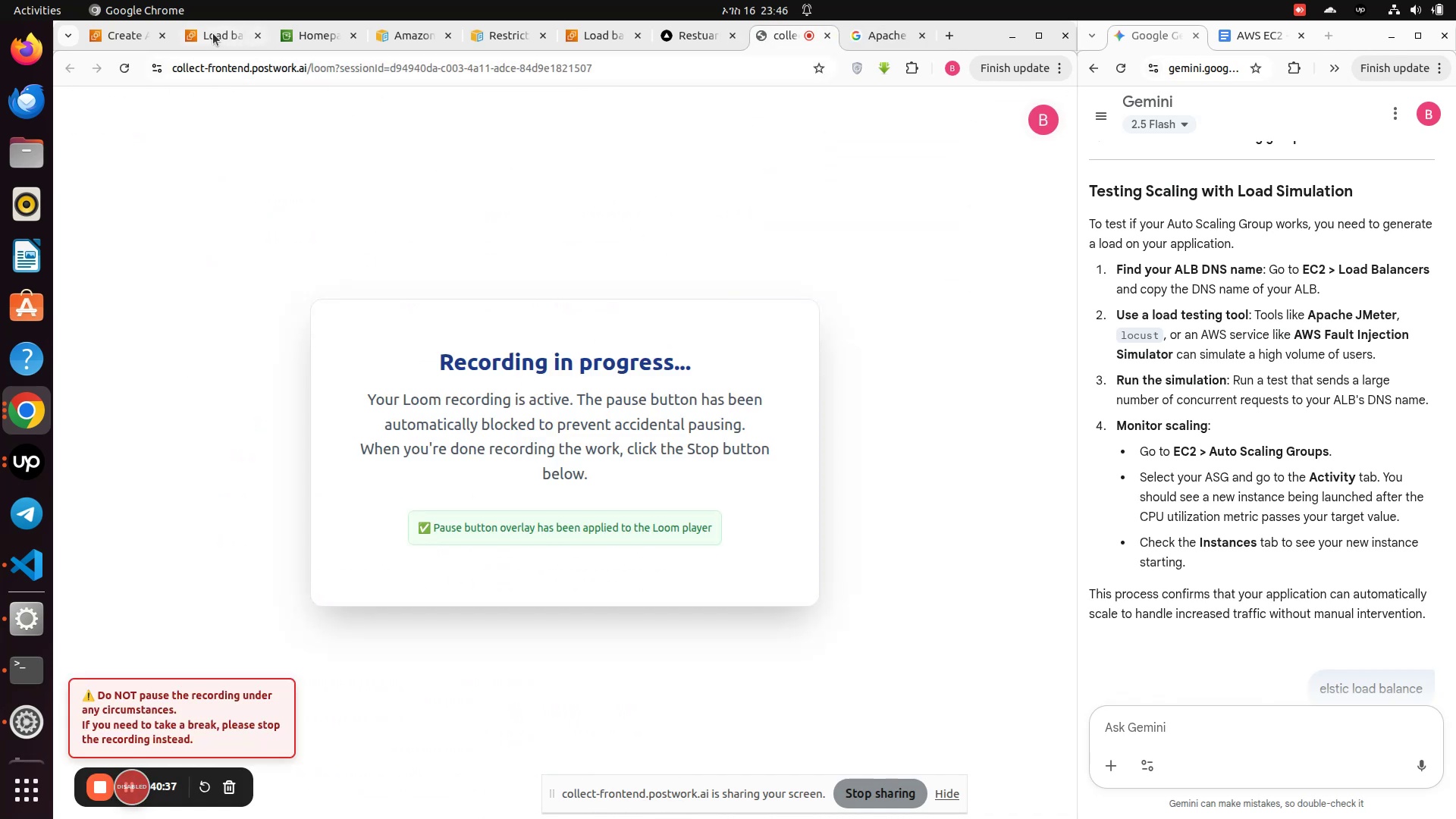 
wait(5.89)
 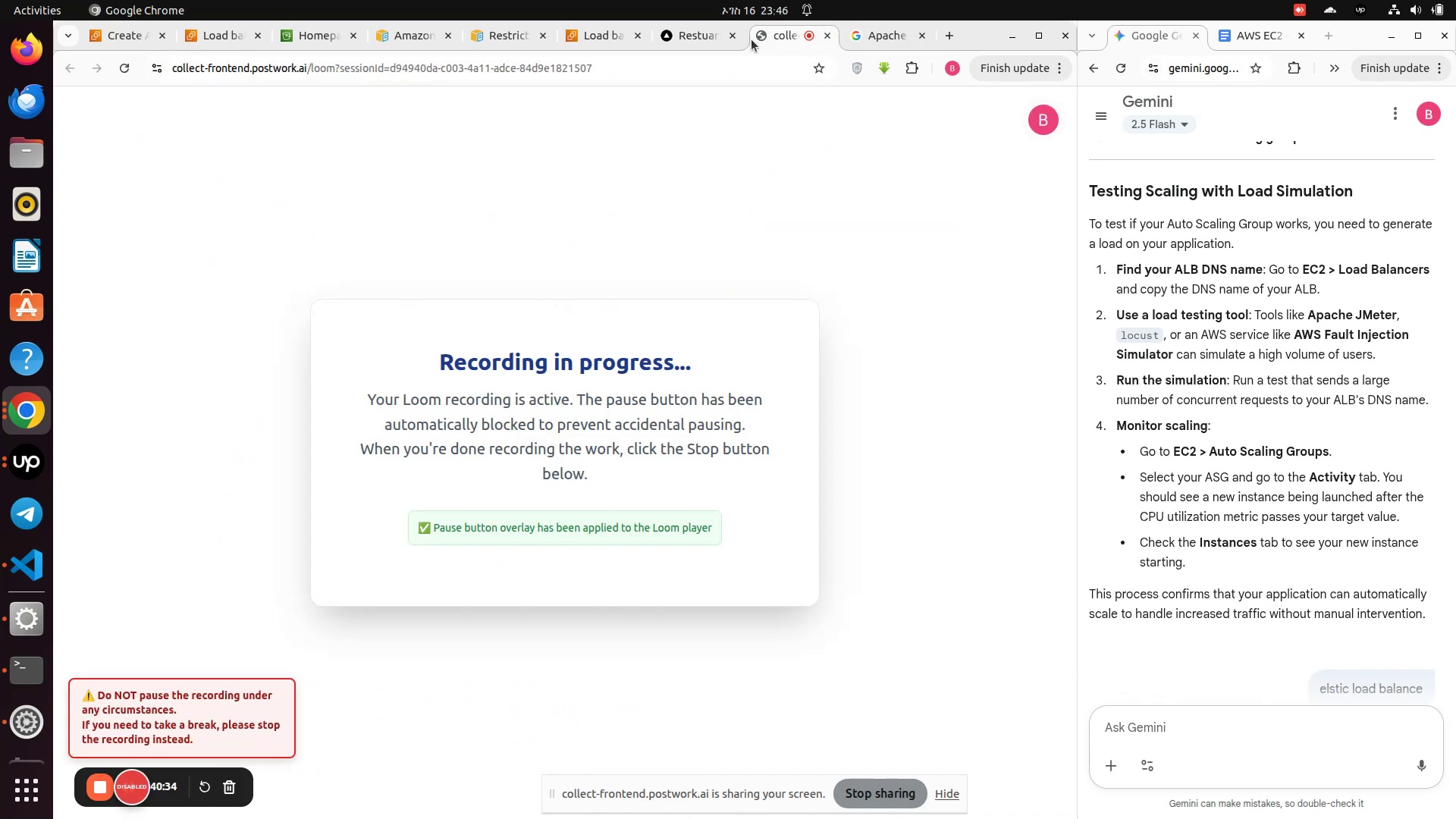 
left_click([206, 34])
 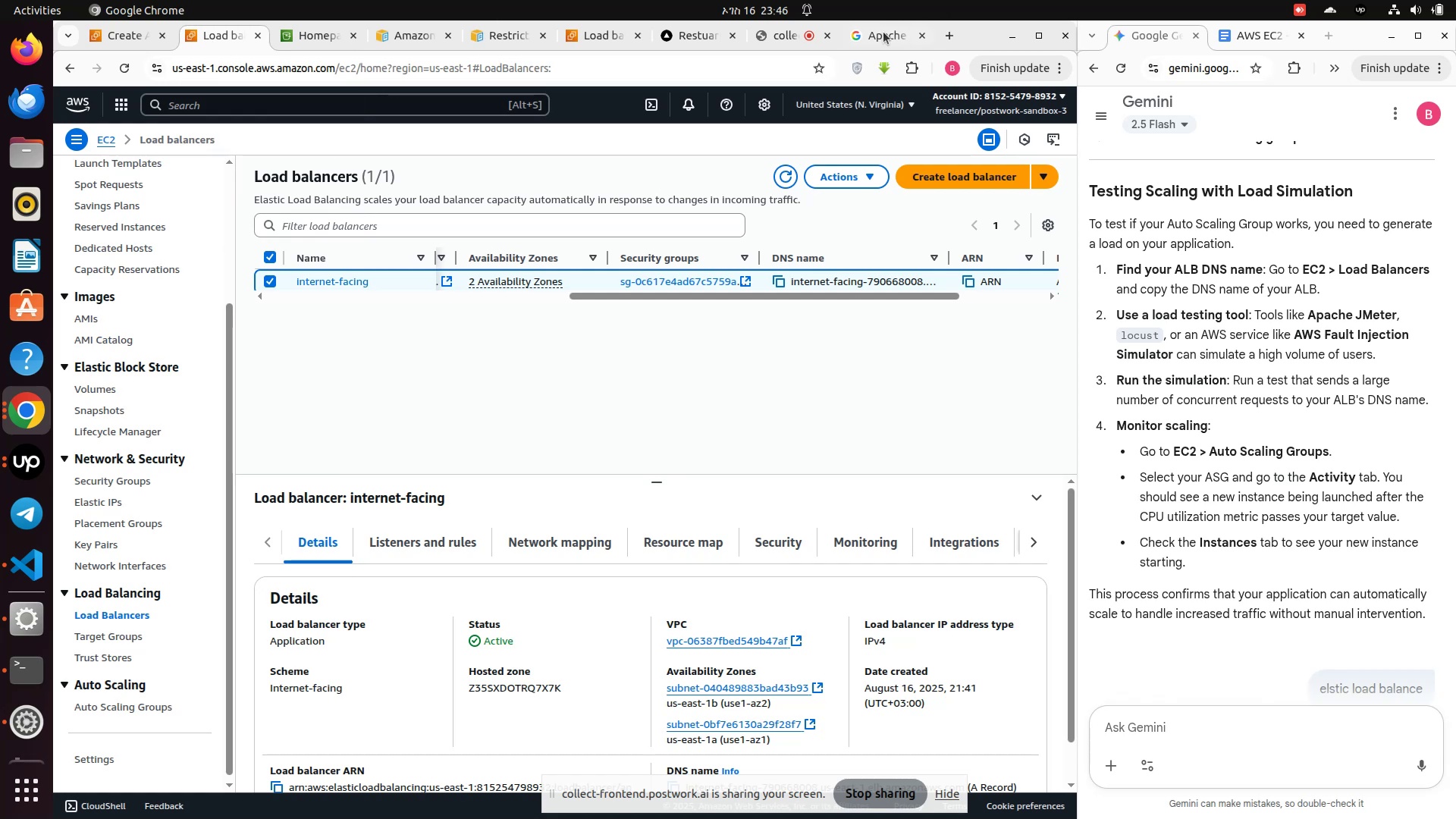 
left_click([870, 32])
 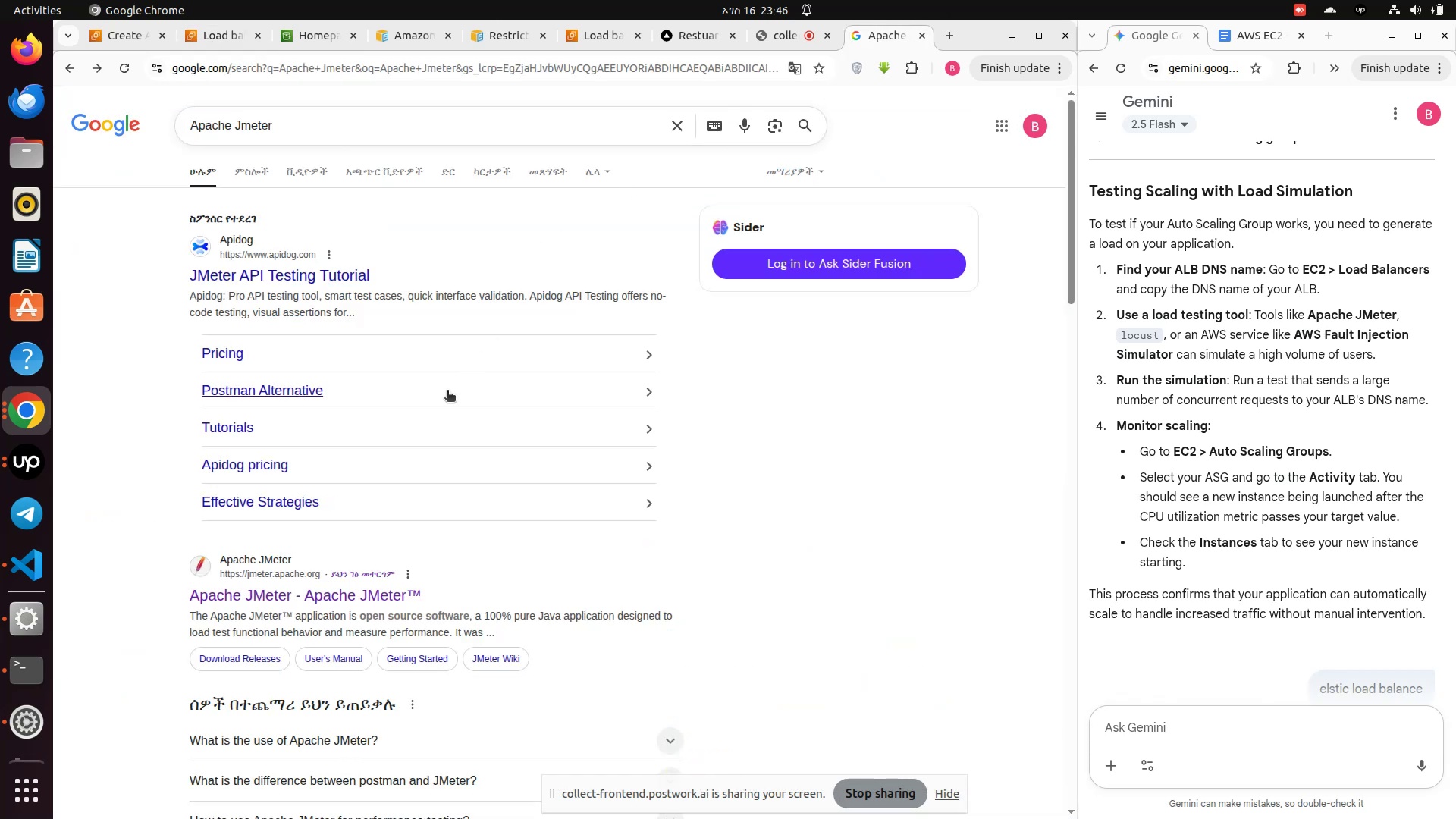 
scroll: coordinate [447, 391], scroll_direction: up, amount: 6.0
 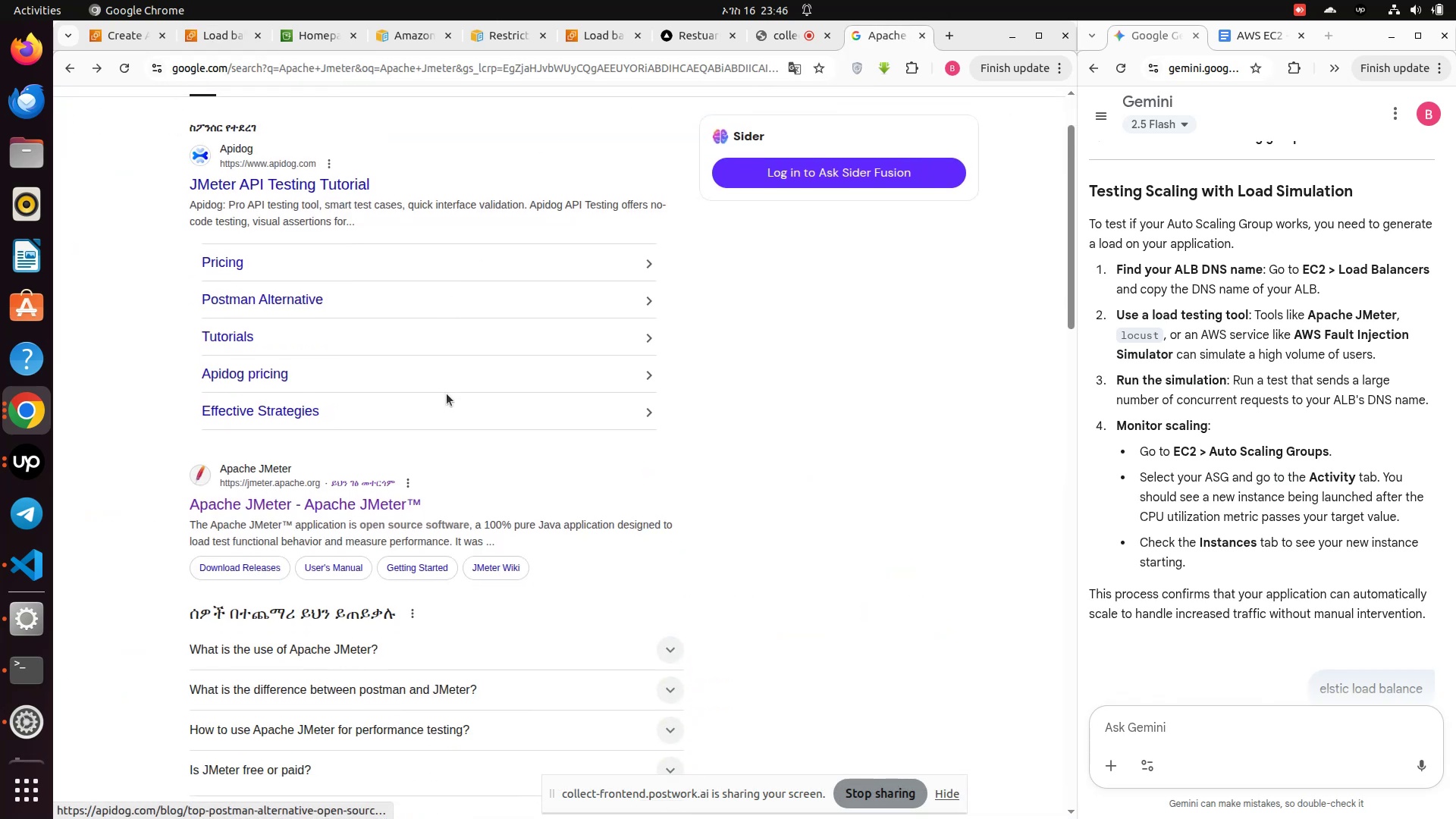 
scroll: coordinate [438, 457], scroll_direction: down, amount: 13.0
 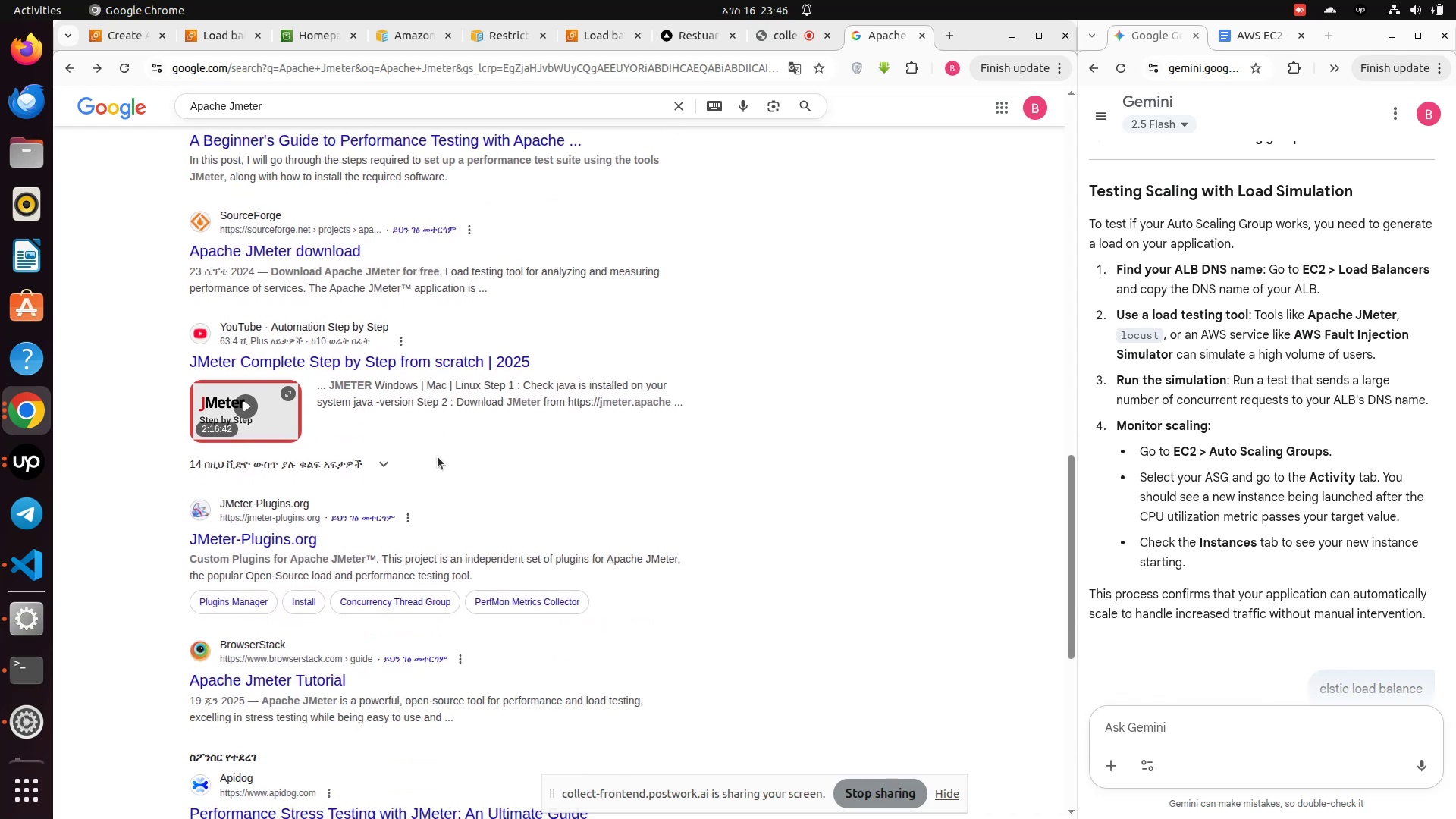 
scroll: coordinate [438, 457], scroll_direction: down, amount: 1.0
 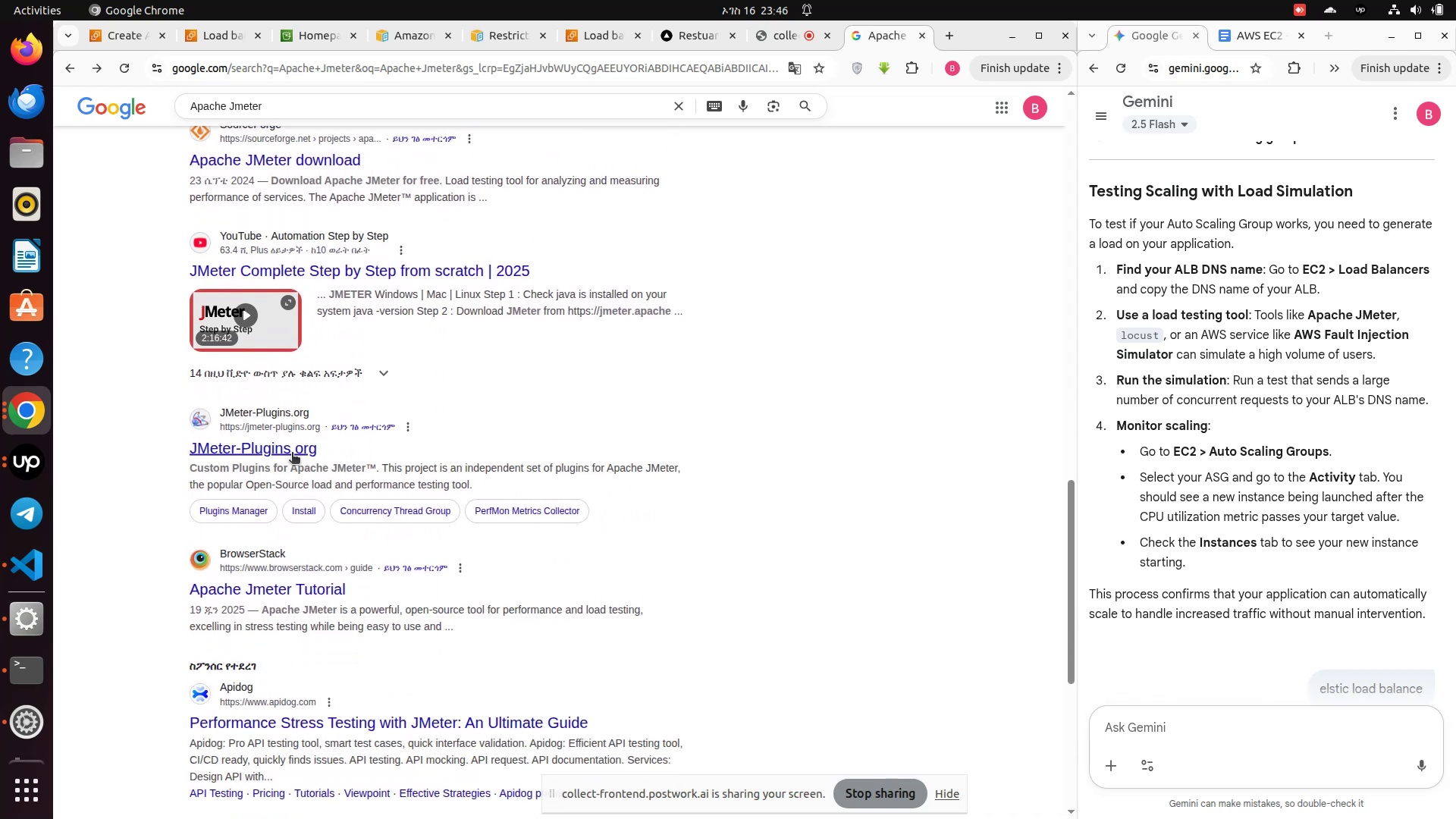 
left_click([291, 453])
 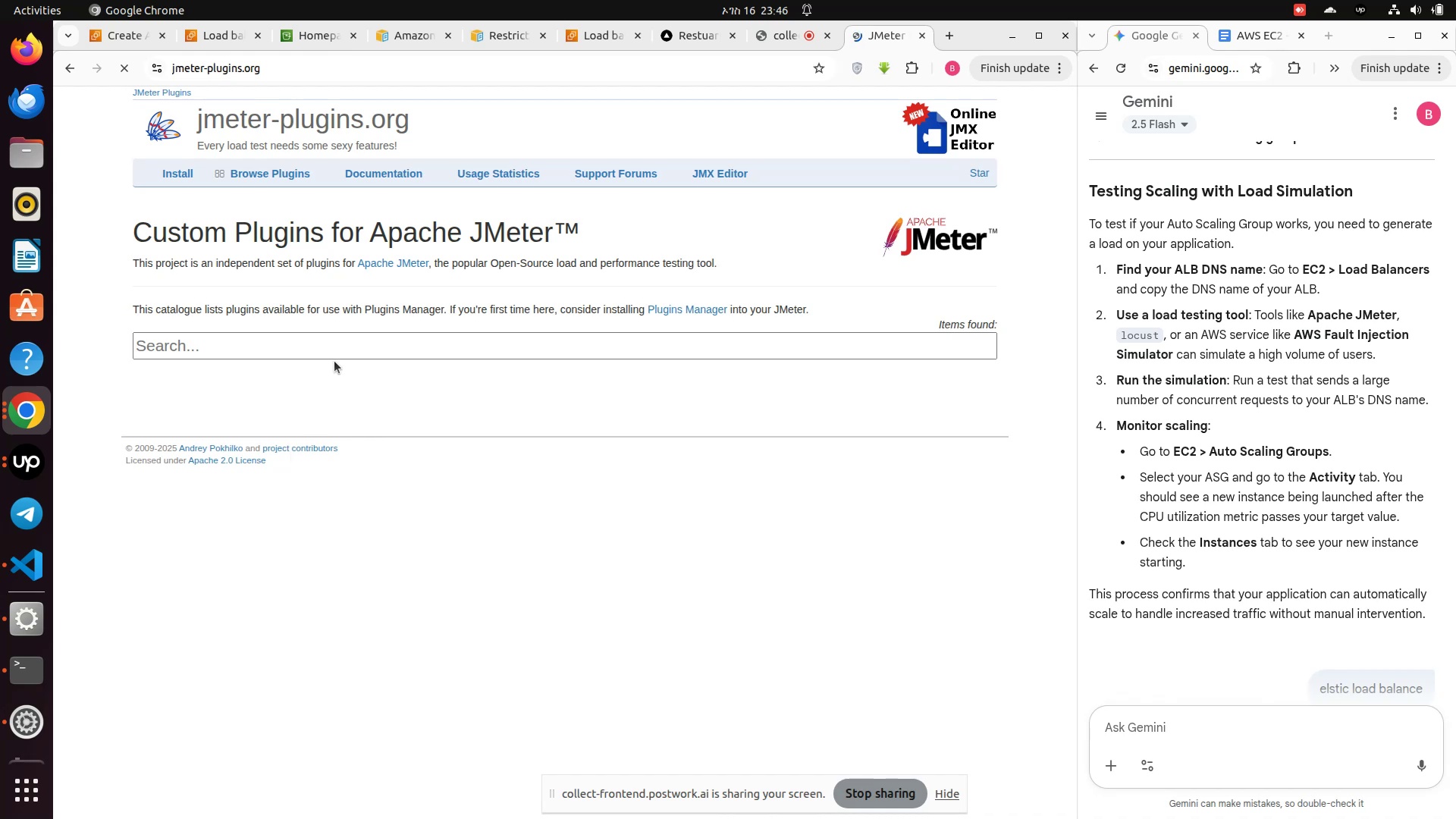 
wait(5.04)
 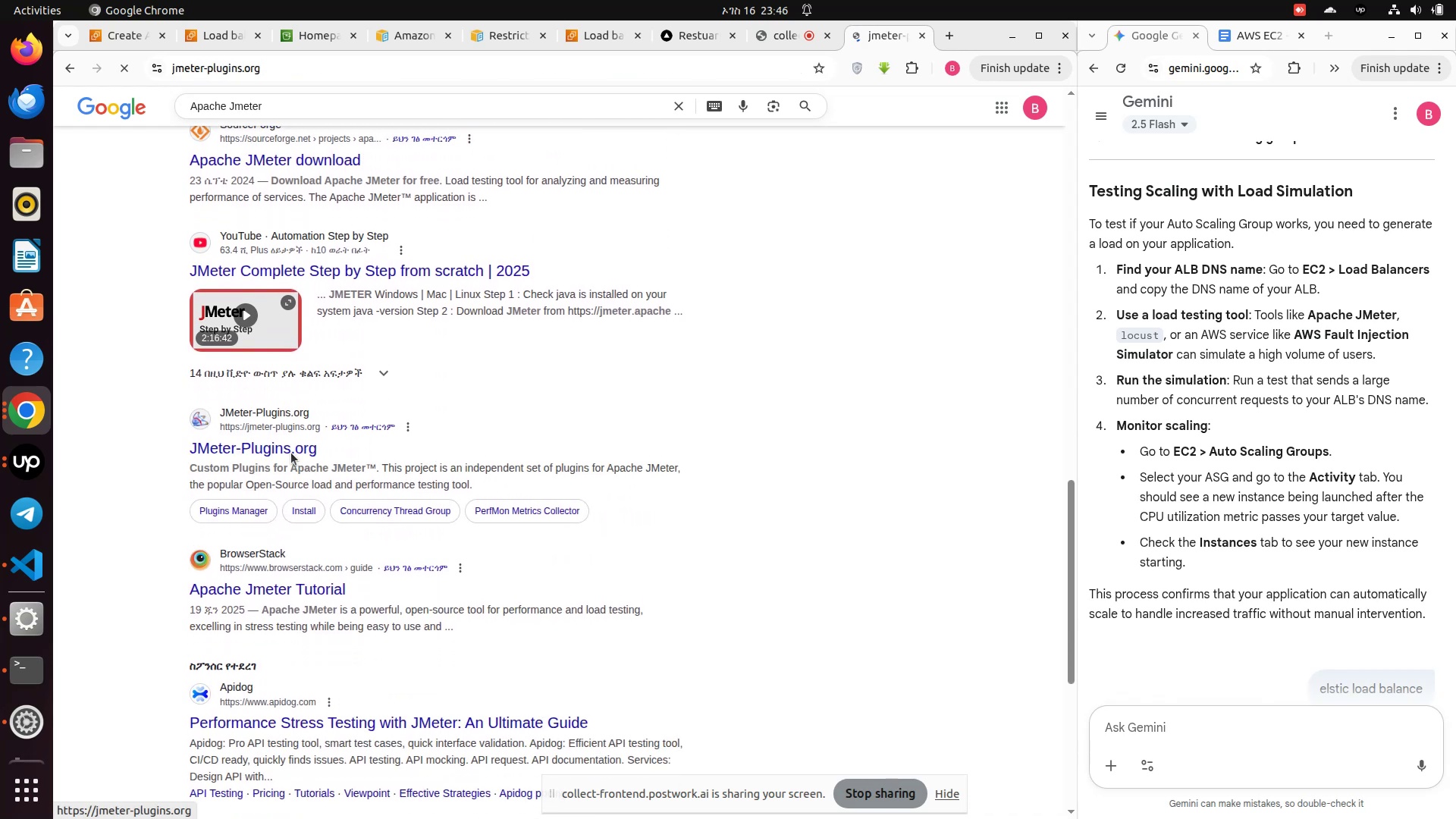 
mouse_move([334, 339])
 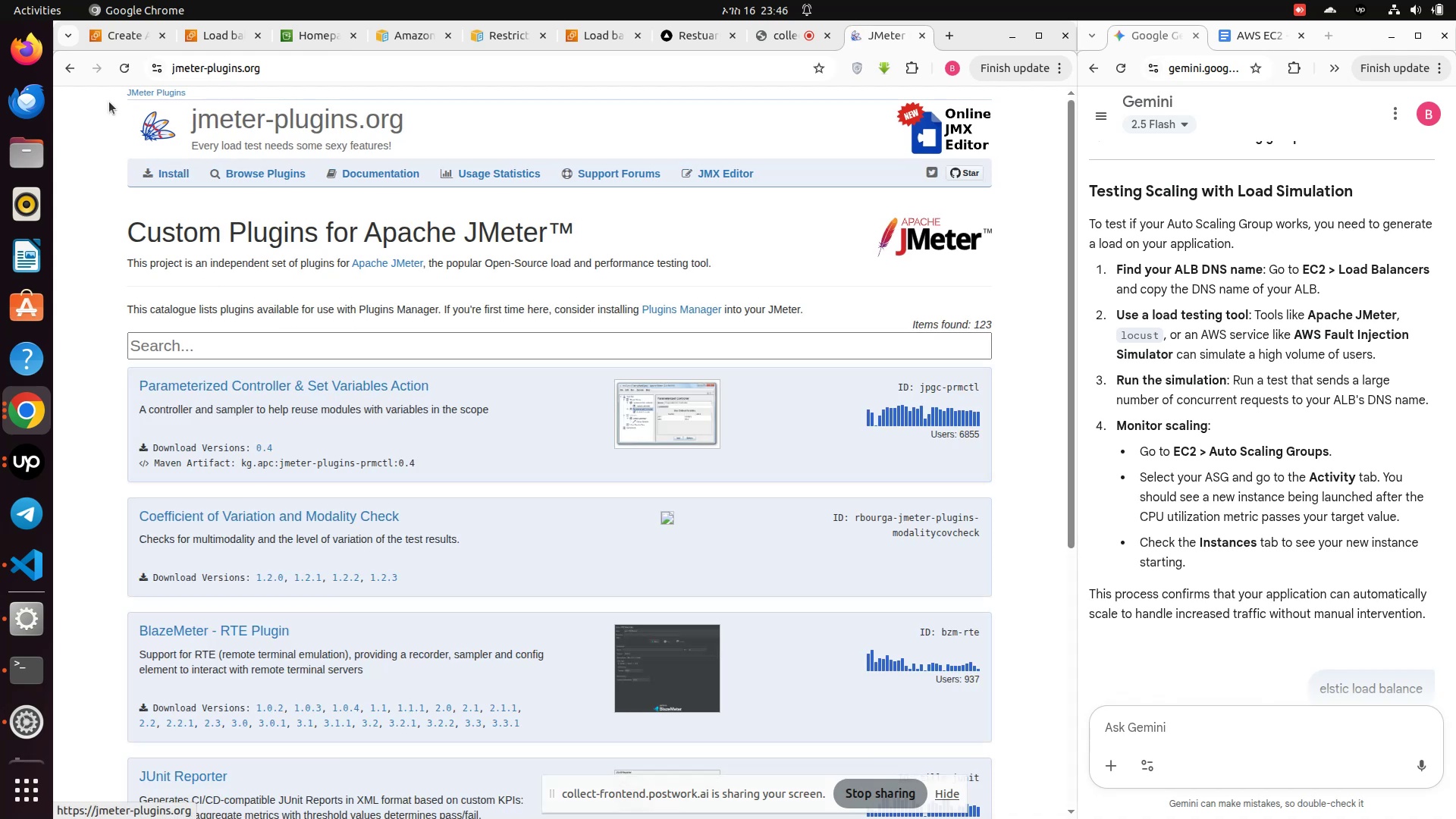 
left_click([74, 64])
 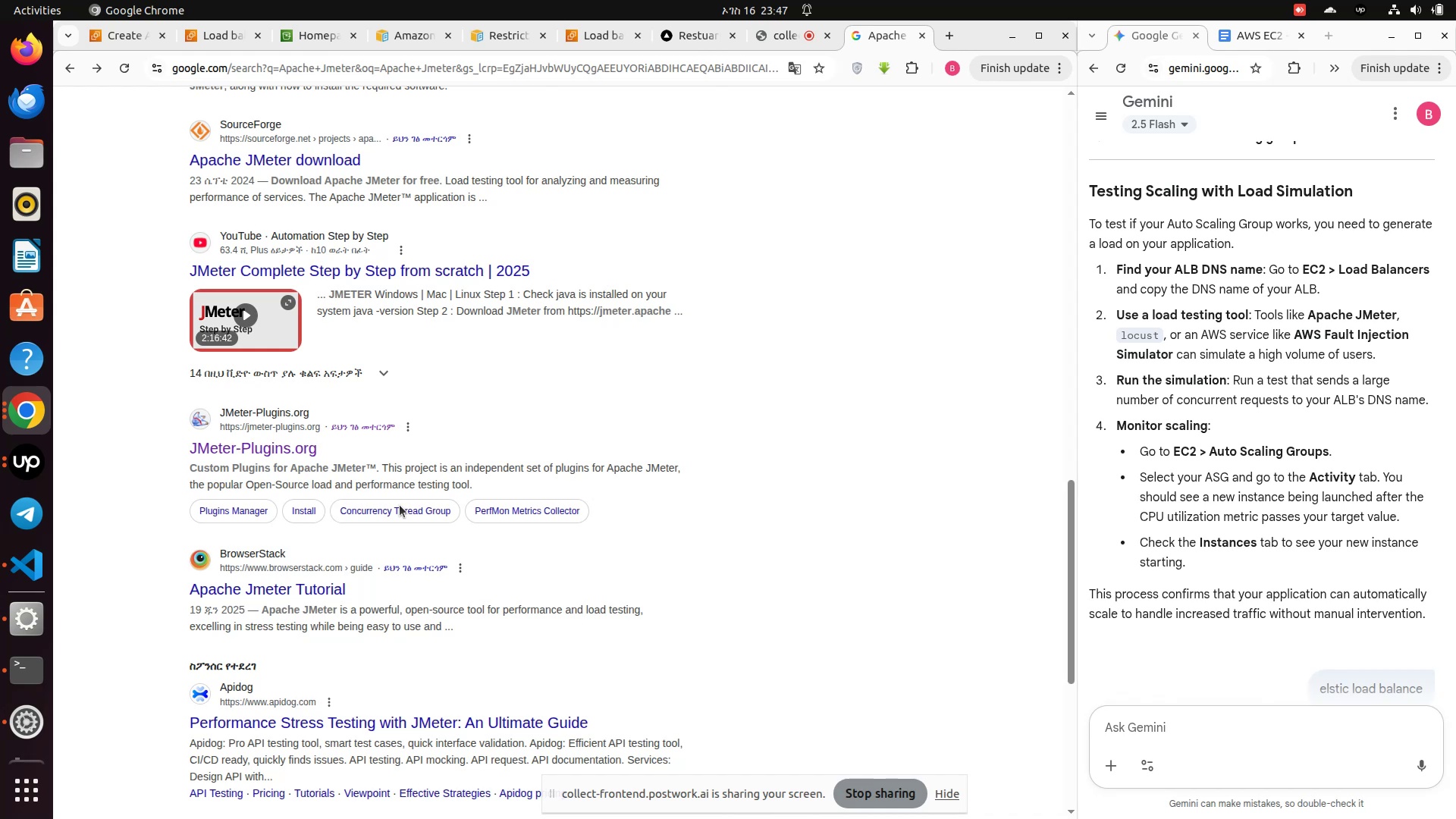 
wait(24.04)
 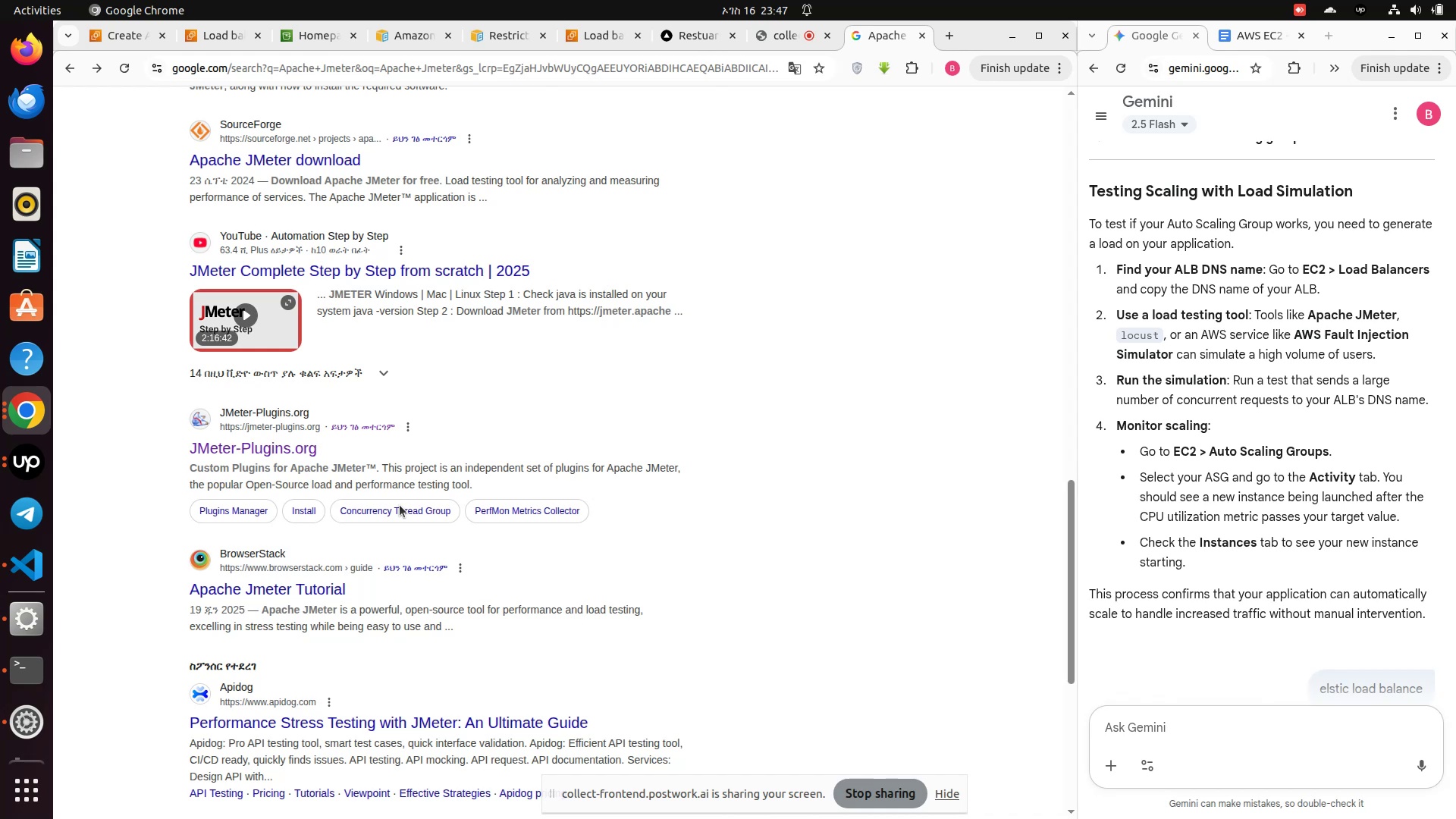 
scroll: coordinate [400, 510], scroll_direction: down, amount: 5.0
 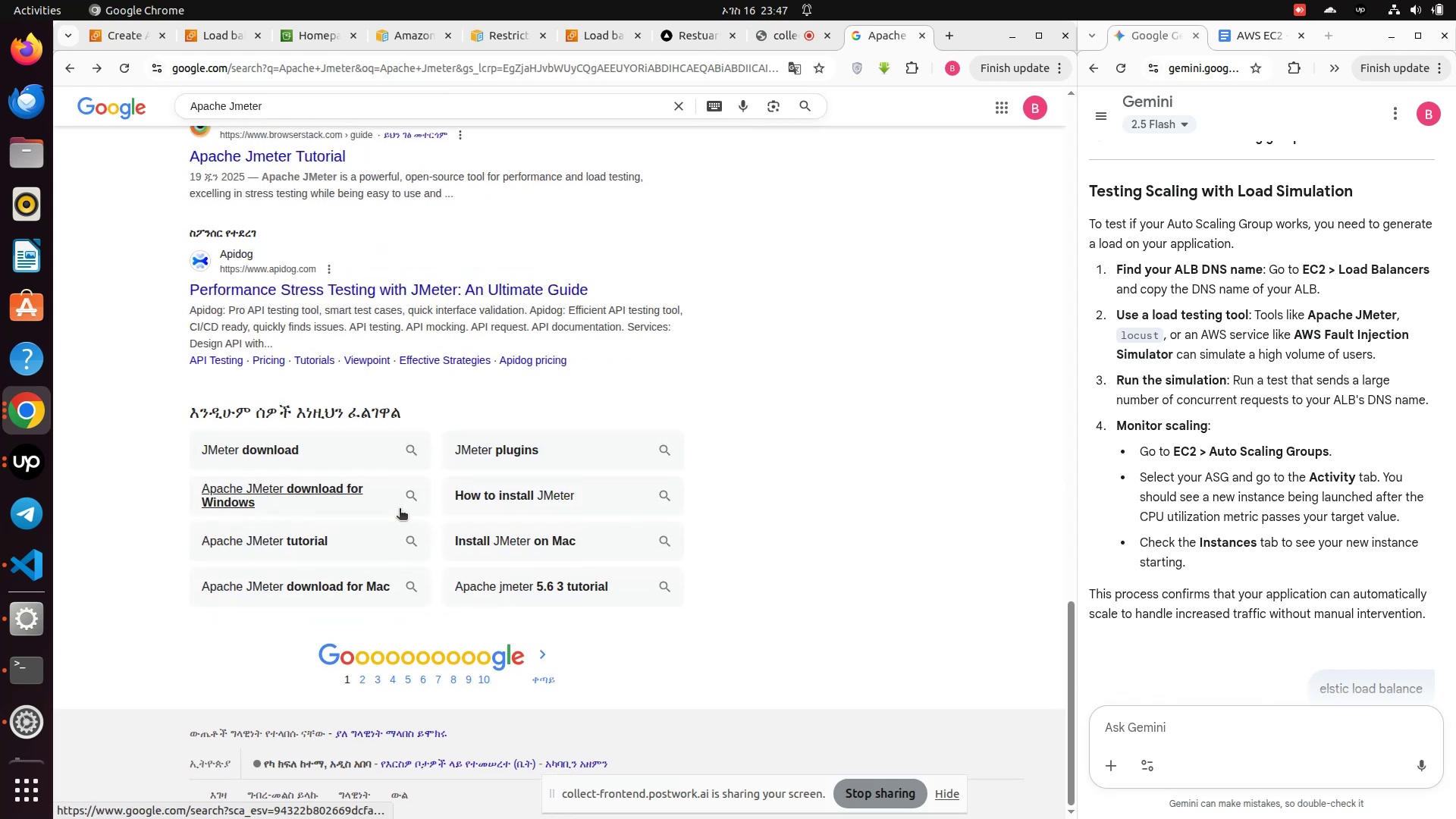 
scroll: coordinate [400, 510], scroll_direction: up, amount: 2.0
 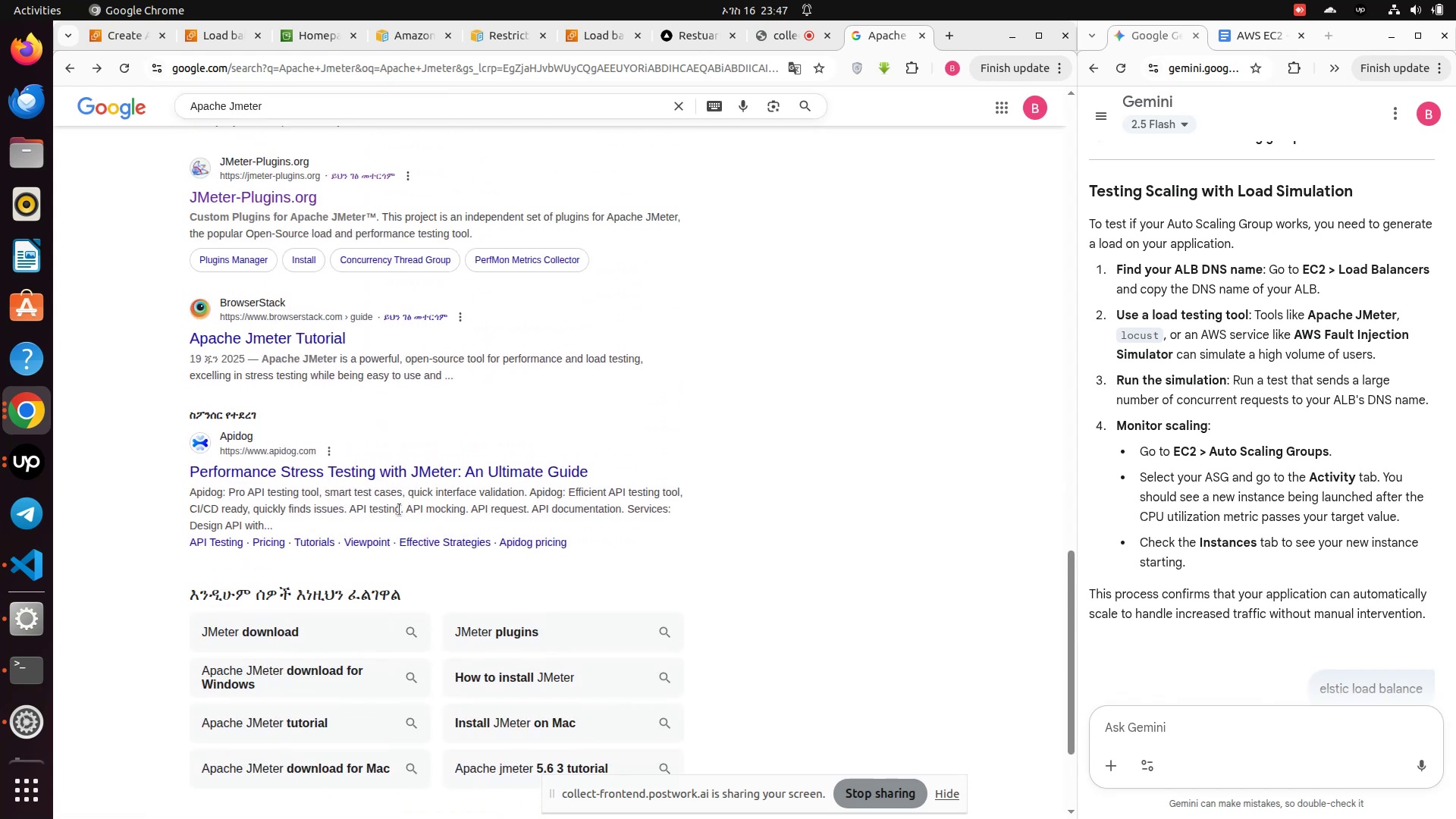 
wait(5.55)
 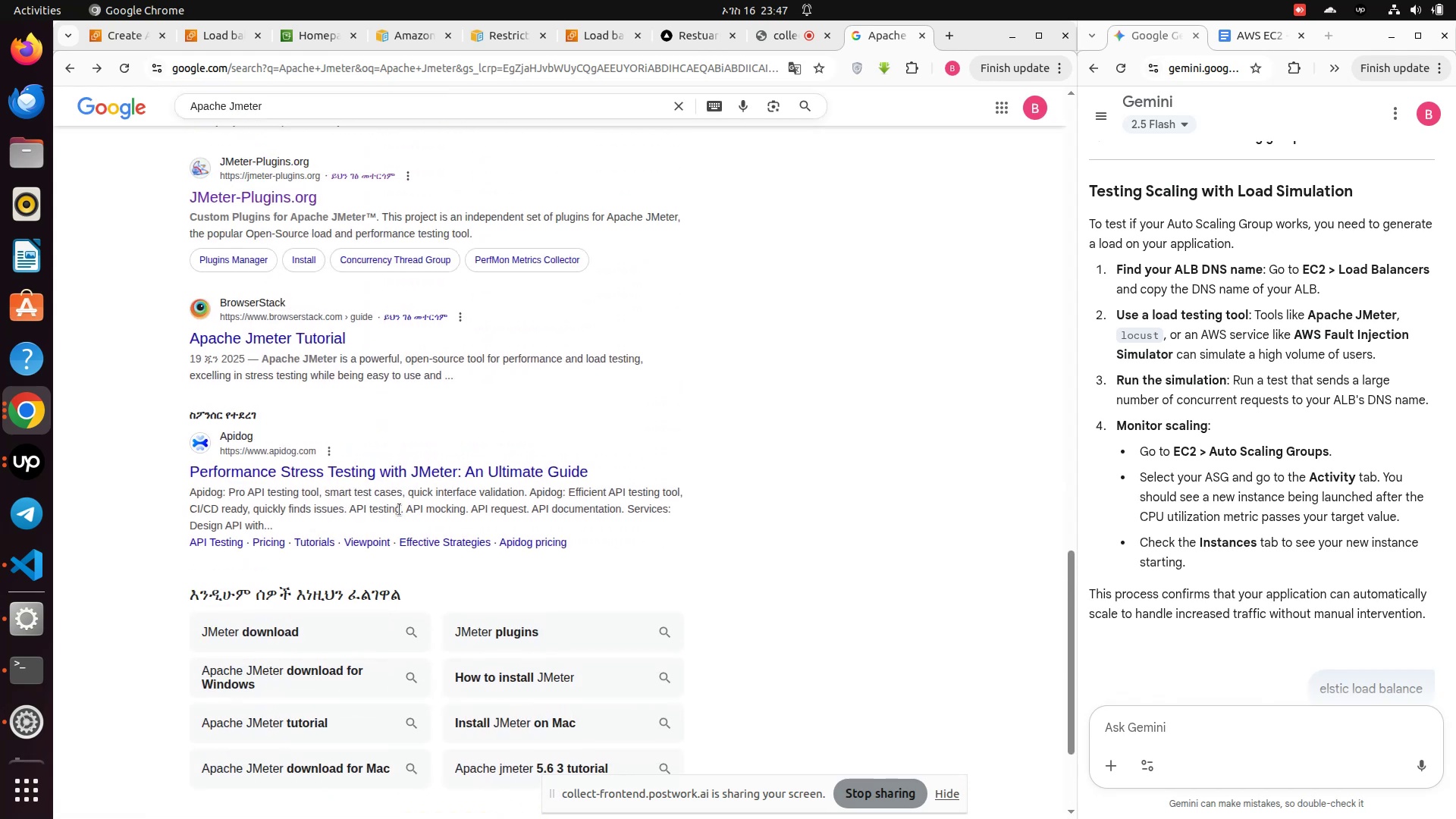 
scroll: coordinate [400, 510], scroll_direction: up, amount: 14.0
 